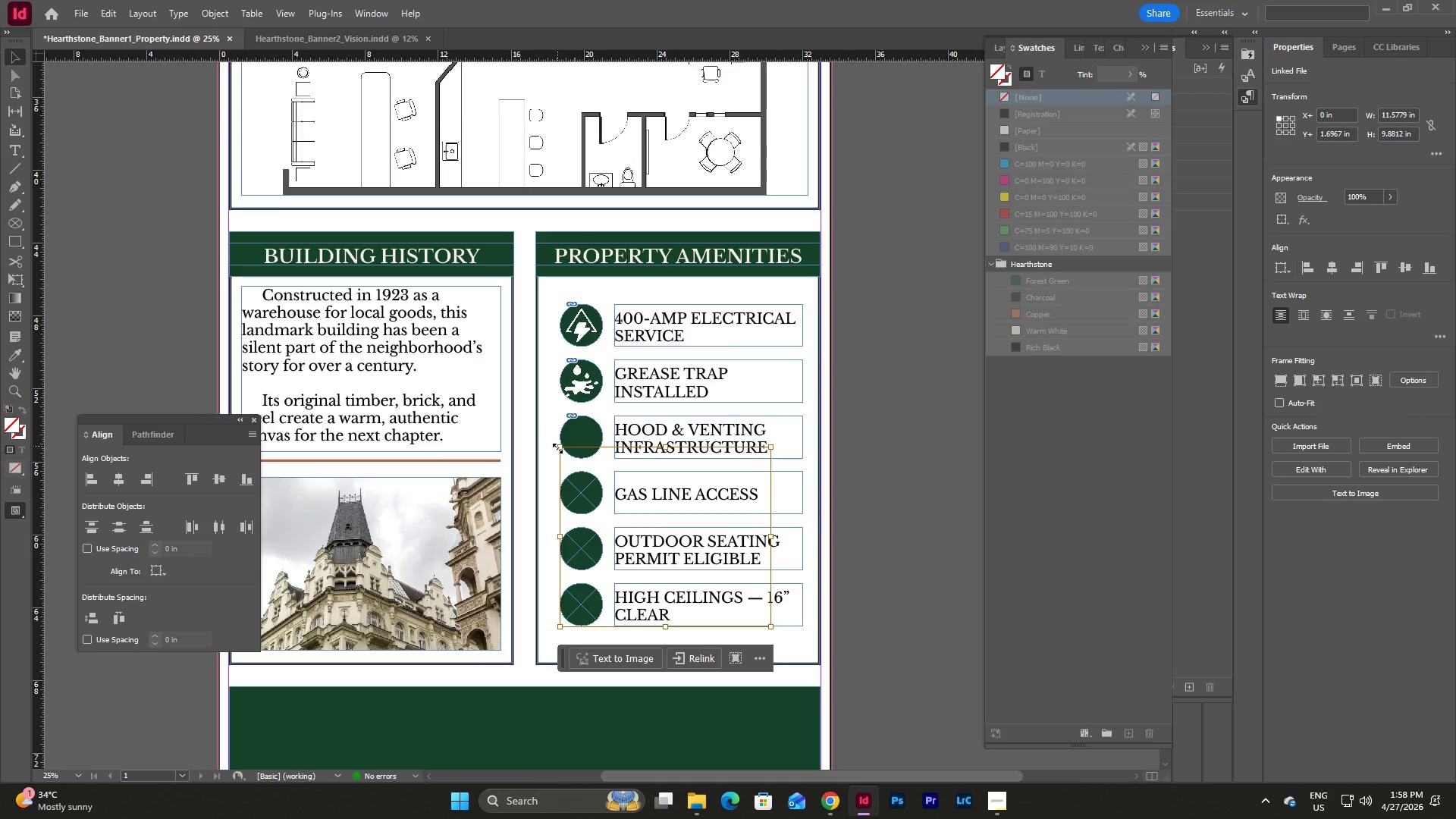 
hold_key(key=ShiftLeft, duration=3.97)
left_click_drag(start_coordinate=[558, 448], to_coordinate=[548, 416])
 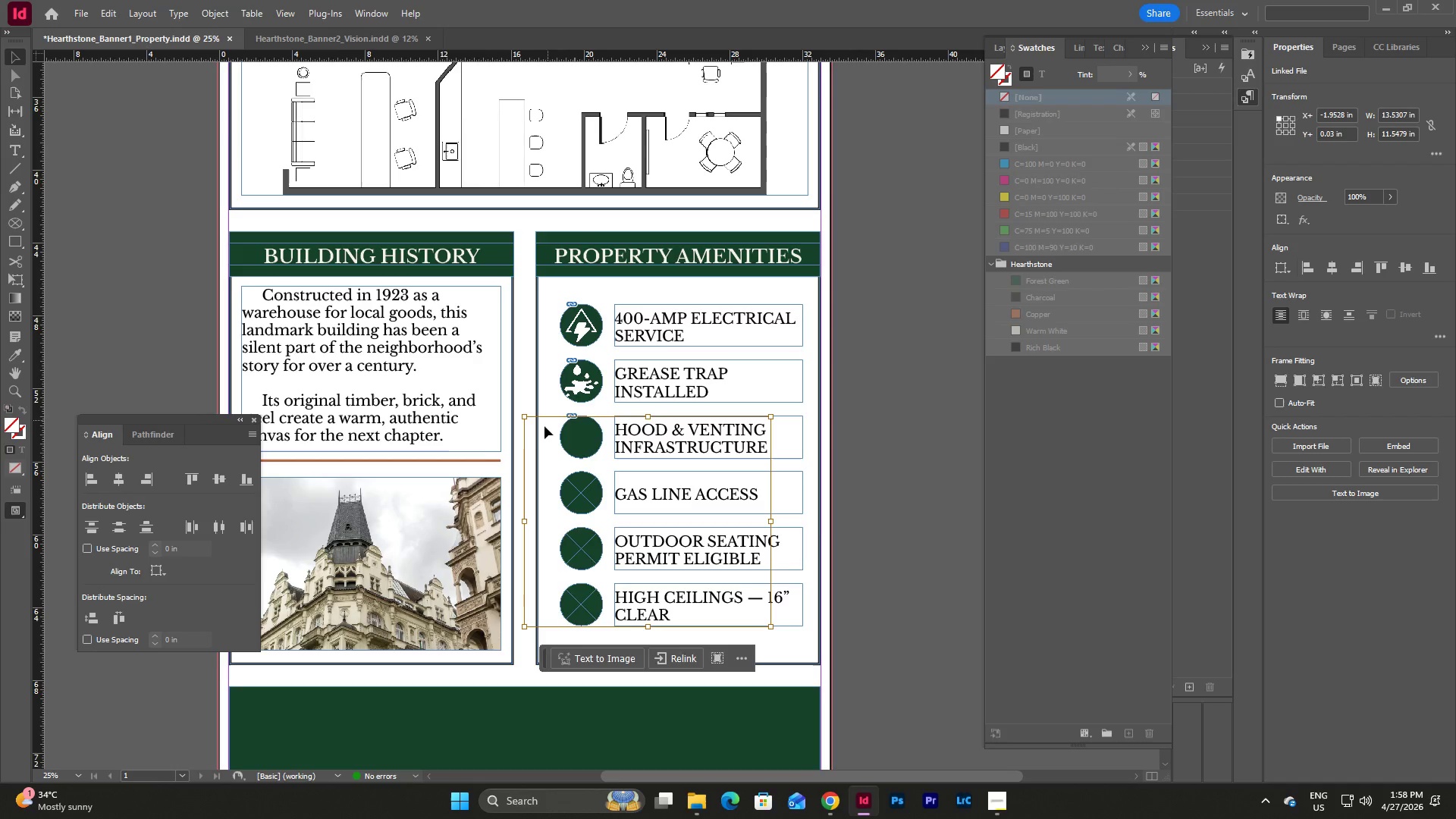 
hold_key(key=ShiftLeft, duration=2.72)
 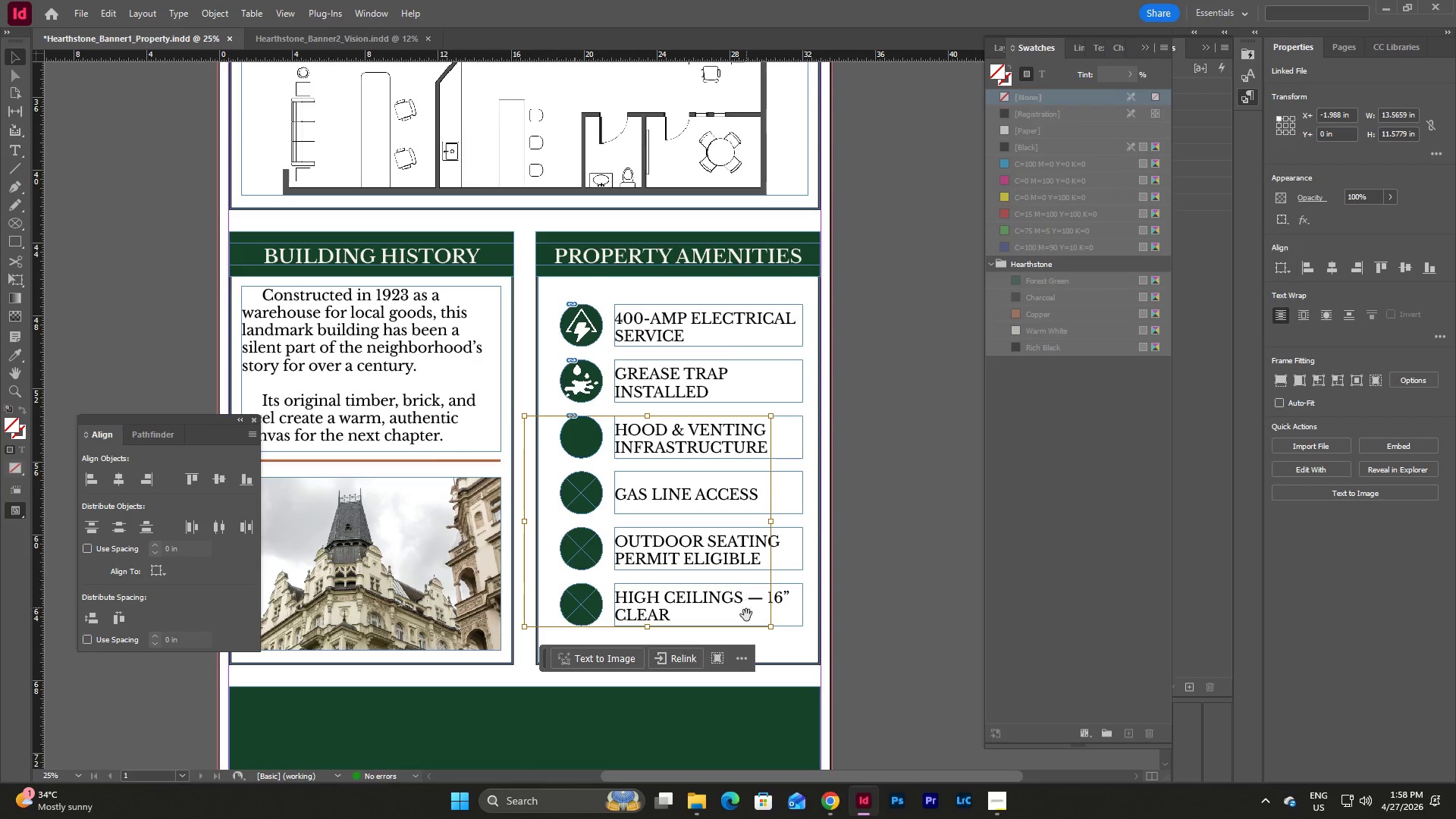 
hold_key(key=ShiftLeft, duration=3.94)
left_click_drag(start_coordinate=[770, 624], to_coordinate=[579, 441])
 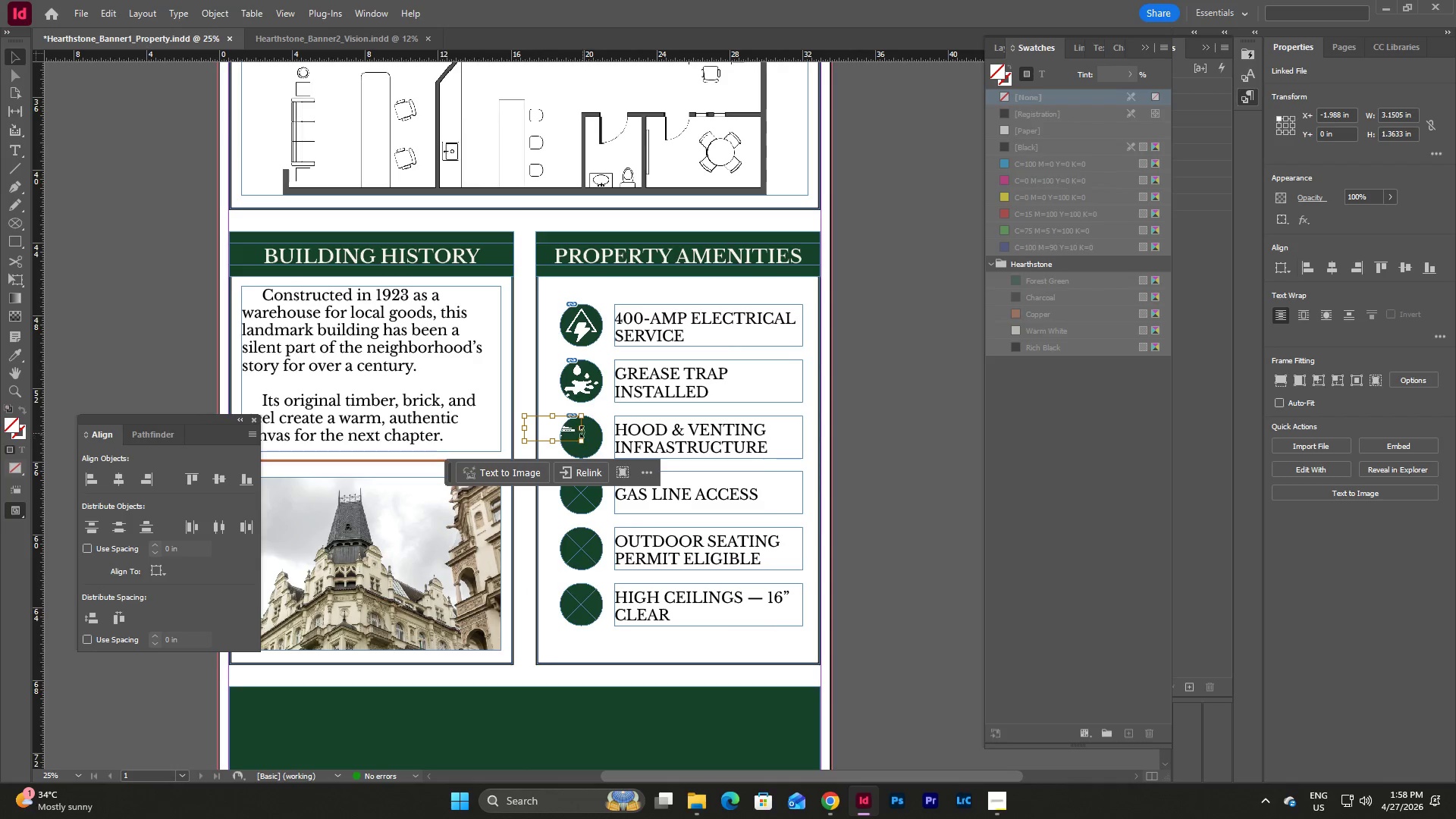 
left_click_drag(start_coordinate=[582, 429], to_coordinate=[602, 435])
 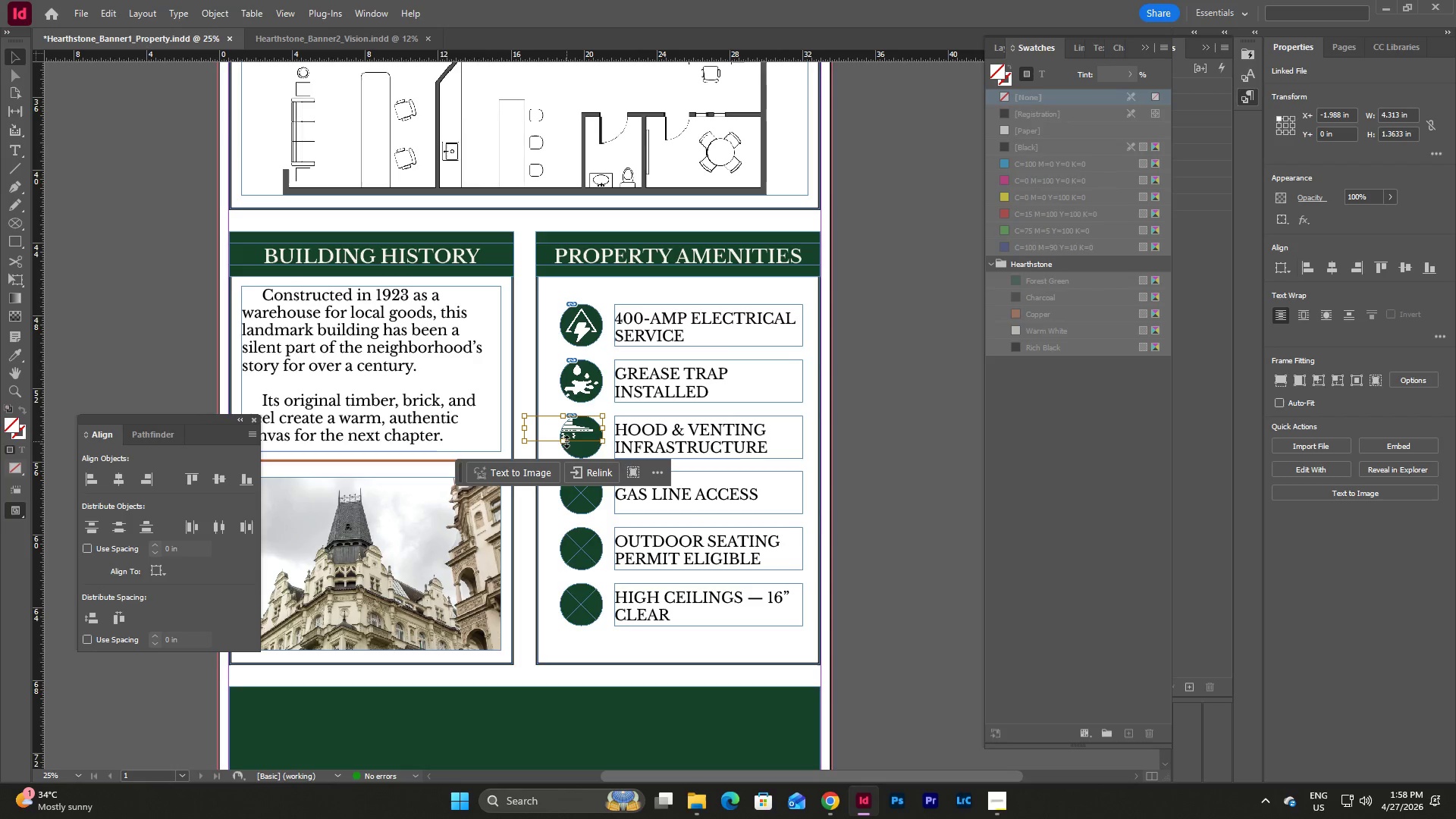 
left_click_drag(start_coordinate=[563, 441], to_coordinate=[564, 452])
 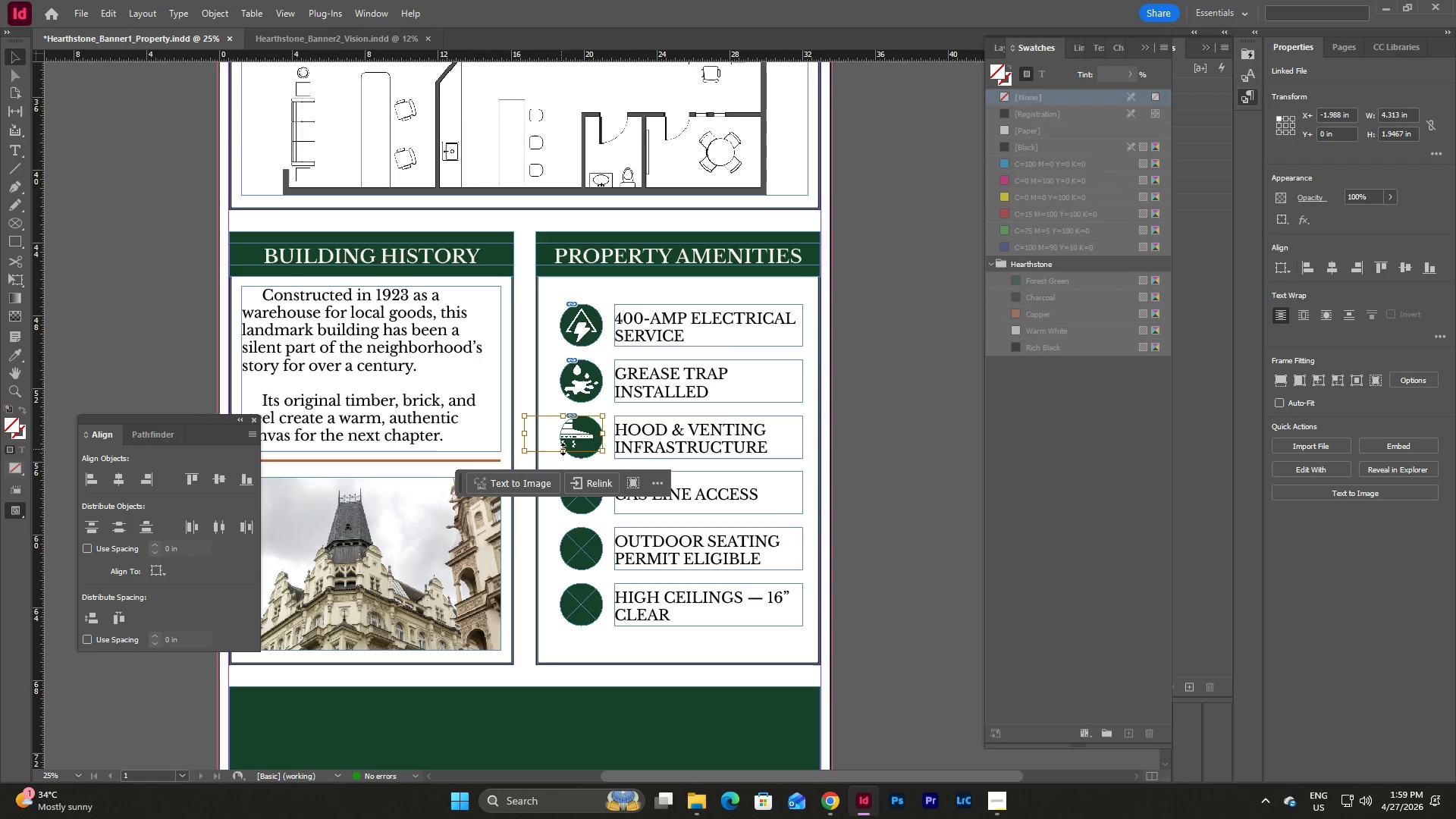 
left_click_drag(start_coordinate=[563, 449], to_coordinate=[560, 457])
 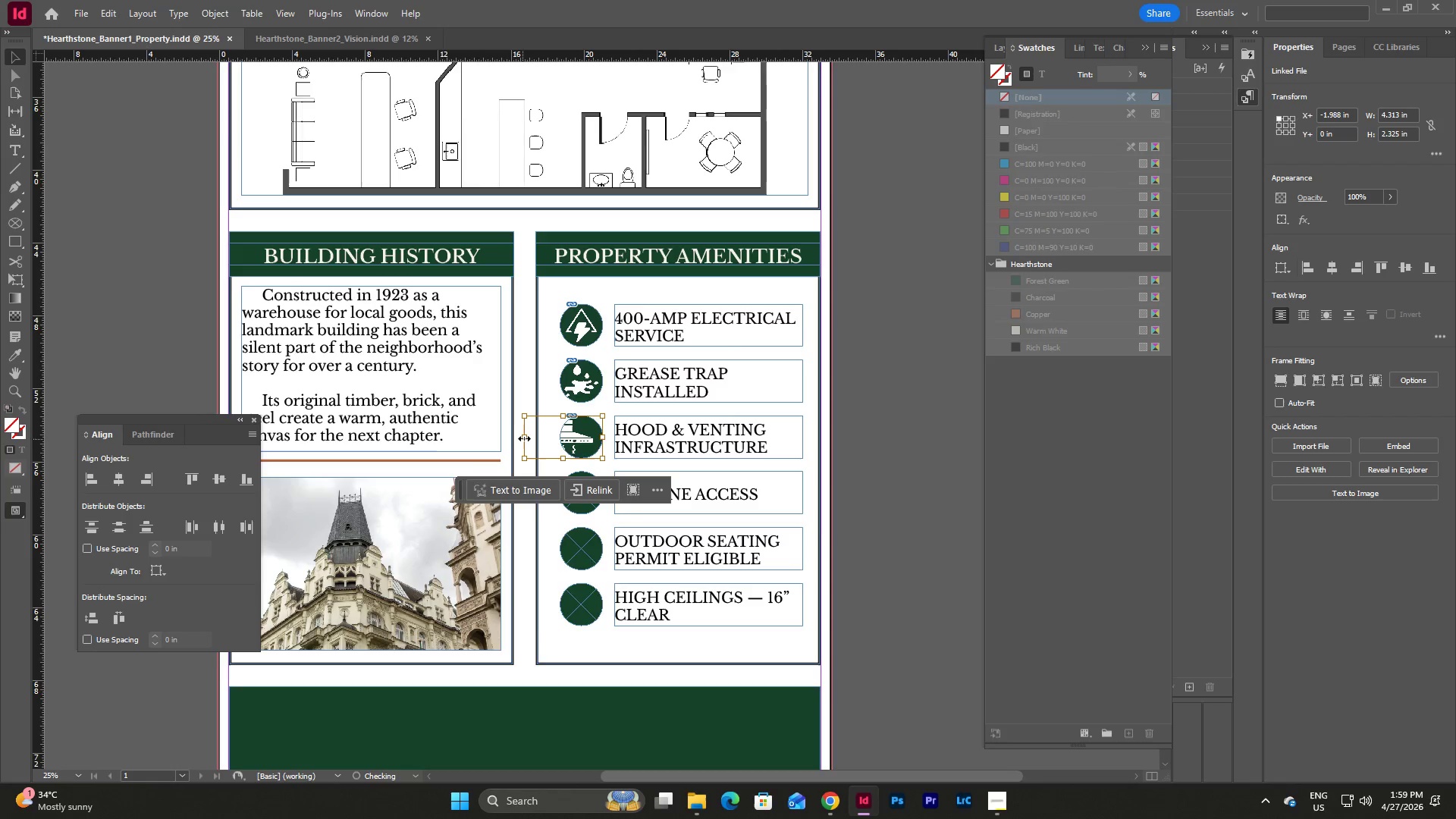 
left_click_drag(start_coordinate=[525, 437], to_coordinate=[558, 443])
 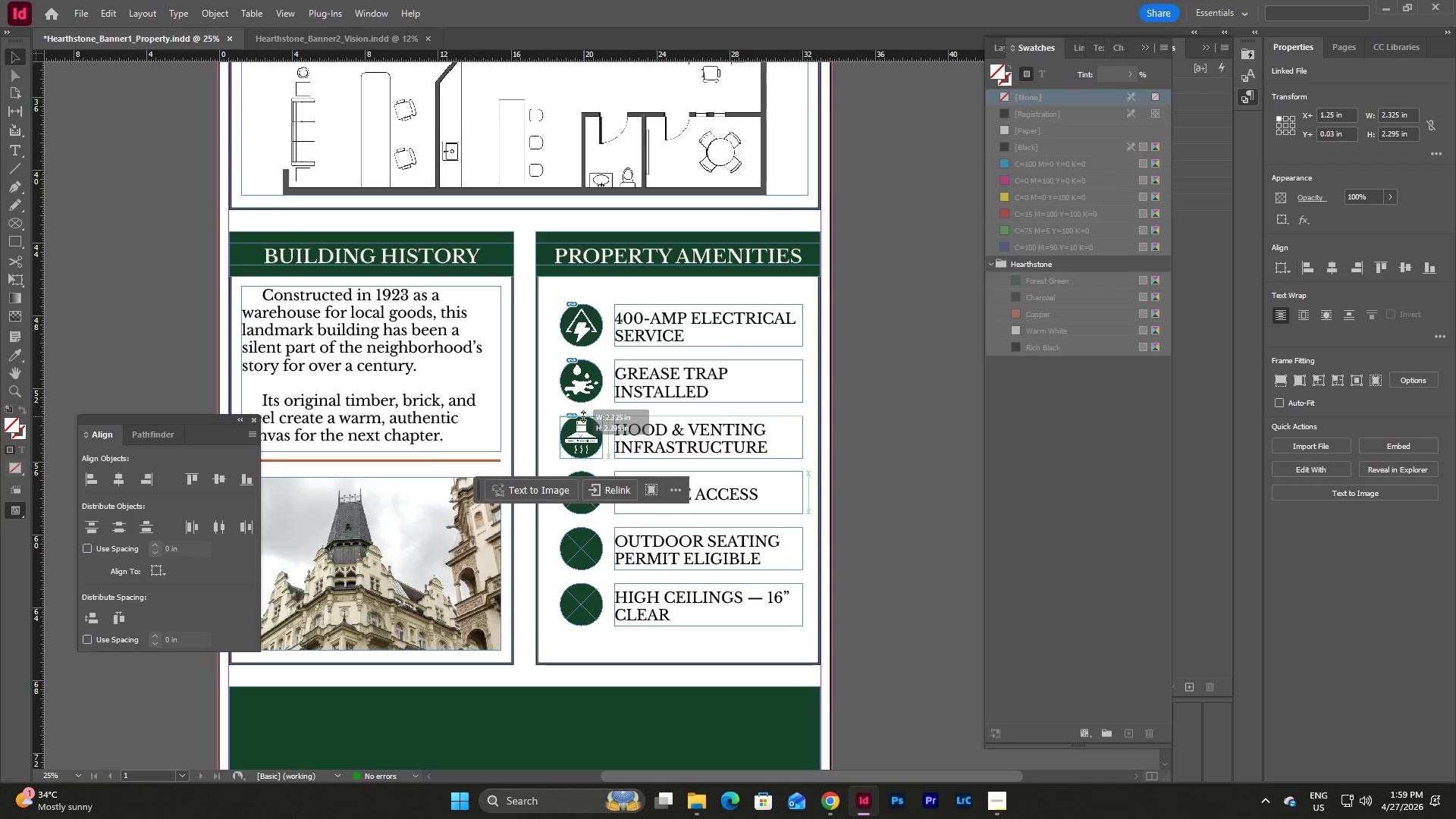 
wait(6.41)
 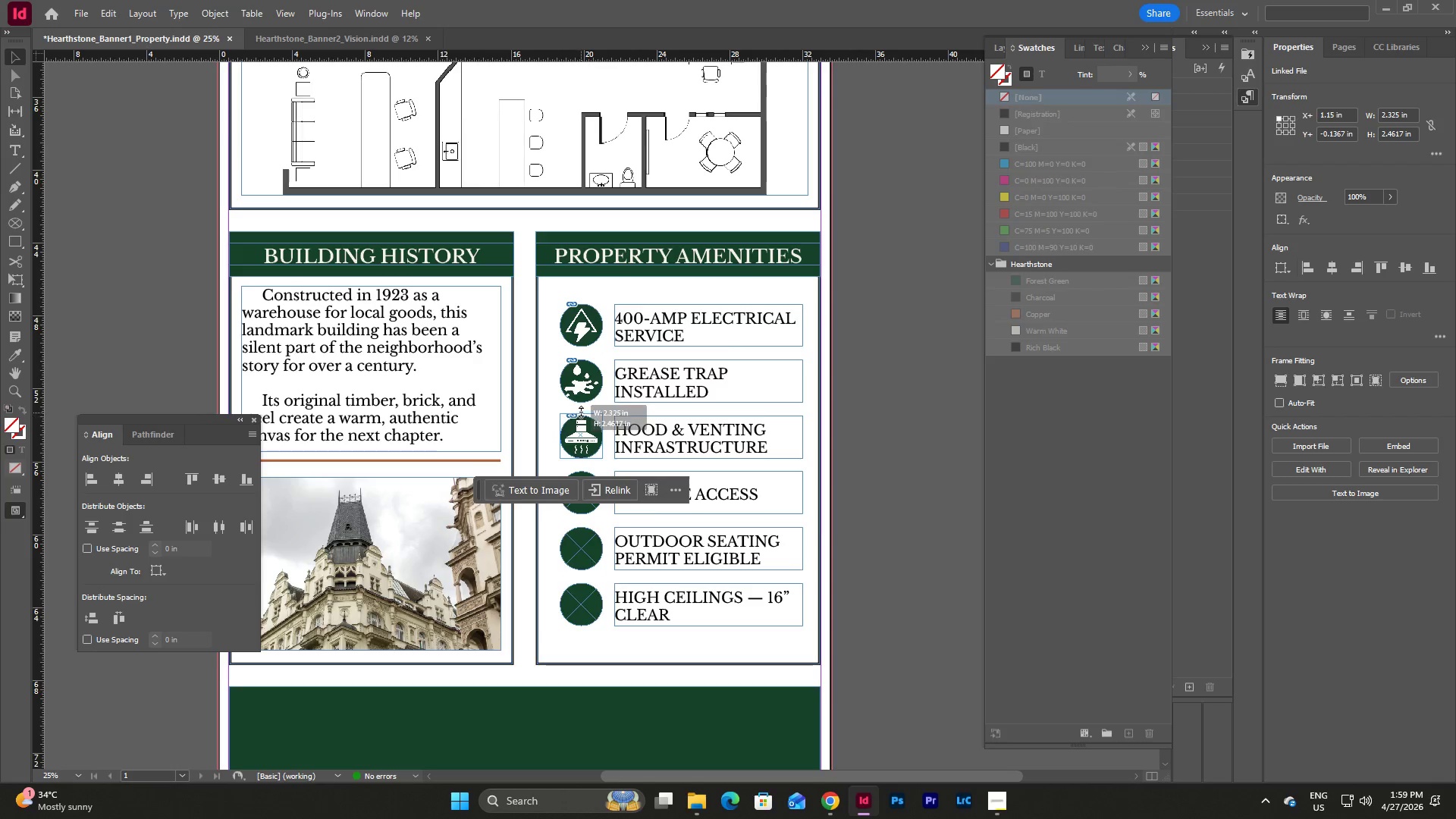 
left_click([825, 456])
 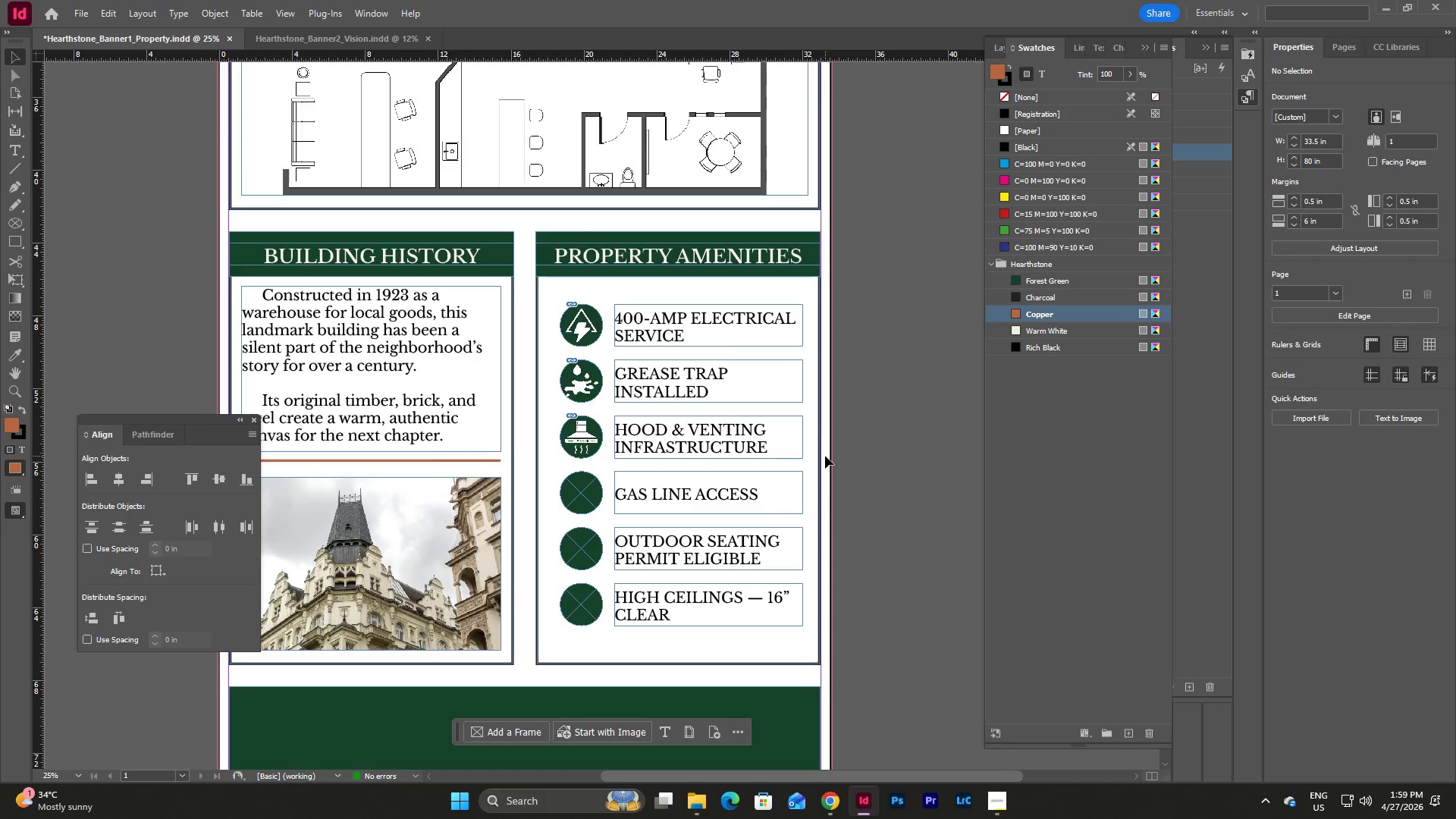 
scroll: coordinate [825, 456], scroll_direction: up, amount: 2.0
 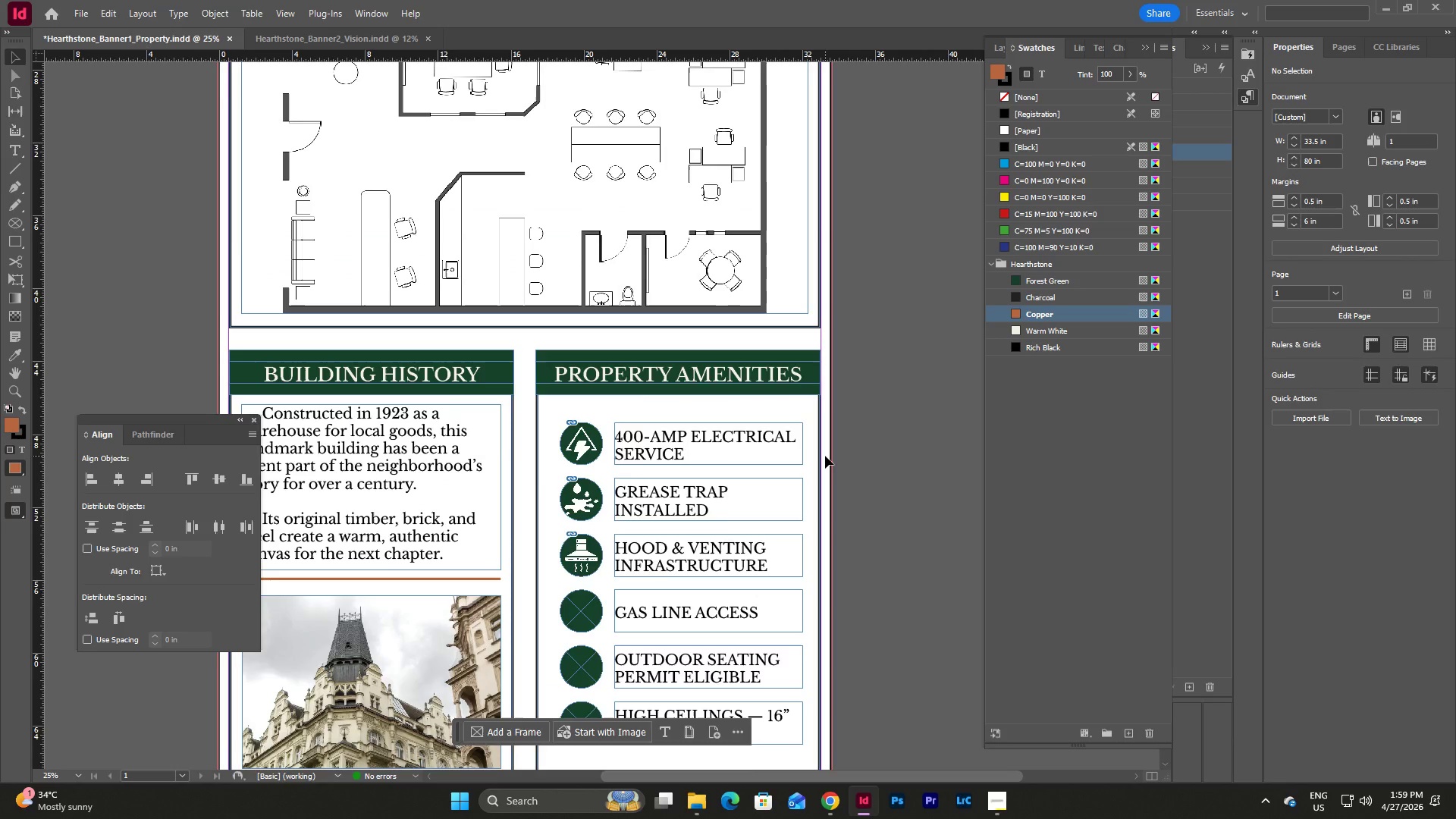 
scroll: coordinate [825, 456], scroll_direction: none, amount: 0.0
 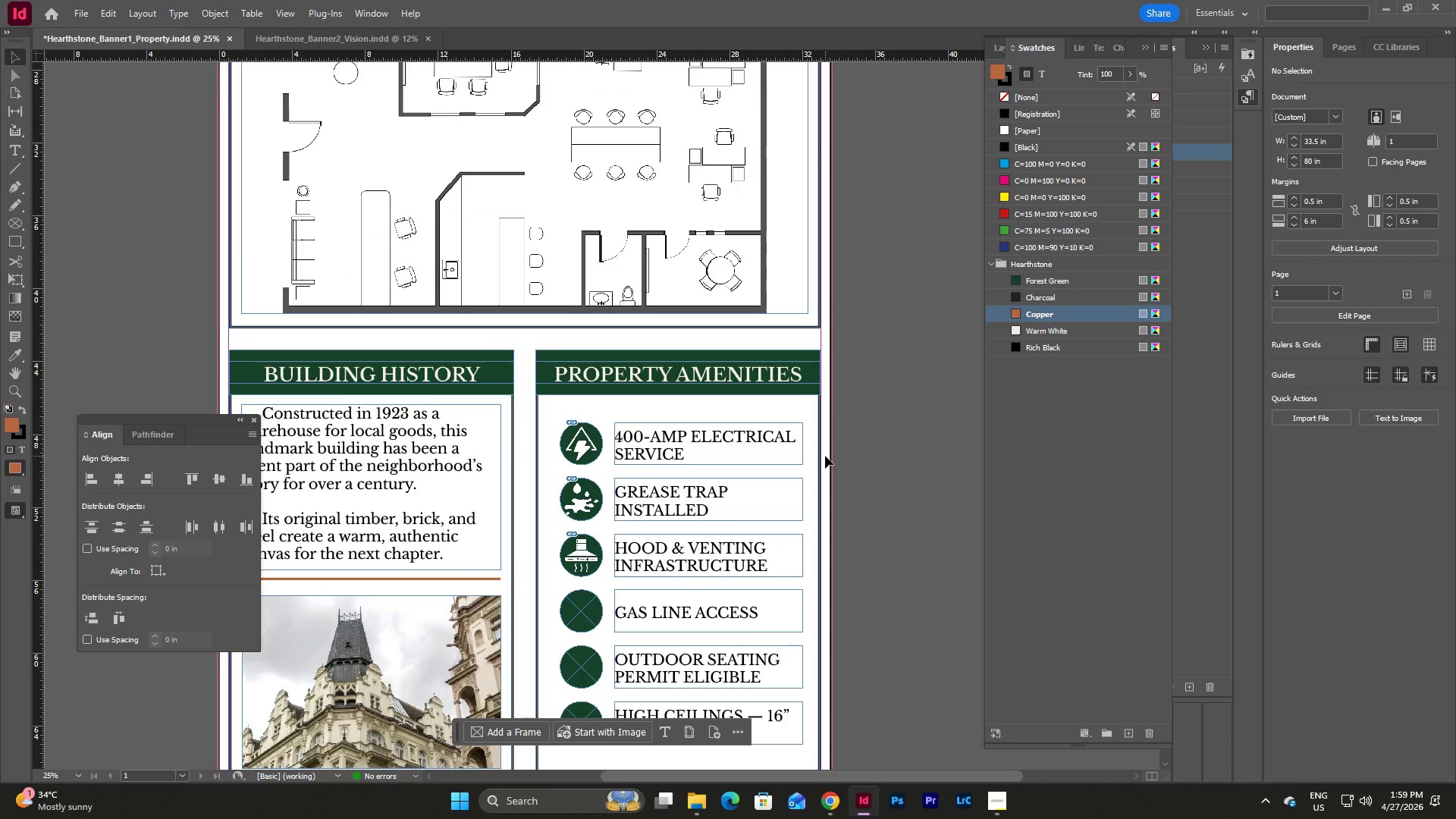 
scroll: coordinate [825, 456], scroll_direction: down, amount: 4.0
 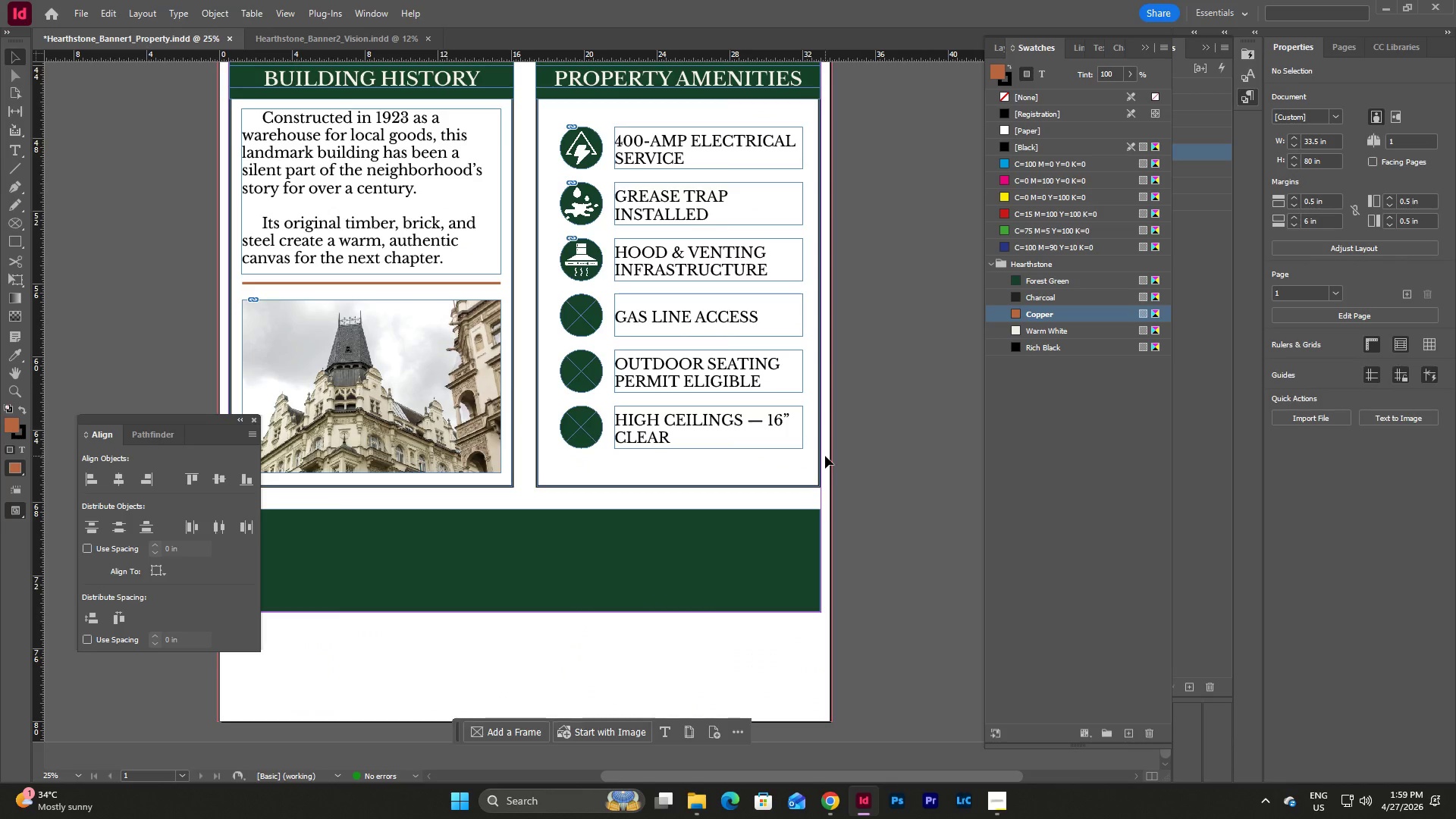 
scroll: coordinate [825, 456], scroll_direction: up, amount: 19.0
 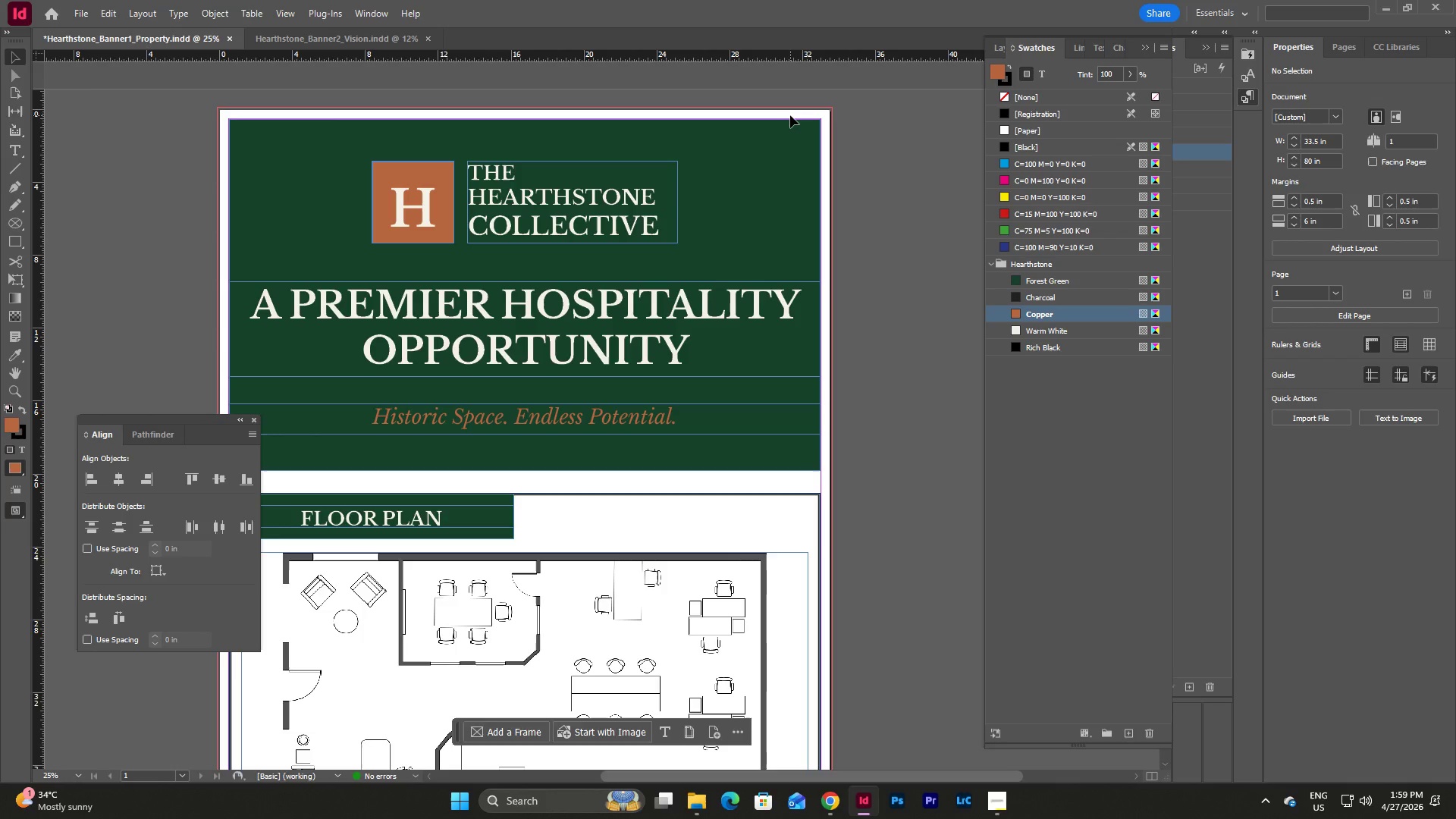 
left_click([790, 113])
 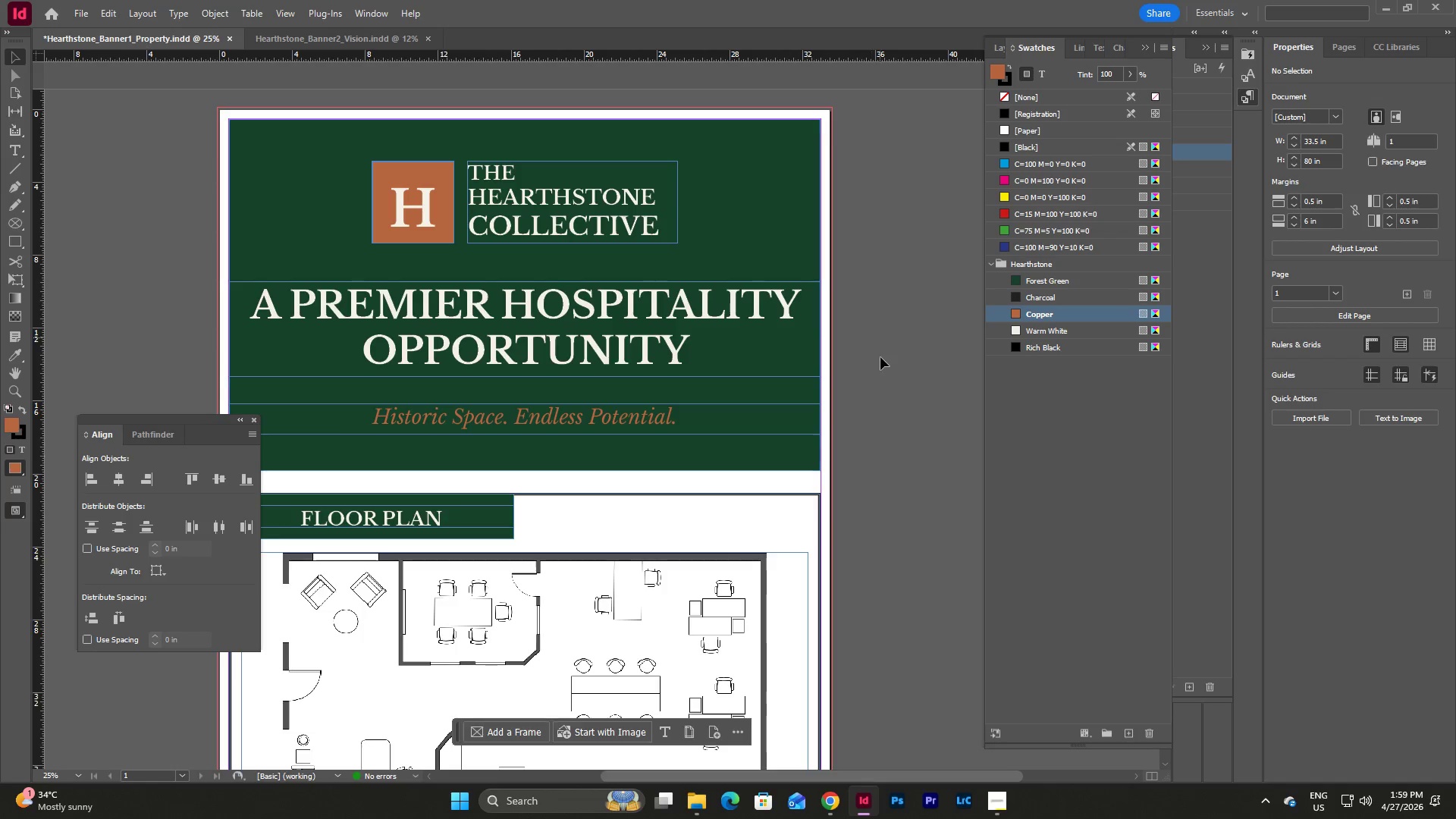 
scroll: coordinate [880, 358], scroll_direction: down, amount: 15.0
 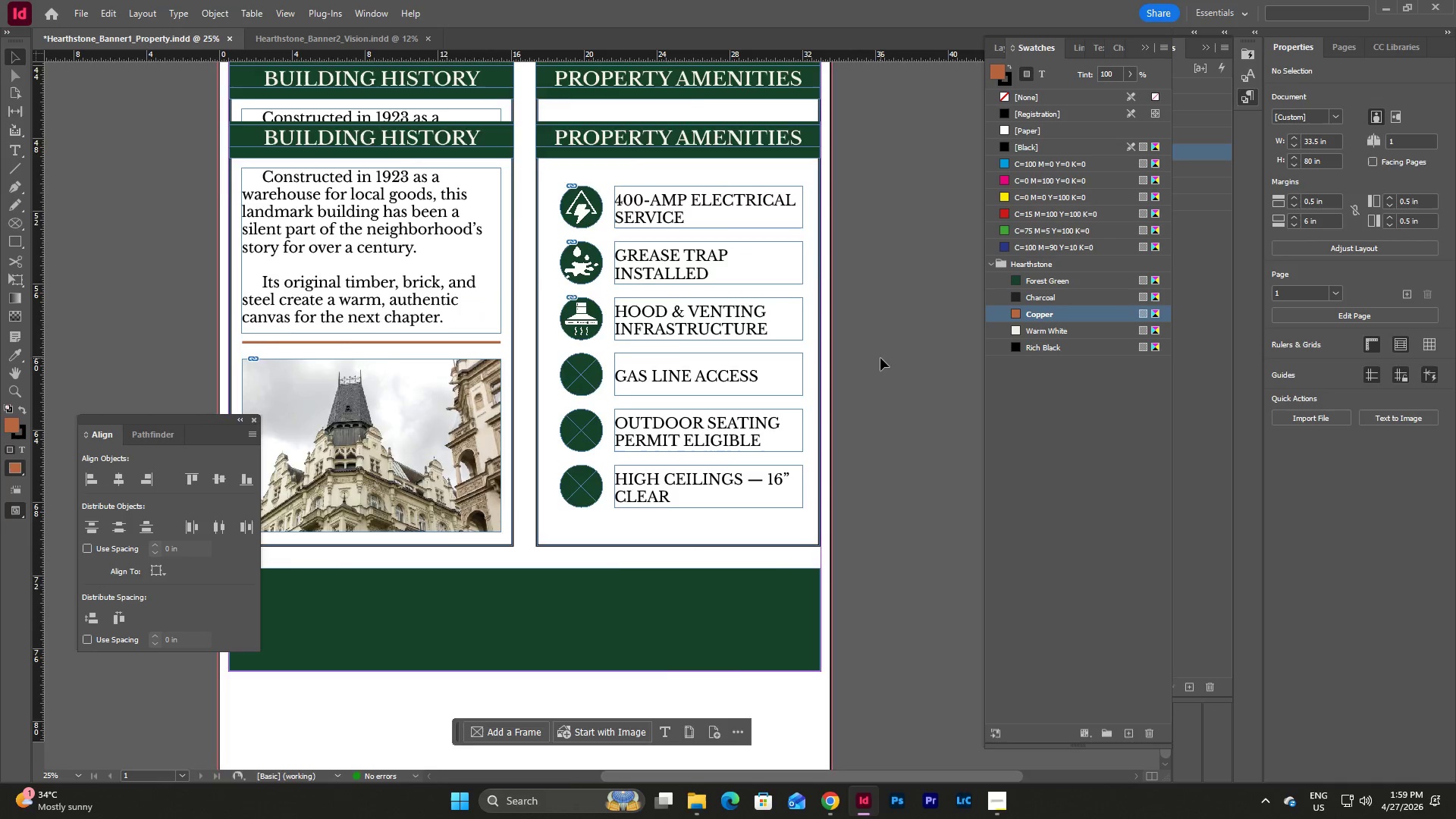 
scroll: coordinate [880, 358], scroll_direction: up, amount: 13.0
 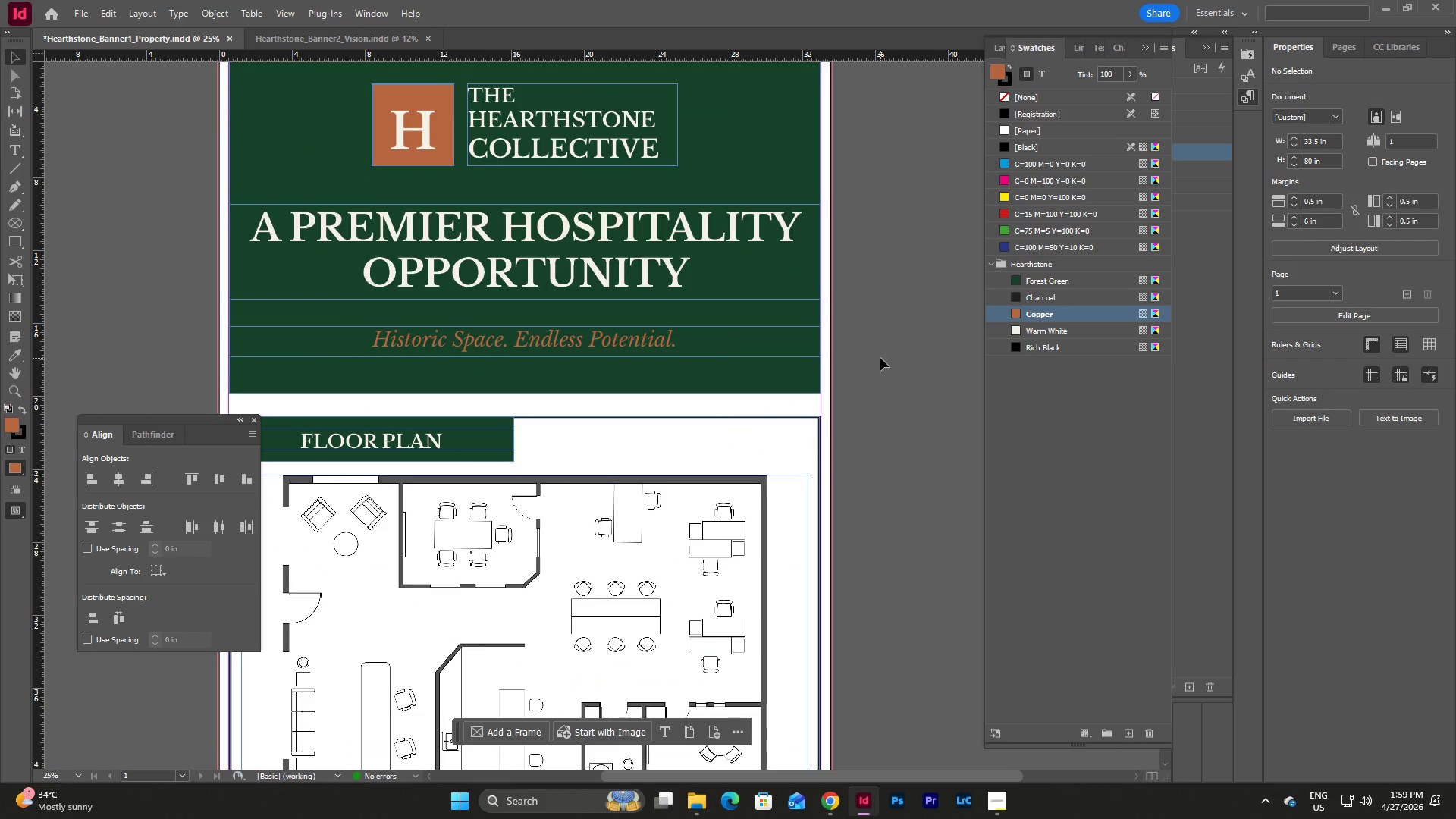 
scroll: coordinate [880, 358], scroll_direction: down, amount: 10.0
 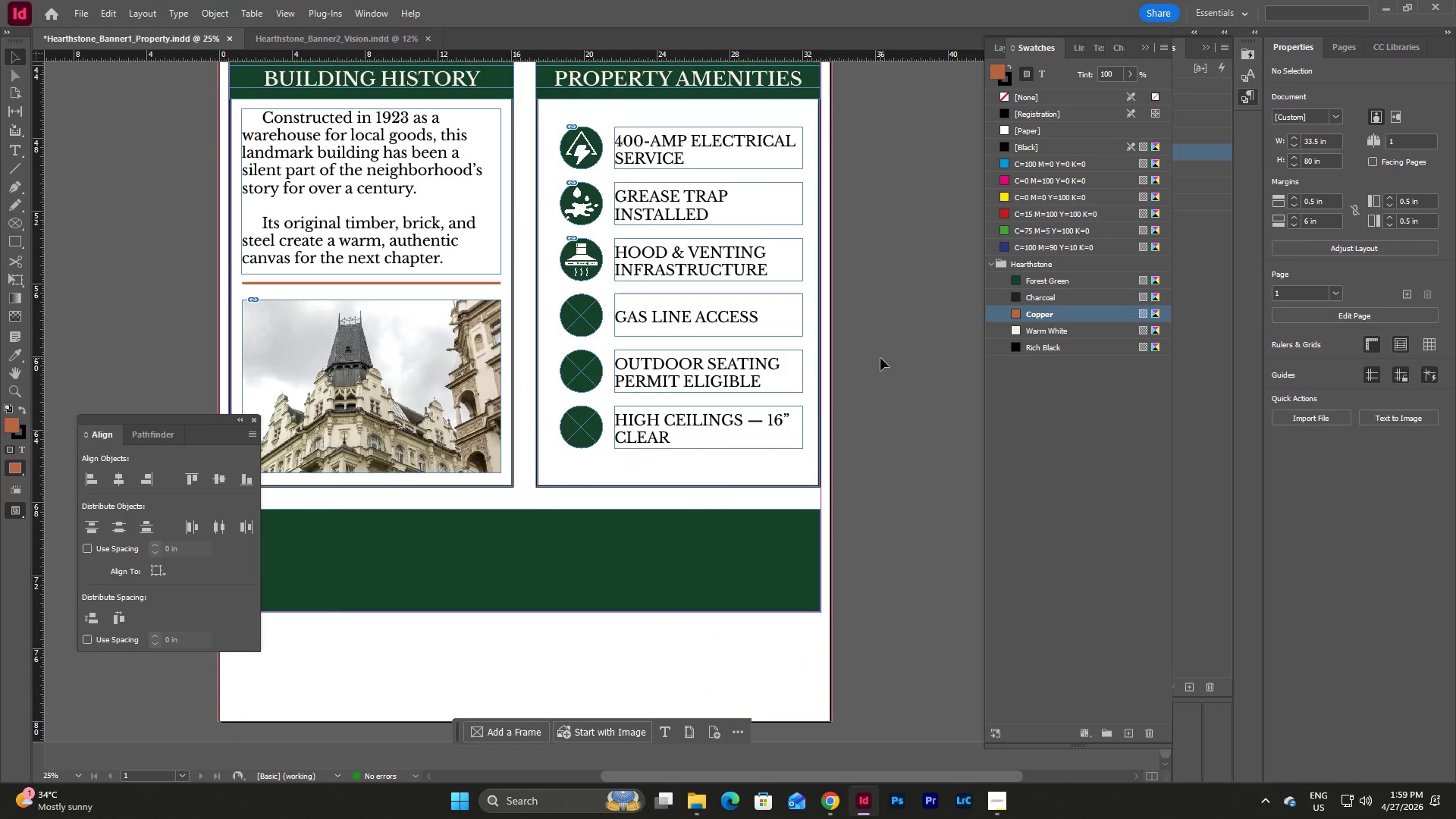 
scroll: coordinate [880, 358], scroll_direction: up, amount: 12.0
 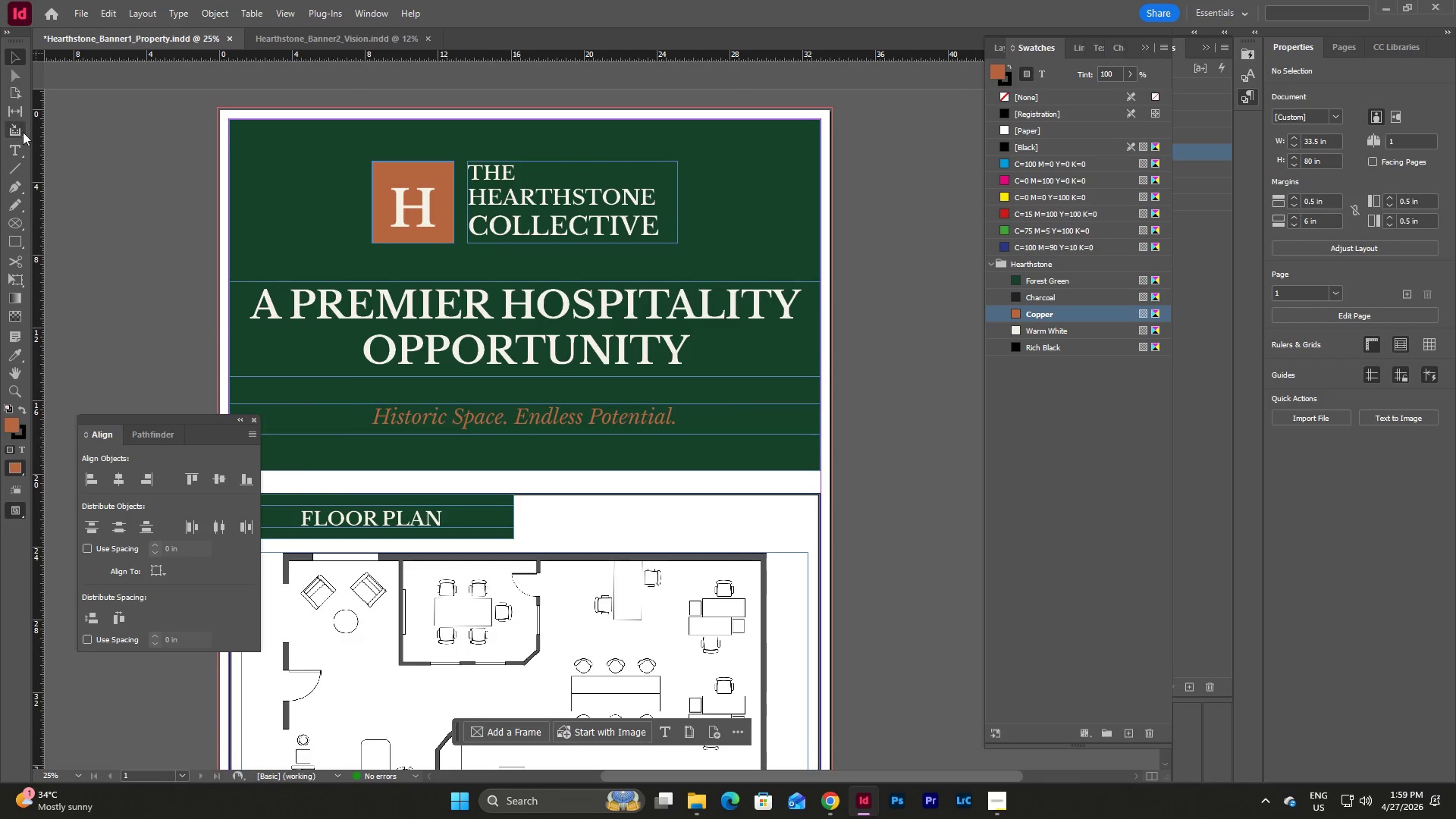 
left_click([16, 240])
 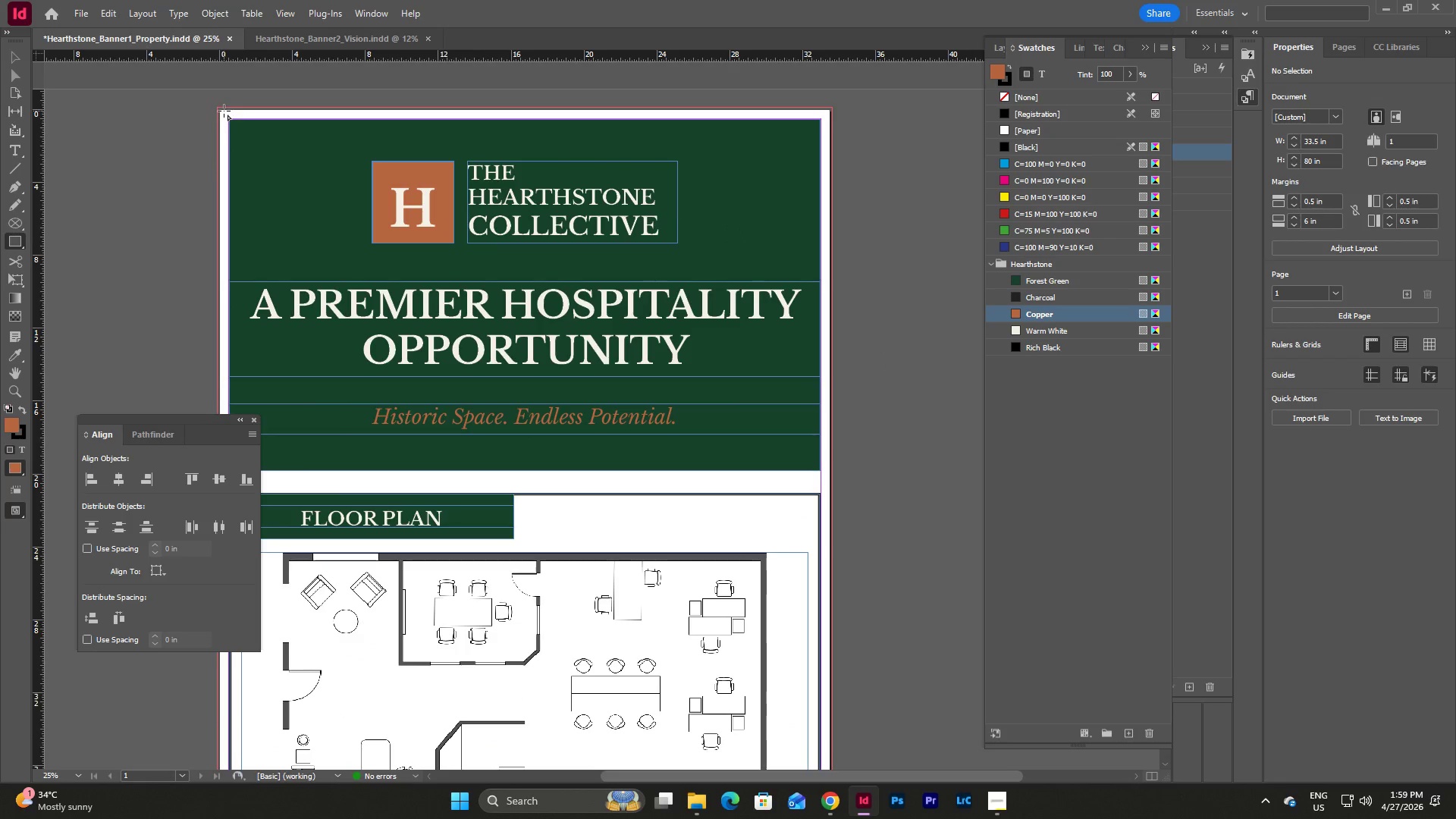 
left_click_drag(start_coordinate=[223, 115], to_coordinate=[835, 532])
 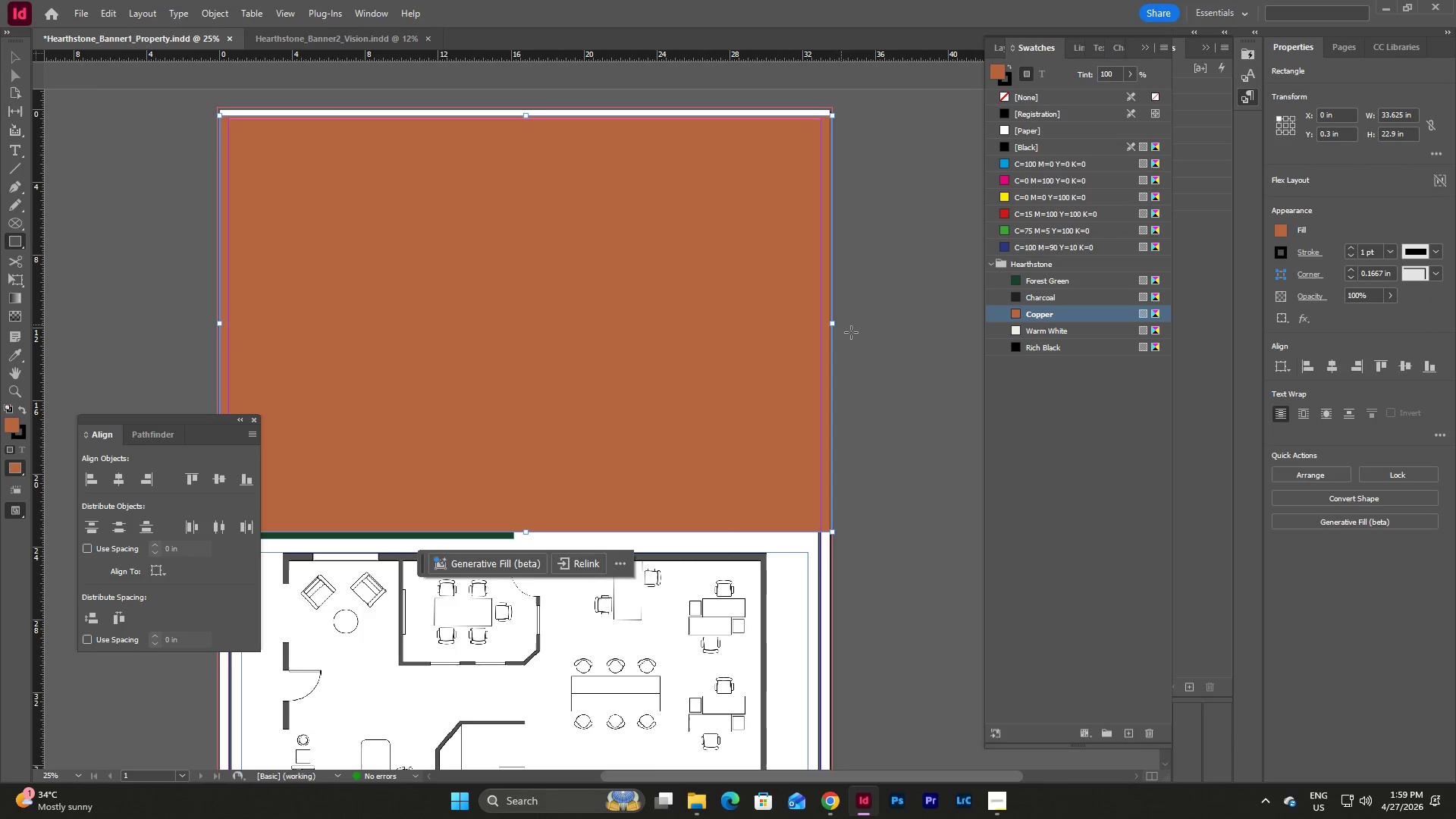 
key(V)
 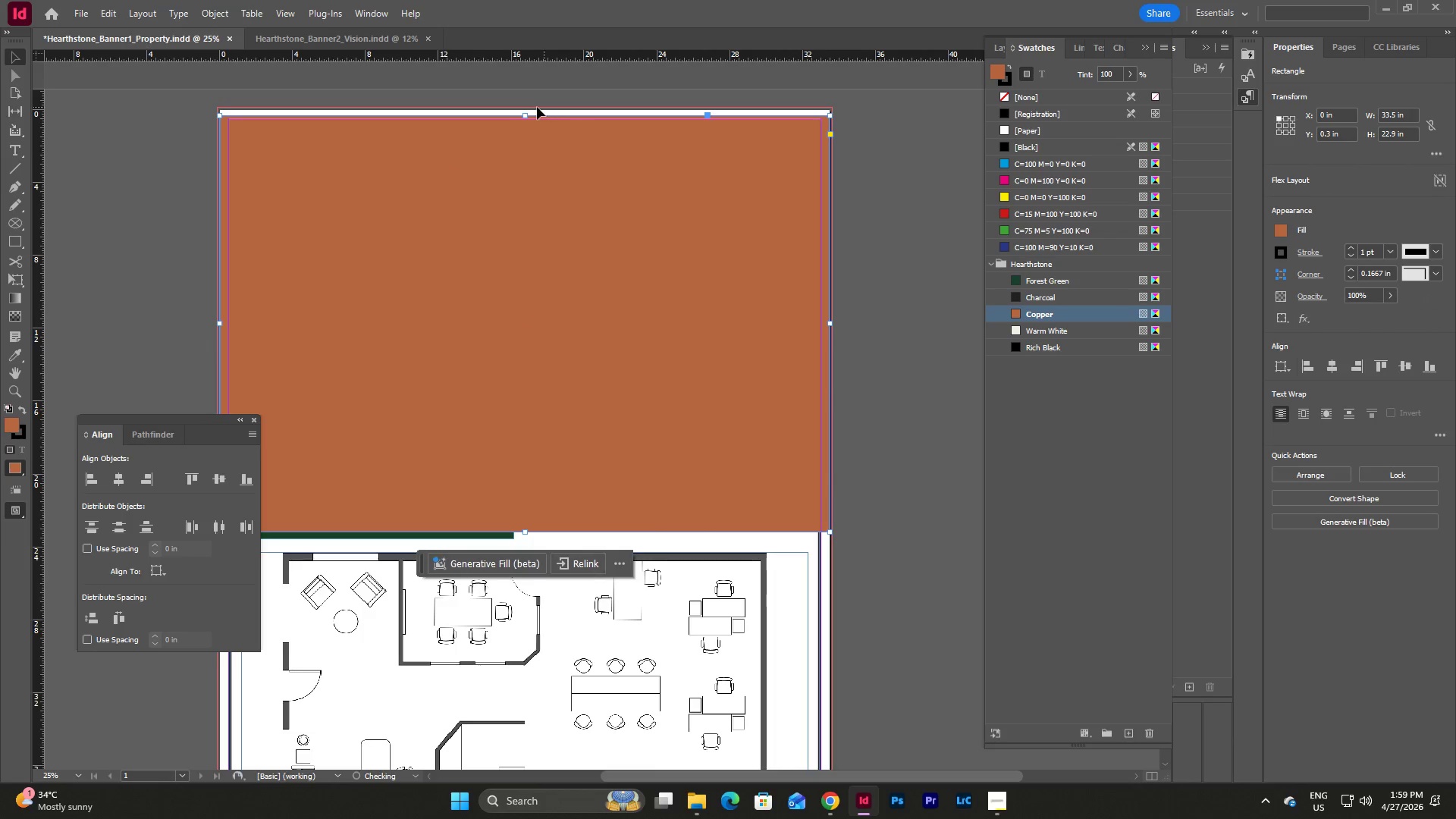 
left_click_drag(start_coordinate=[526, 114], to_coordinate=[525, 107])
 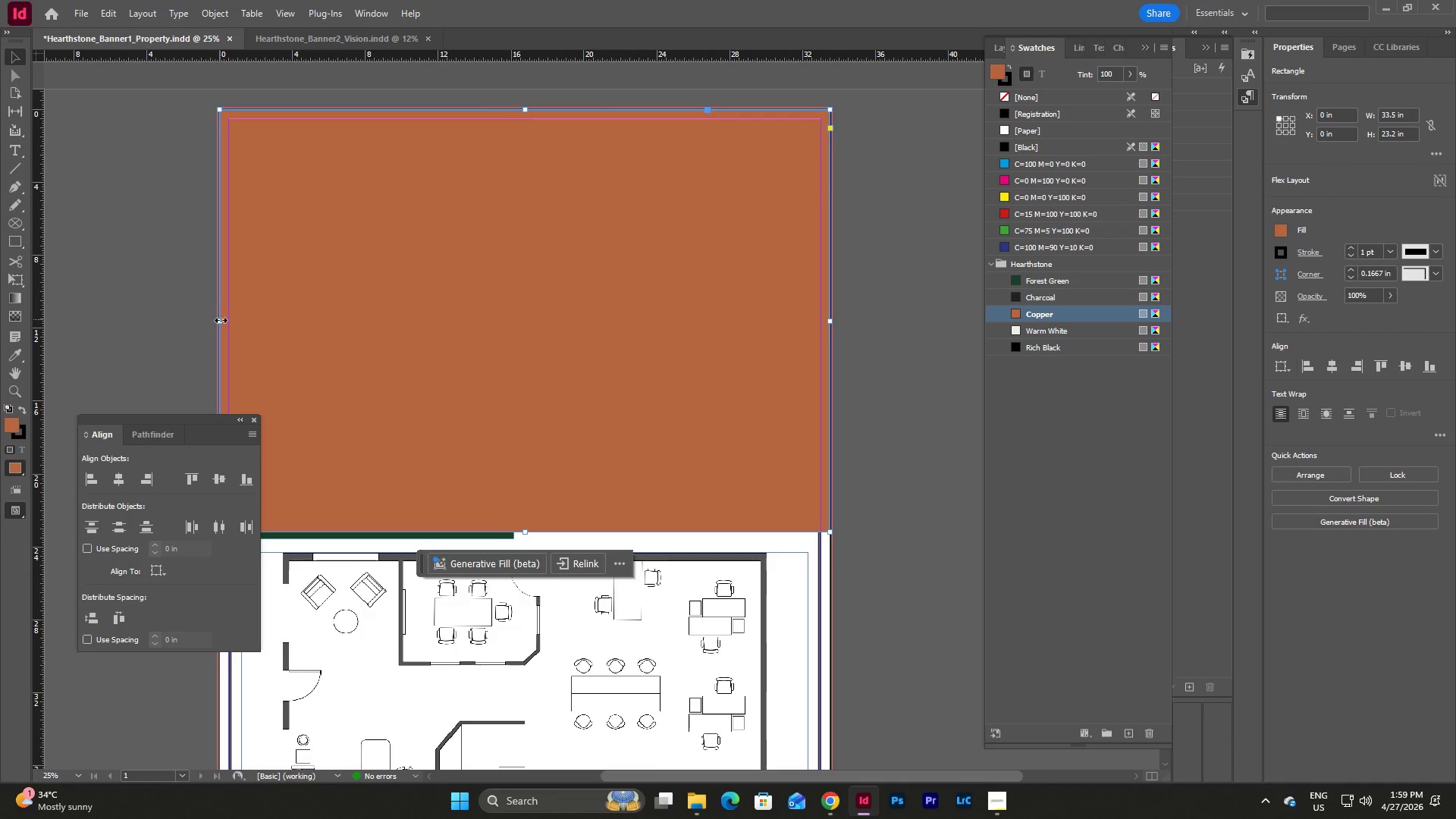 
left_click_drag(start_coordinate=[221, 322], to_coordinate=[253, 331])
 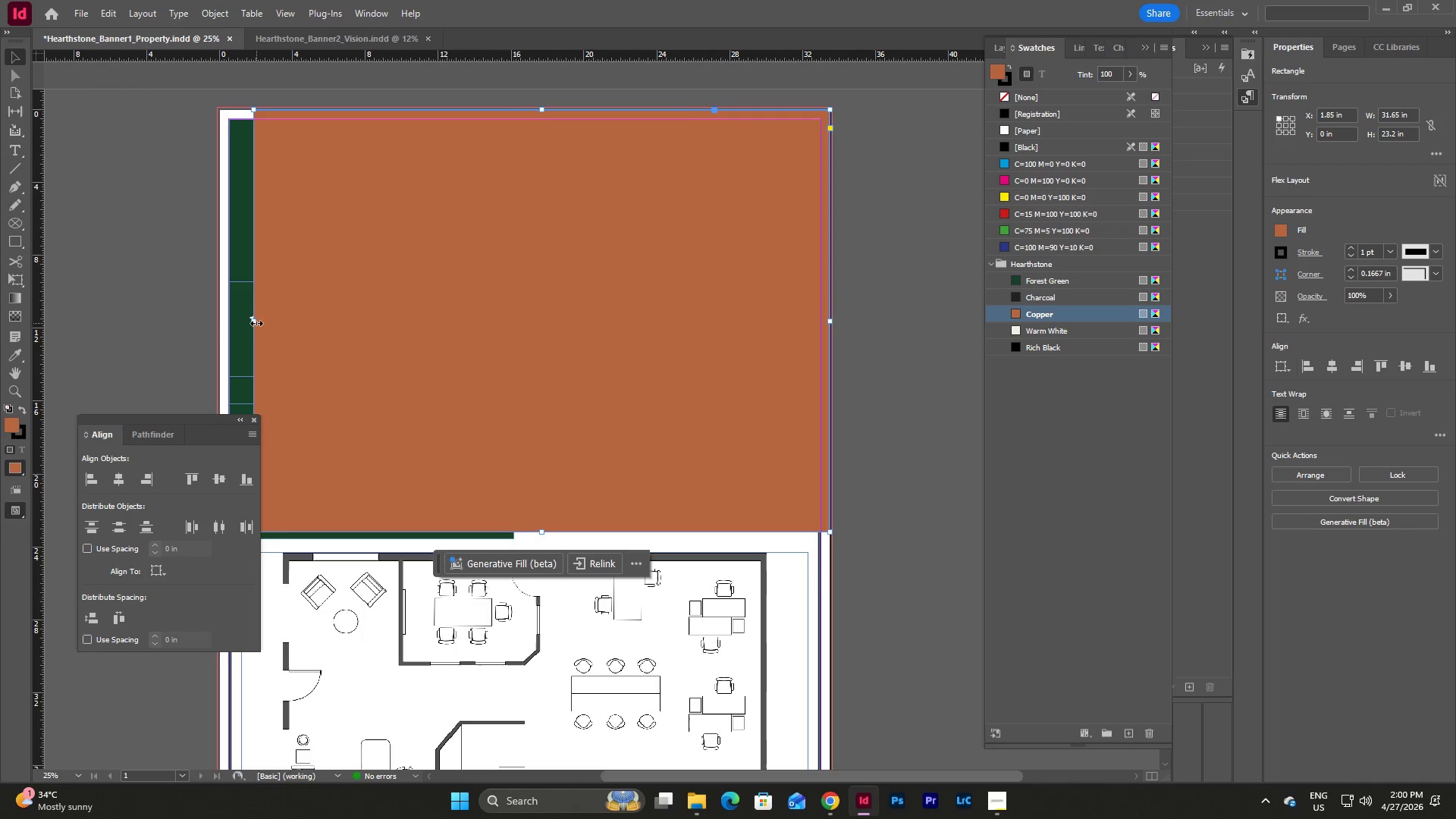 
left_click_drag(start_coordinate=[256, 323], to_coordinate=[220, 322])
 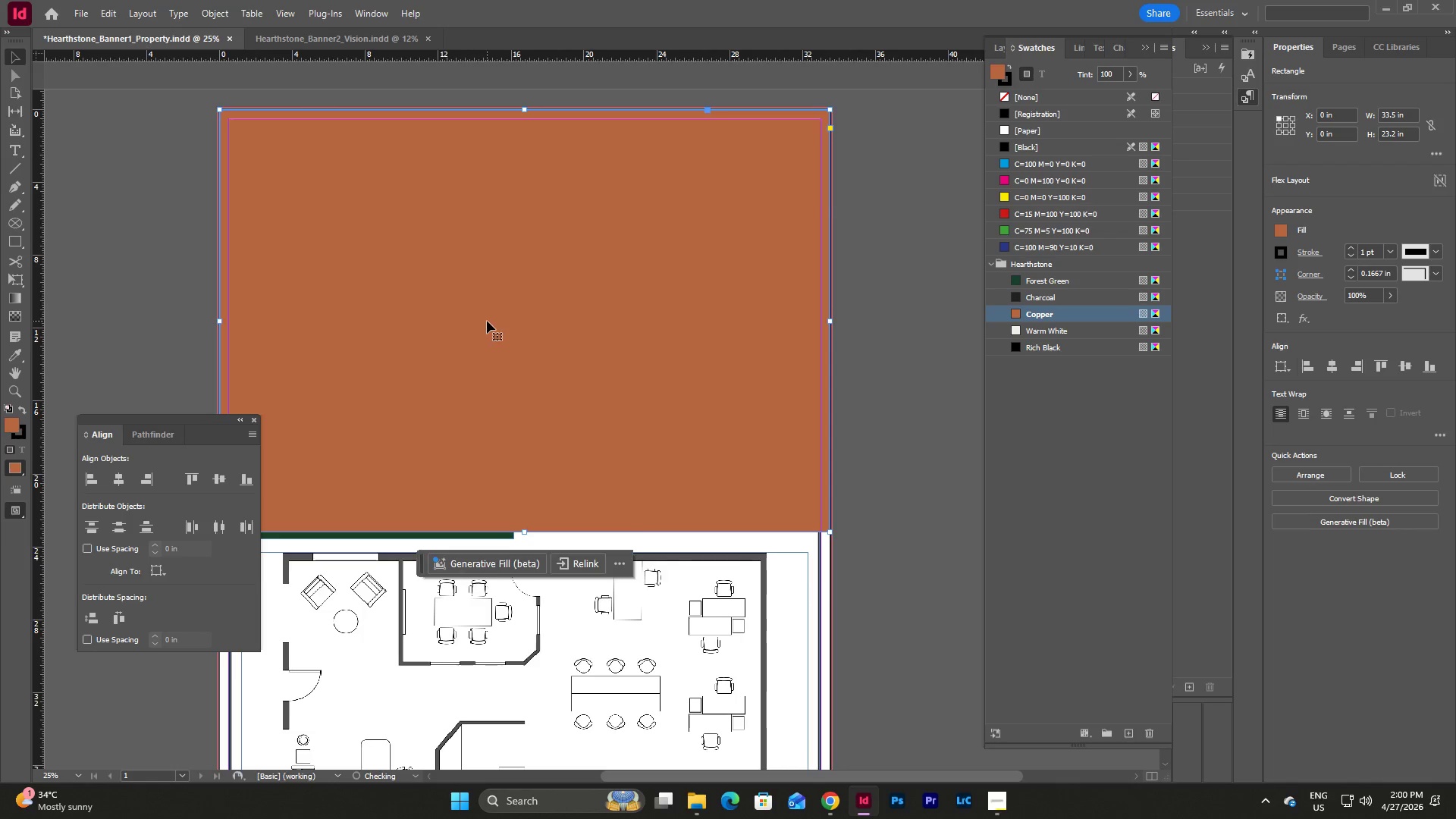 
scroll: coordinate [487, 321], scroll_direction: down, amount: 2.0
 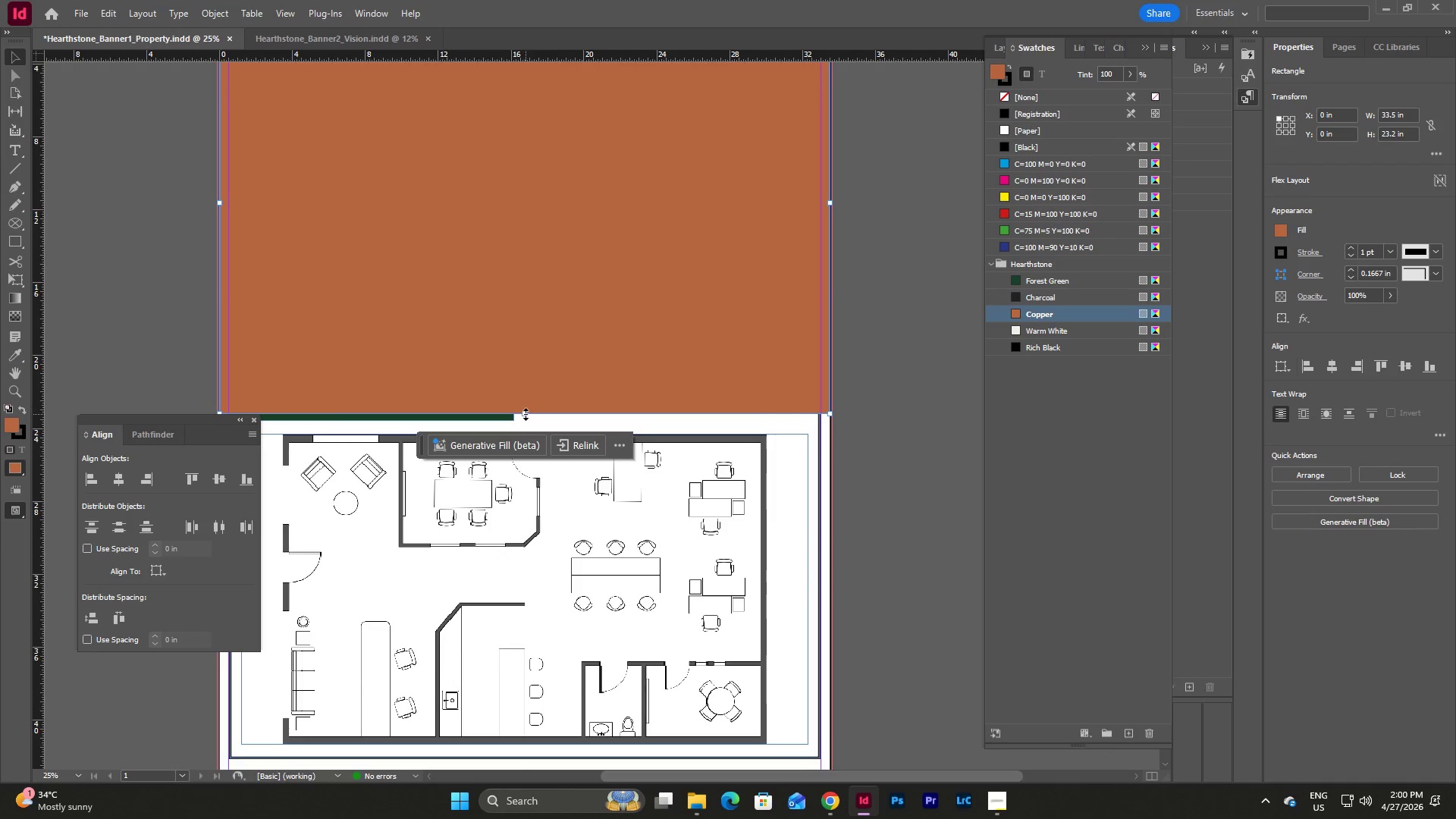 
left_click_drag(start_coordinate=[525, 414], to_coordinate=[576, 701])
 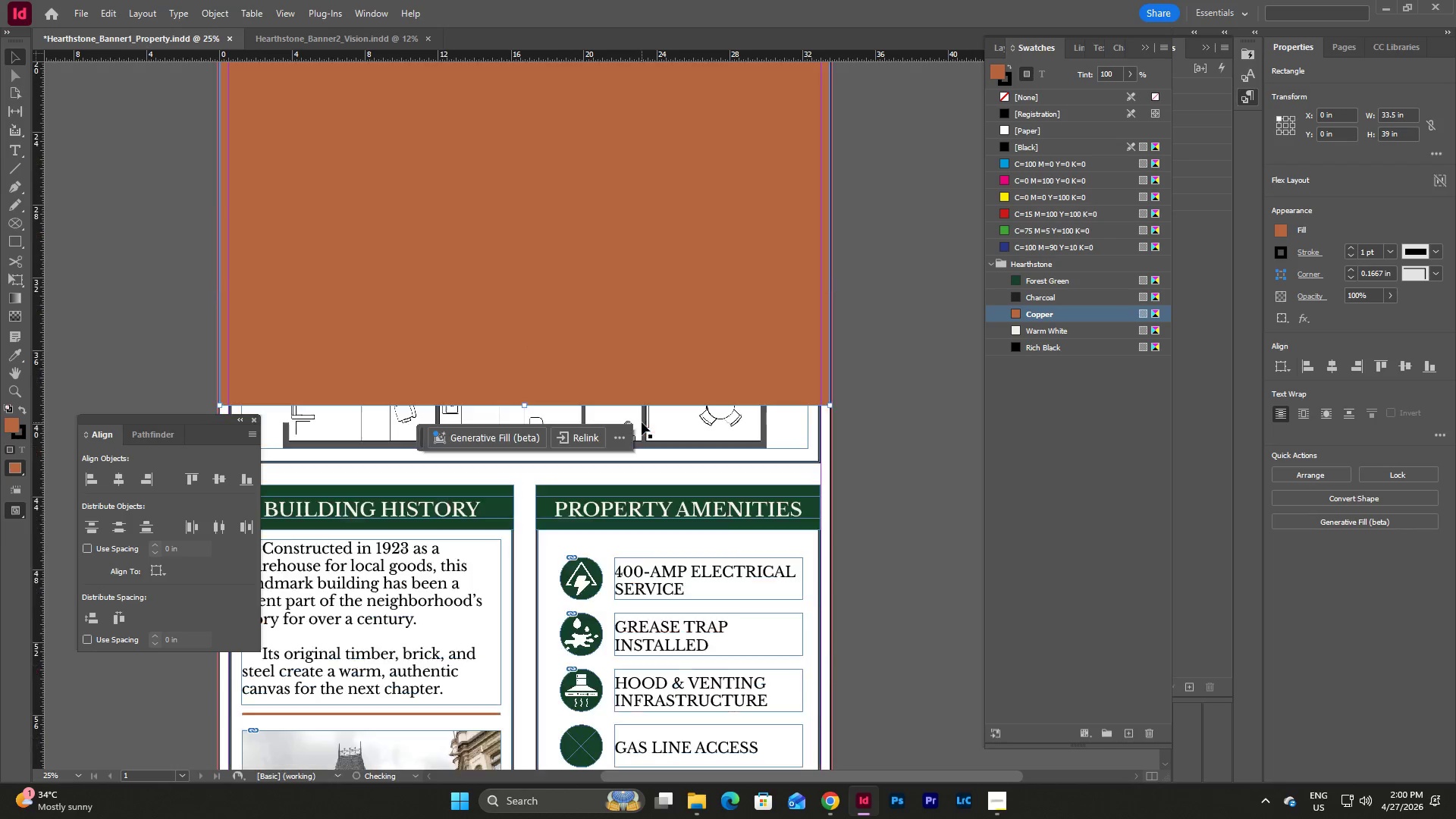 
scroll: coordinate [642, 422], scroll_direction: down, amount: 15.0
 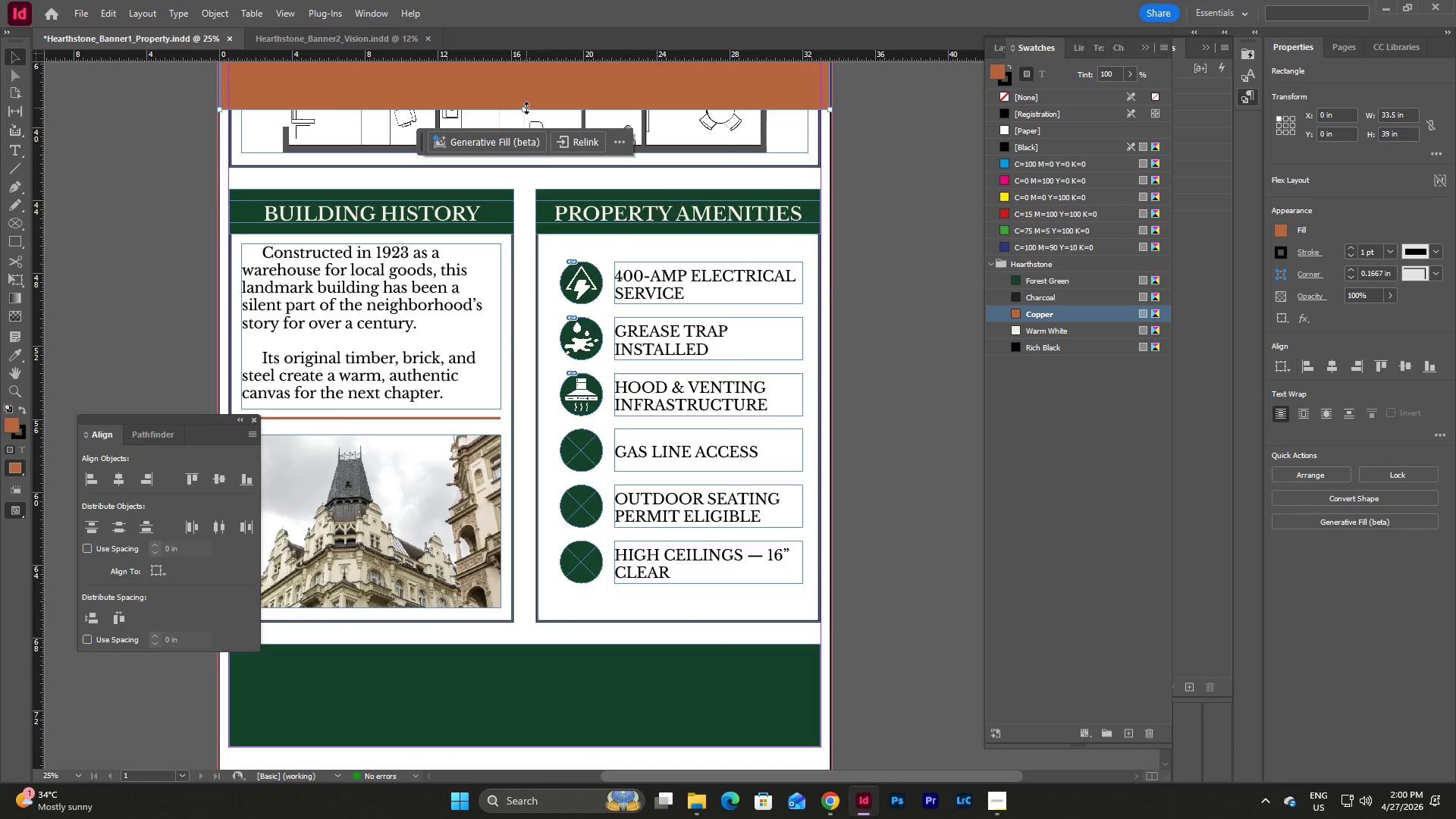 
left_click_drag(start_coordinate=[524, 107], to_coordinate=[538, 642])
 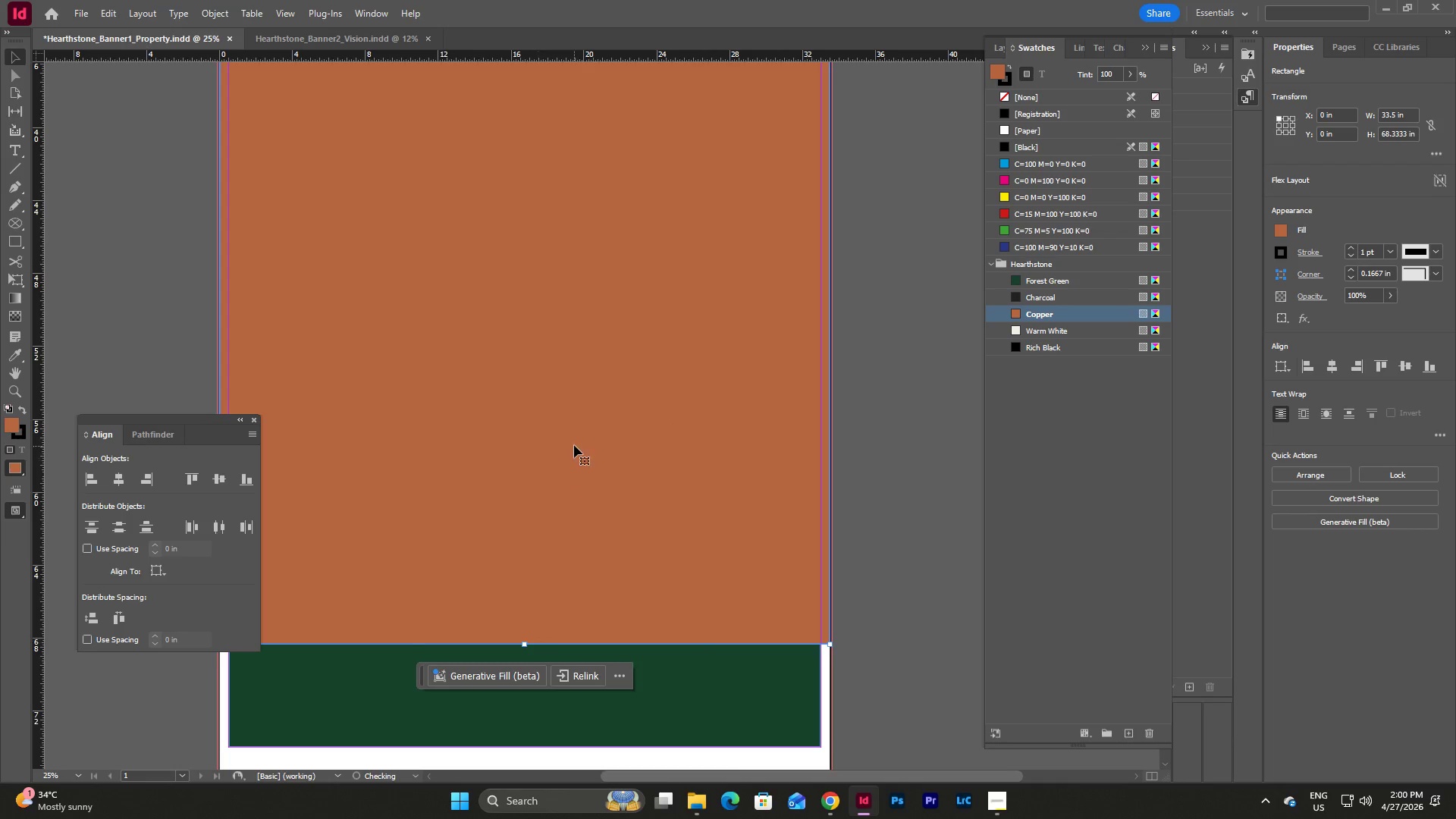 
scroll: coordinate [574, 445], scroll_direction: down, amount: 5.0
 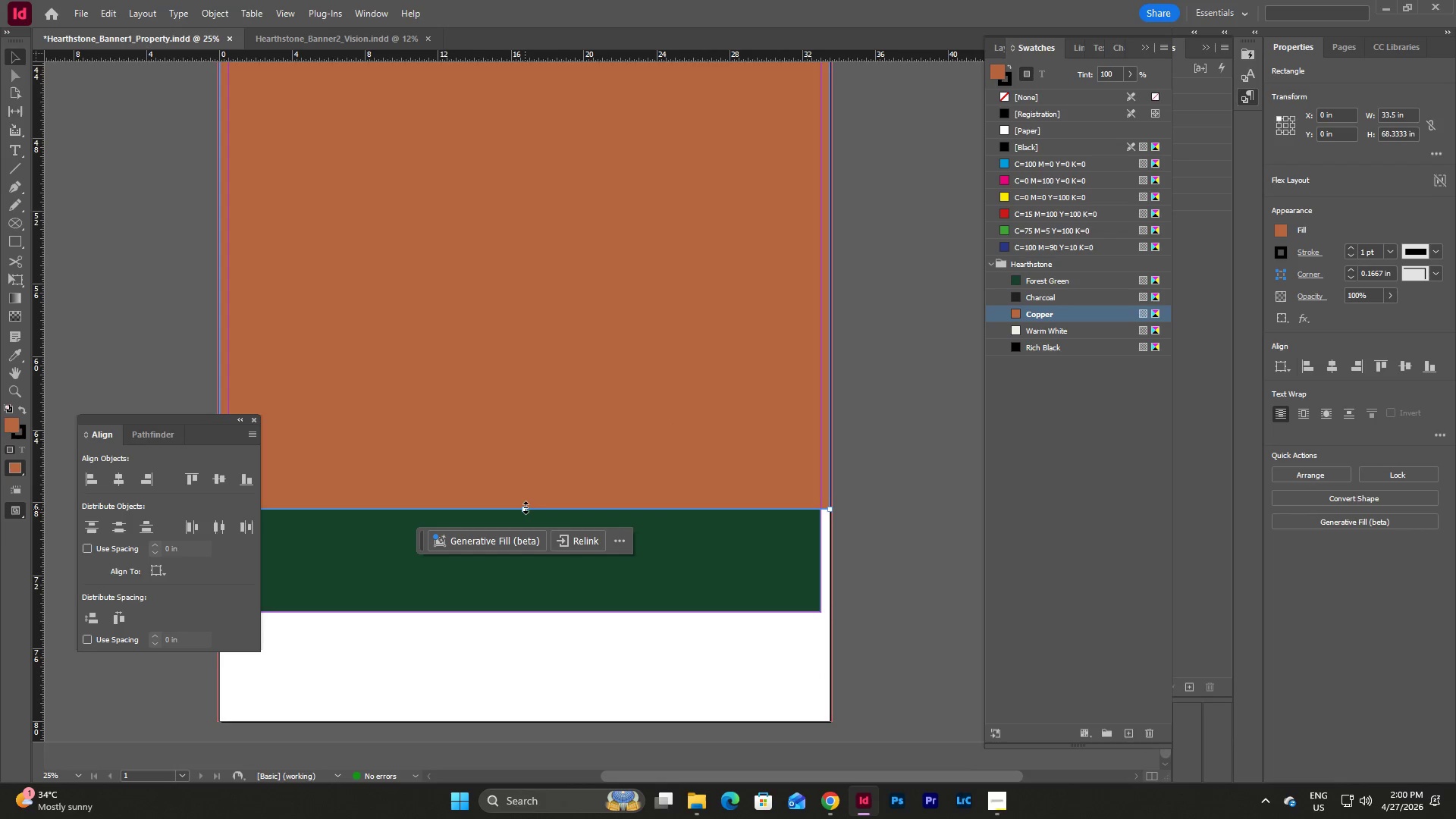 
left_click_drag(start_coordinate=[526, 507], to_coordinate=[538, 723])
 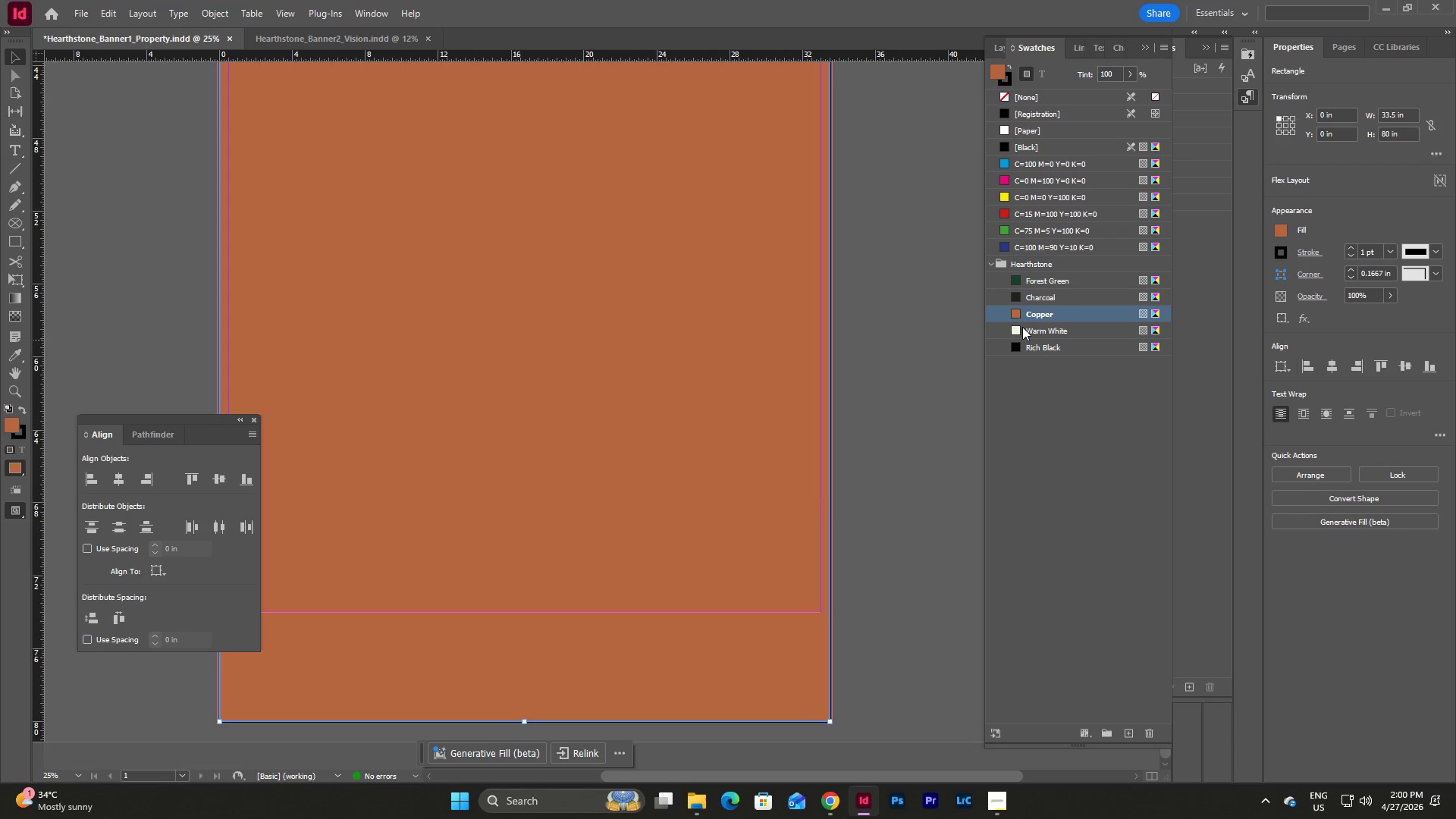 
left_click([1028, 332])
 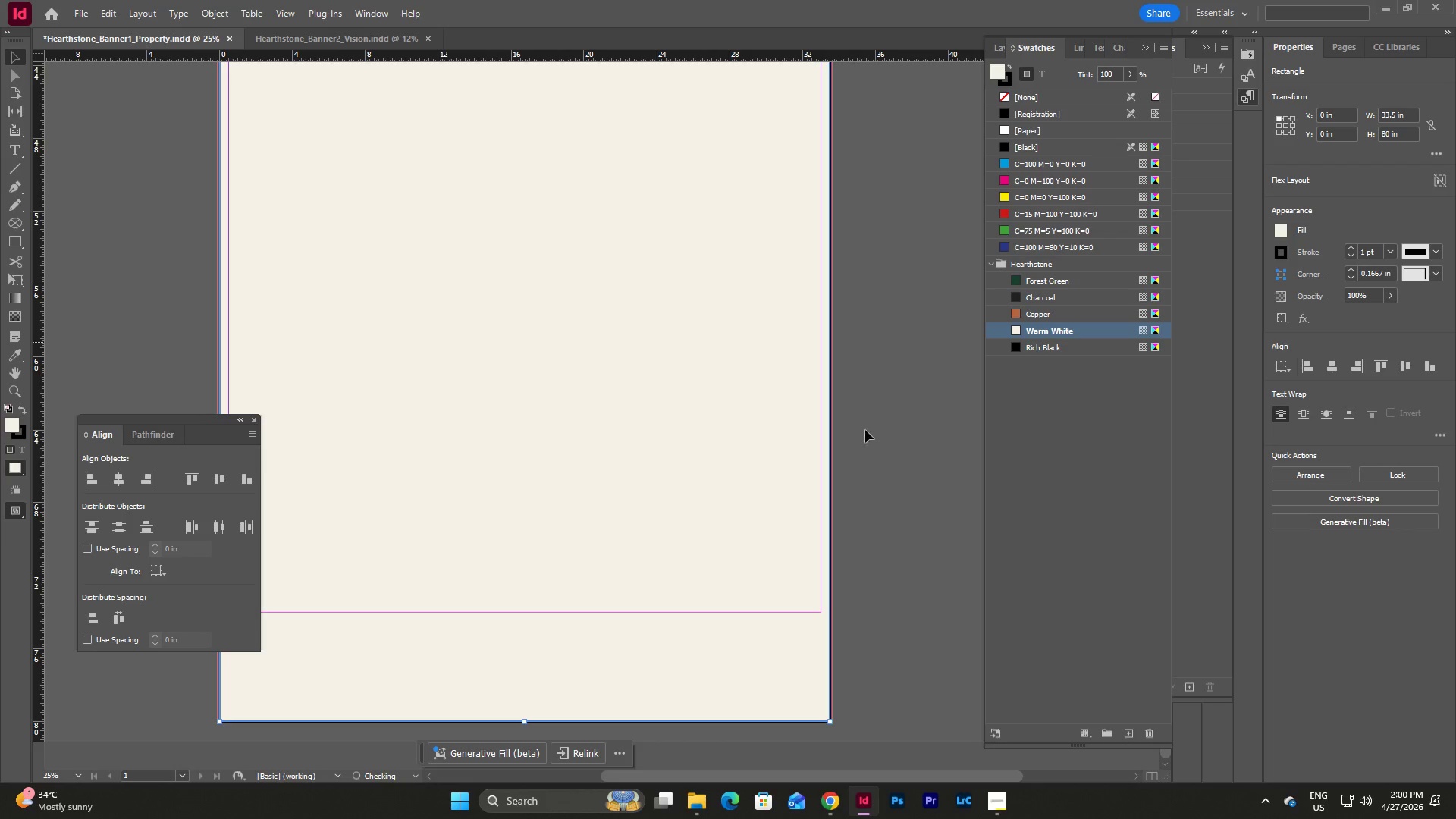 
scroll: coordinate [849, 442], scroll_direction: up, amount: 19.0
 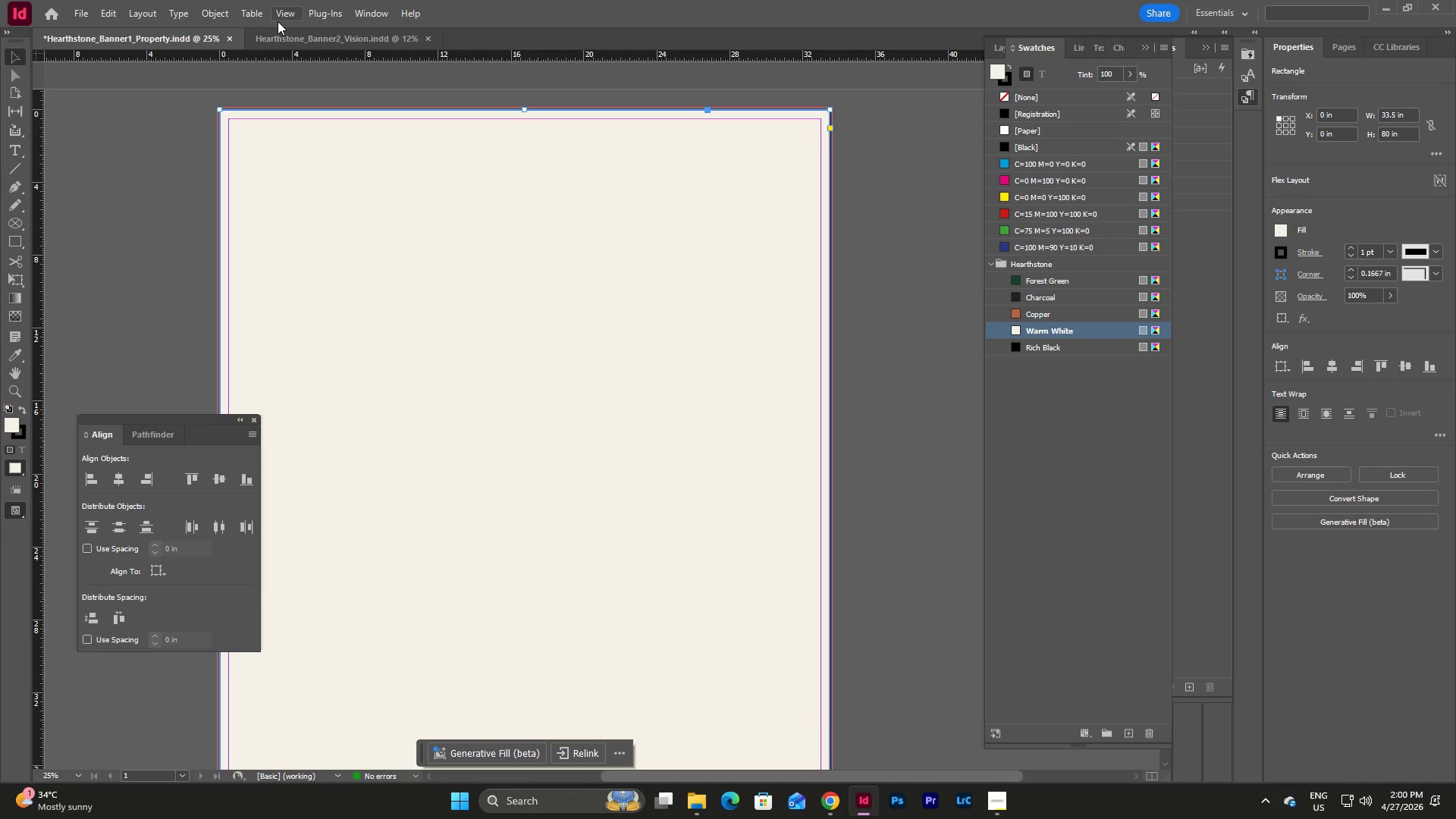 
left_click([224, 14])
 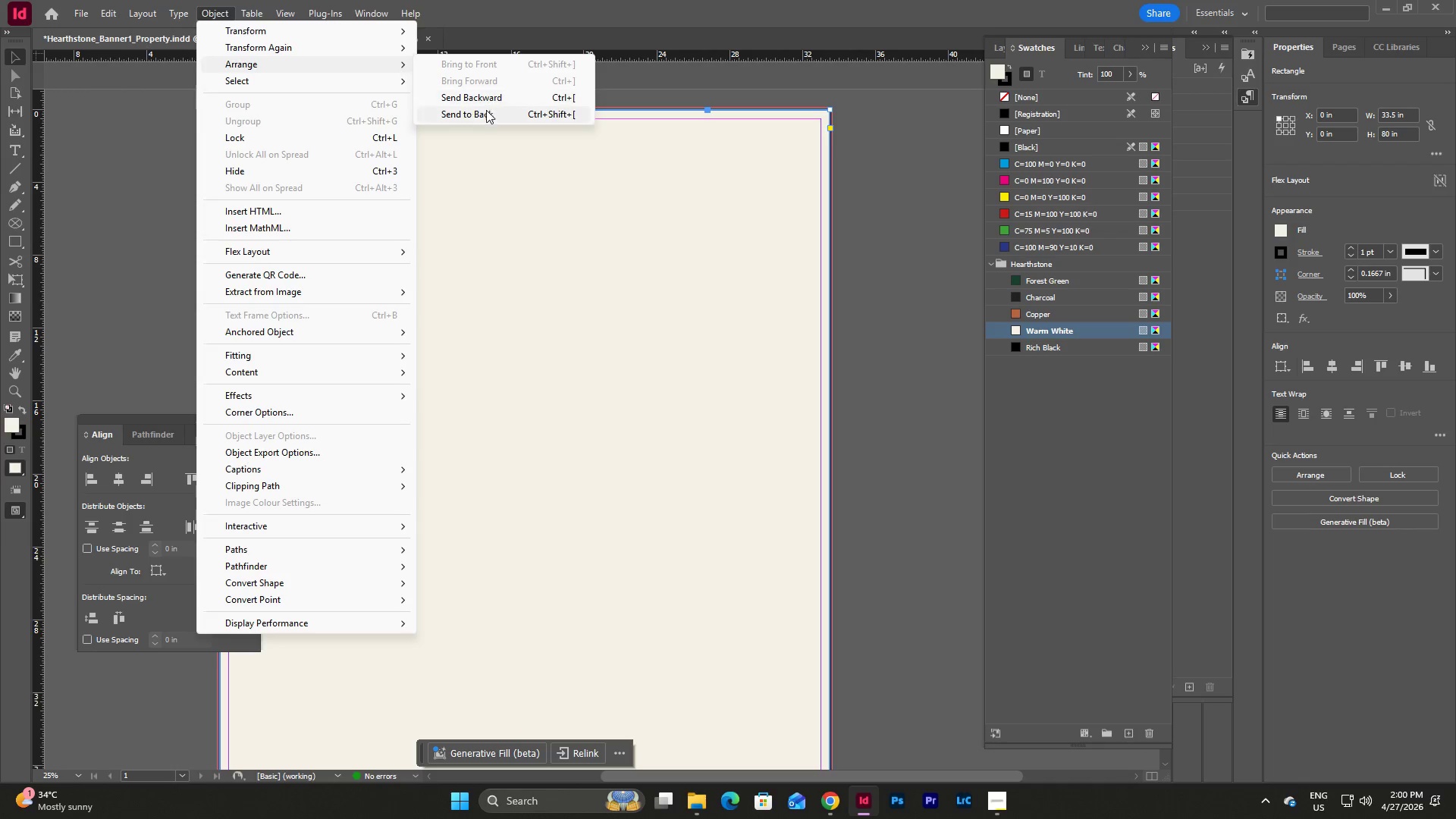 
left_click([487, 114])
 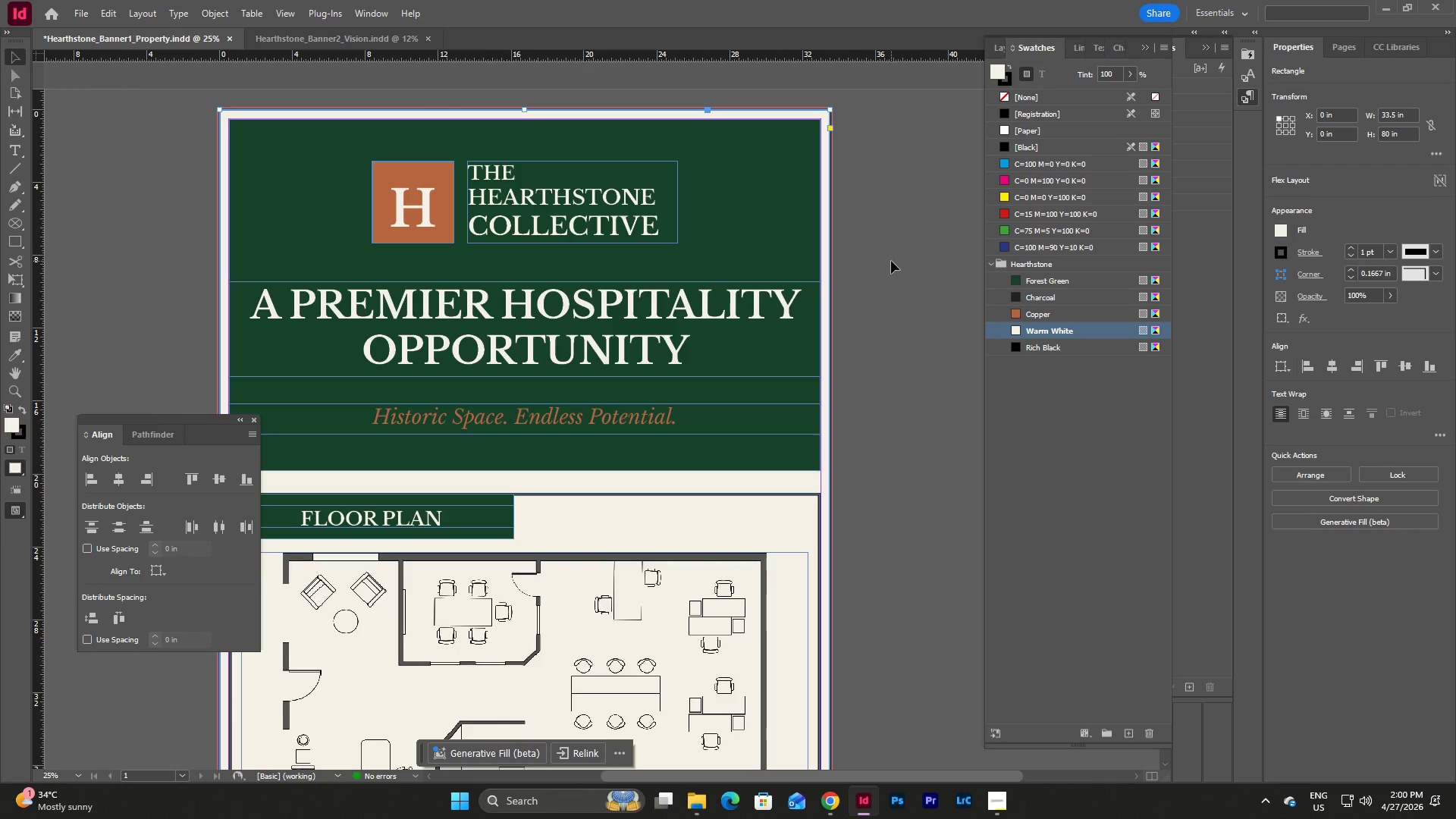 
left_click([891, 261])
 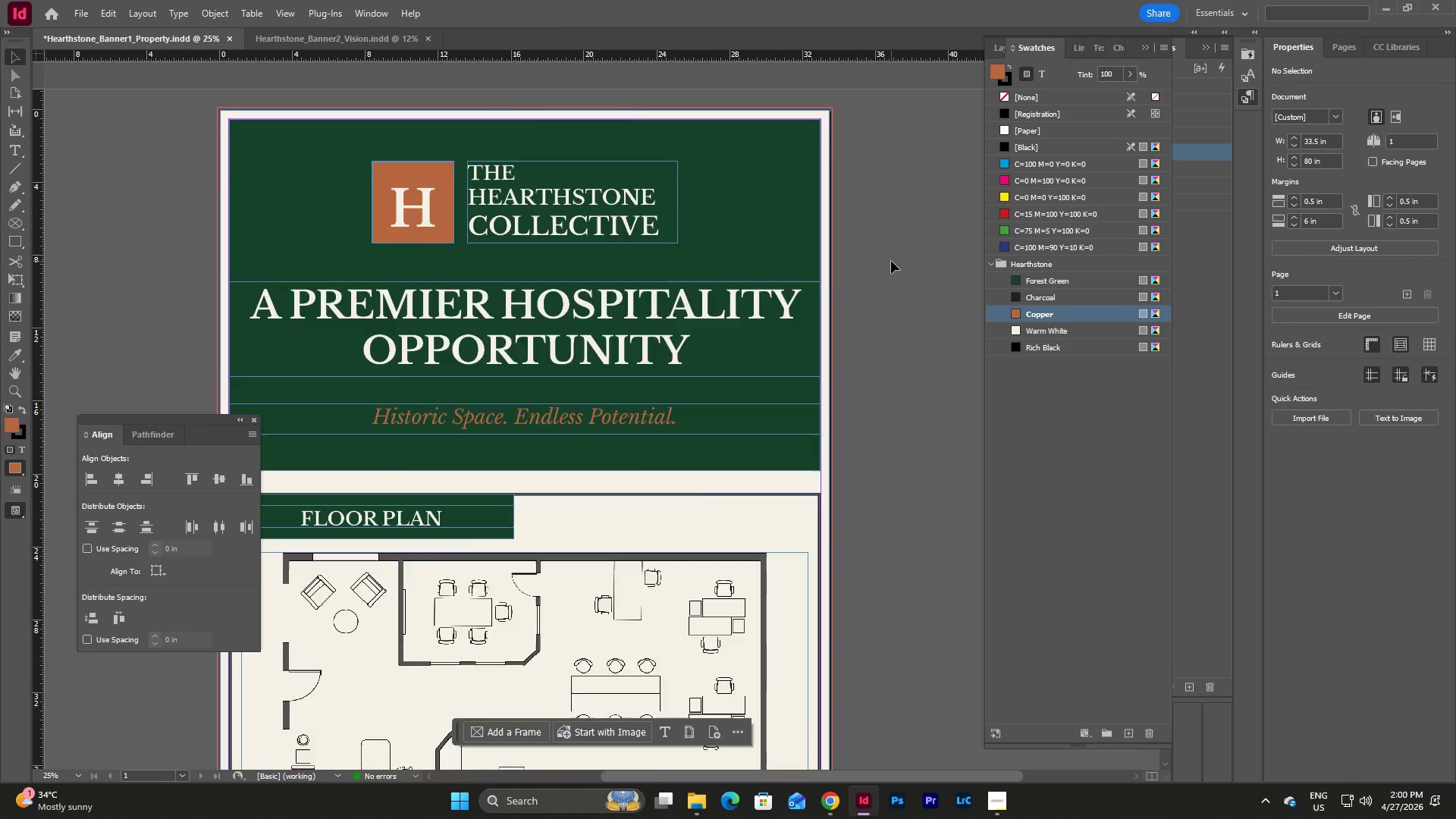 
scroll: coordinate [891, 261], scroll_direction: down, amount: 24.0
 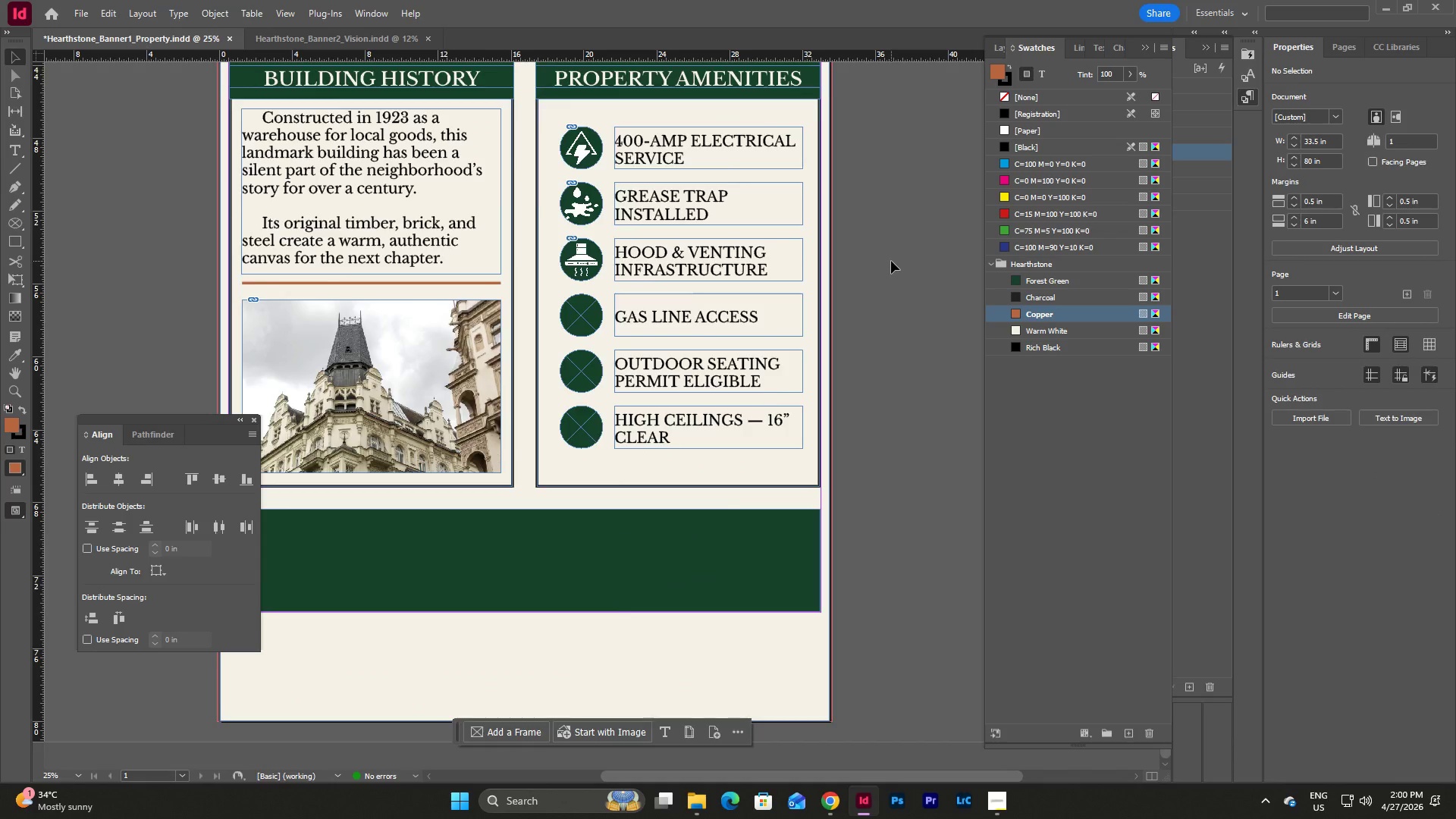 
scroll: coordinate [891, 261], scroll_direction: up, amount: 16.0
 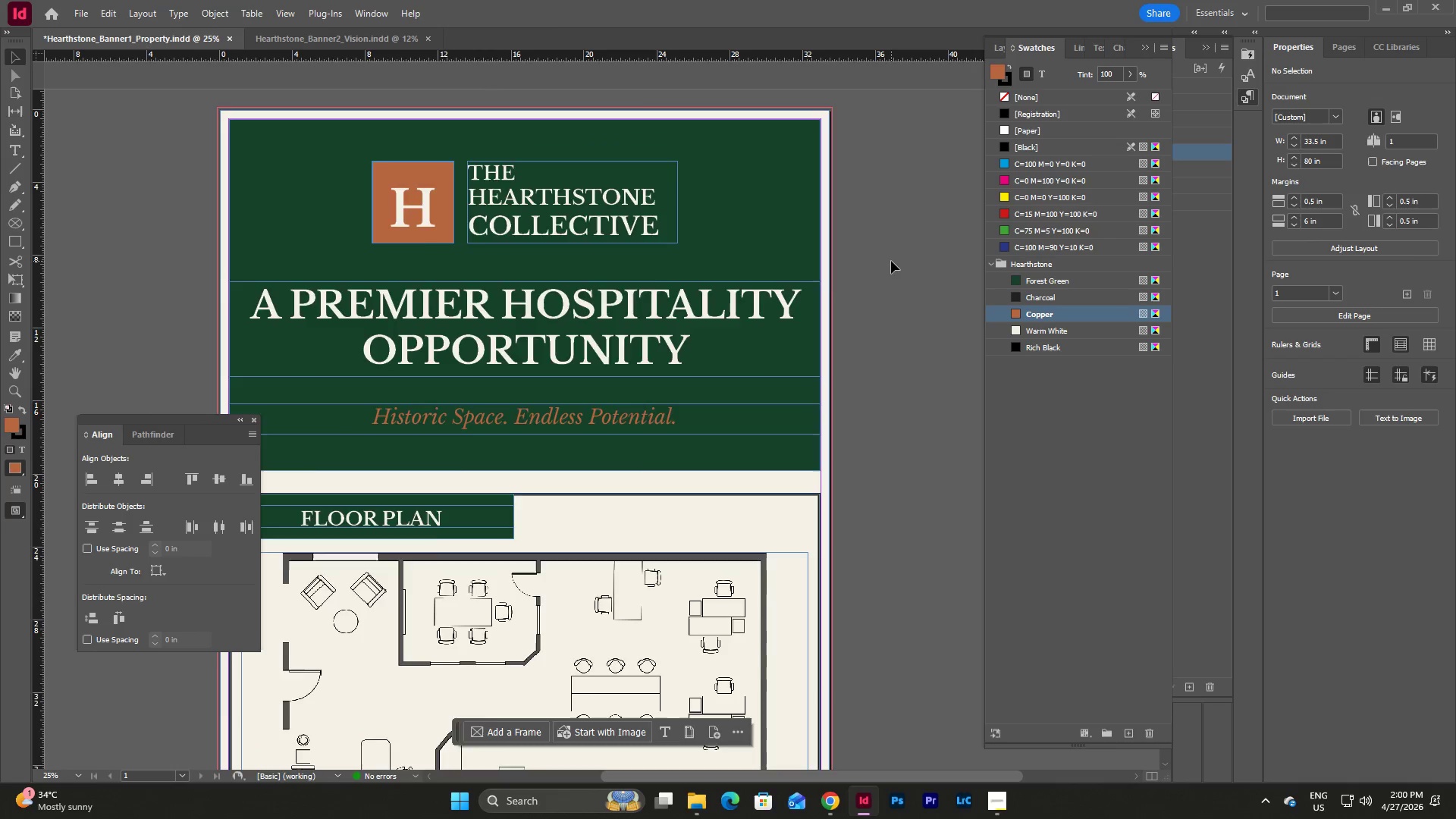 
scroll: coordinate [891, 261], scroll_direction: down, amount: 20.0
 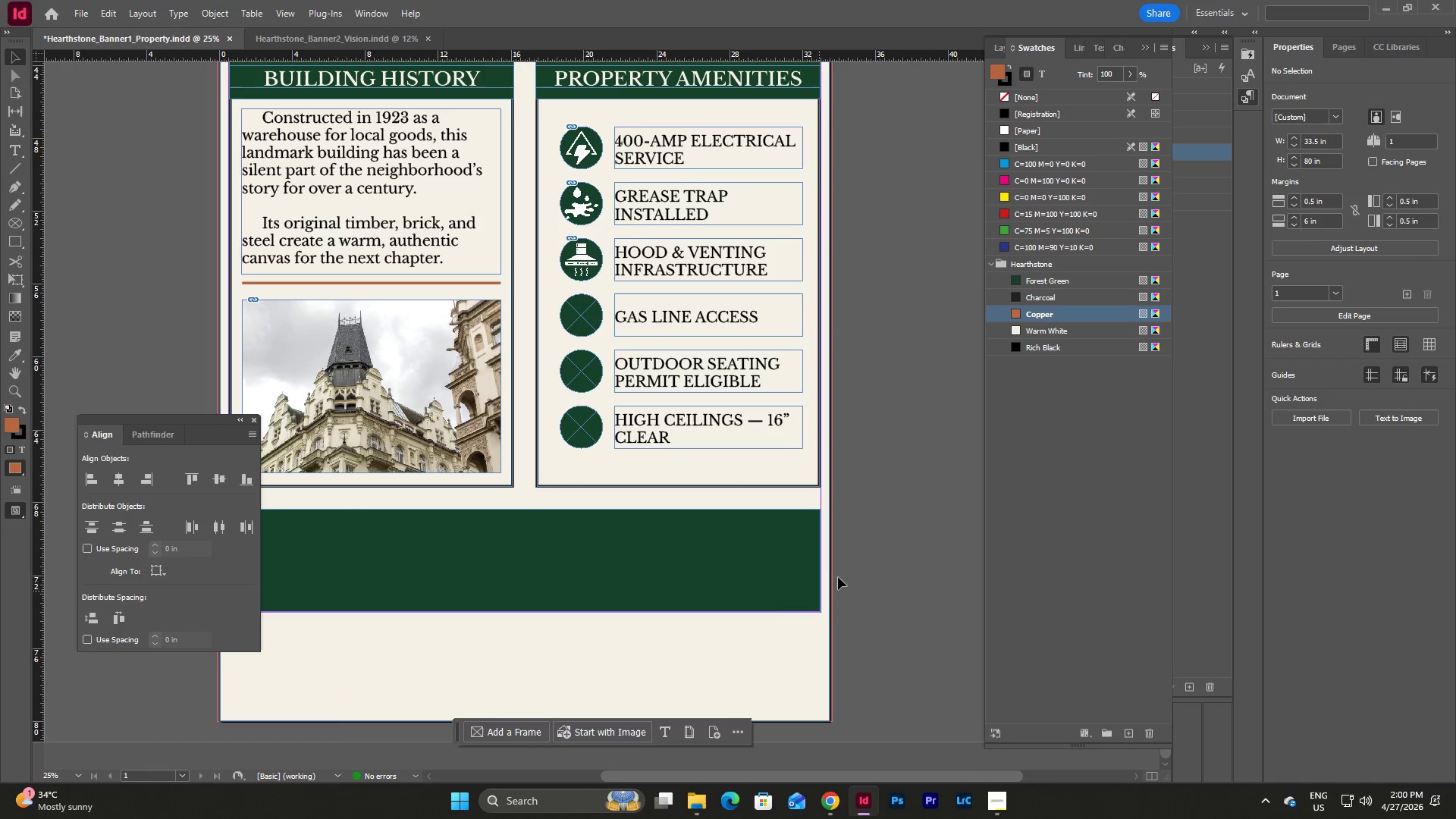 
key(Escape)
 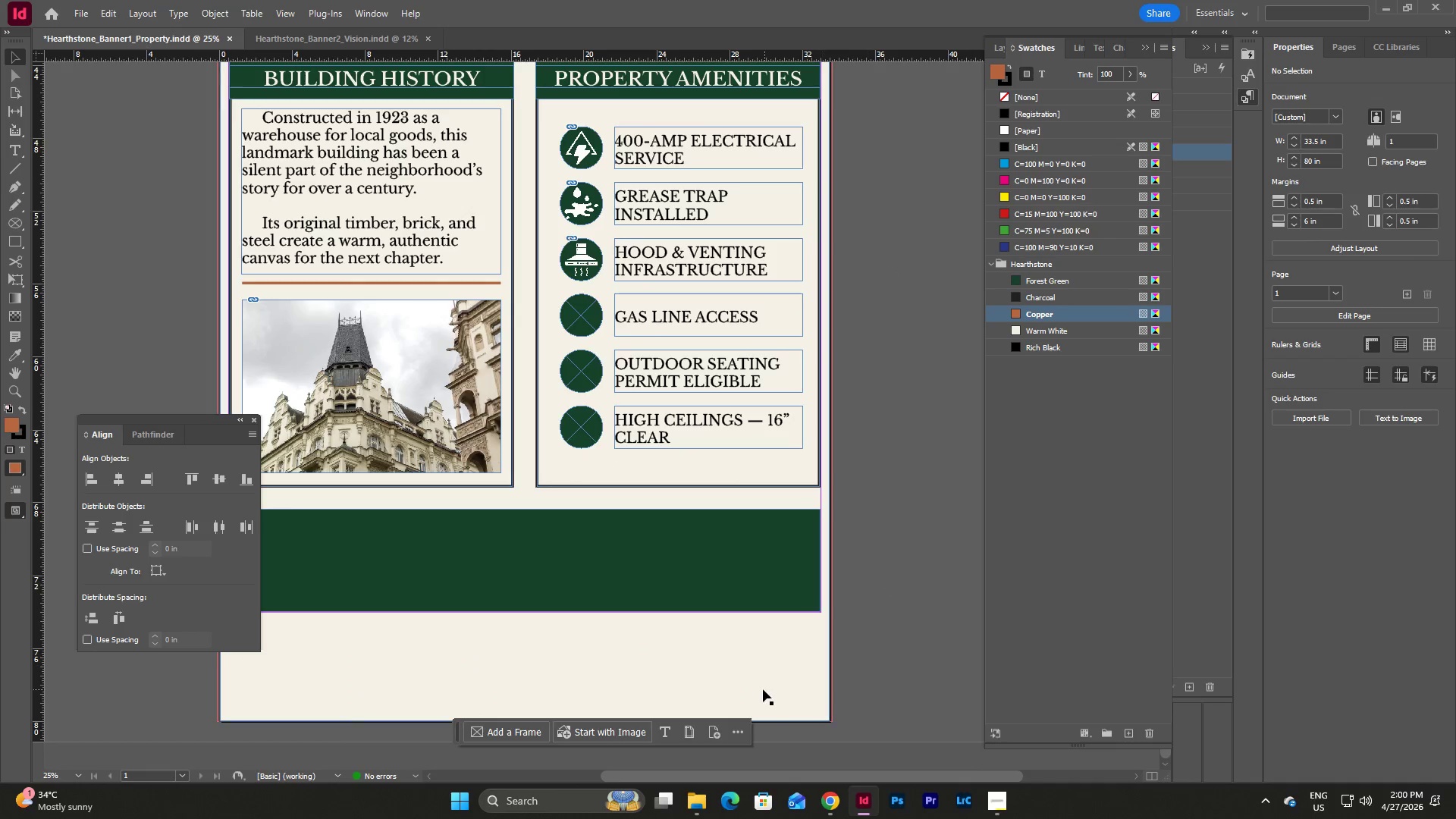 
left_click([763, 689])
 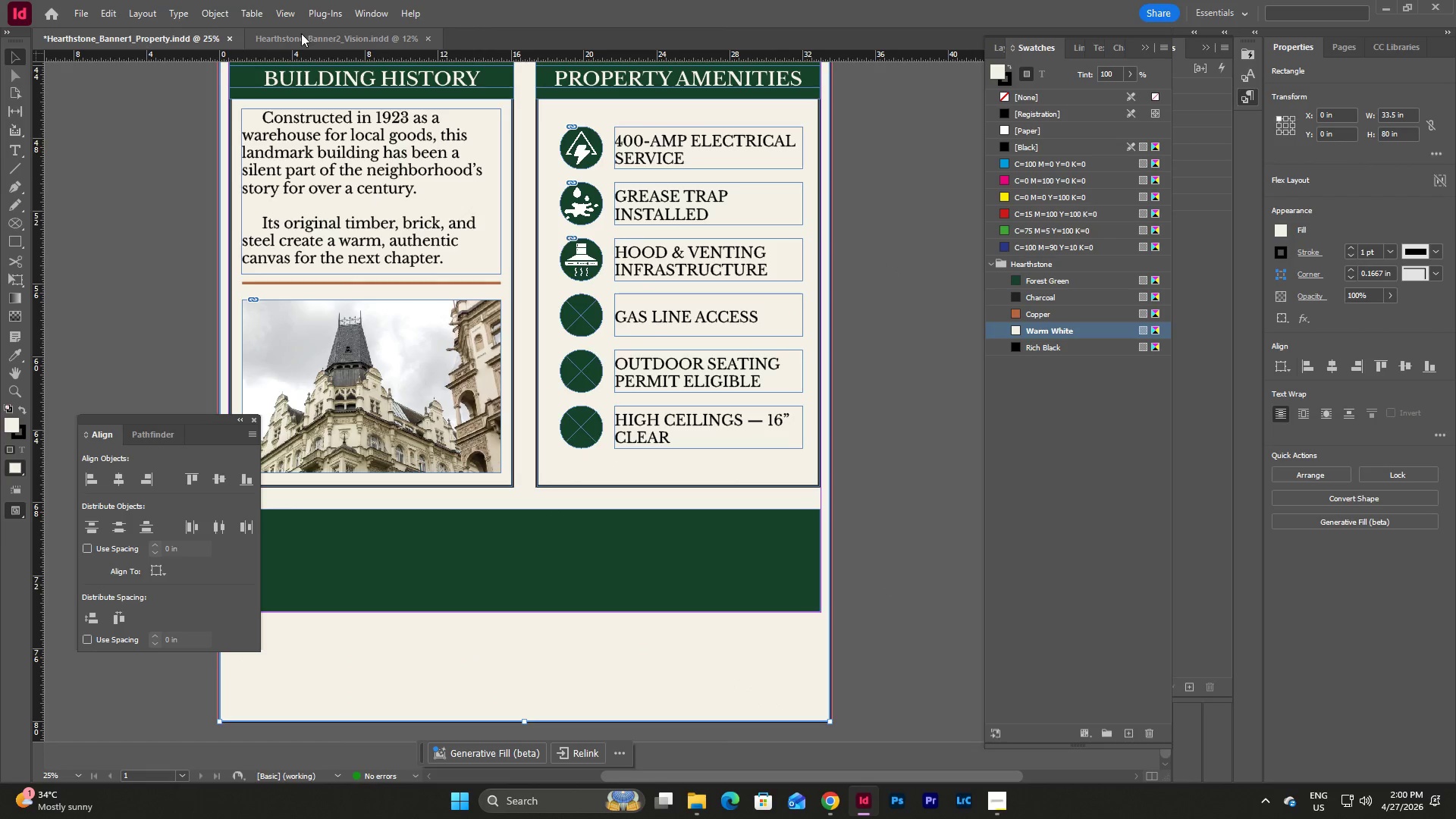 
left_click([220, 8])
 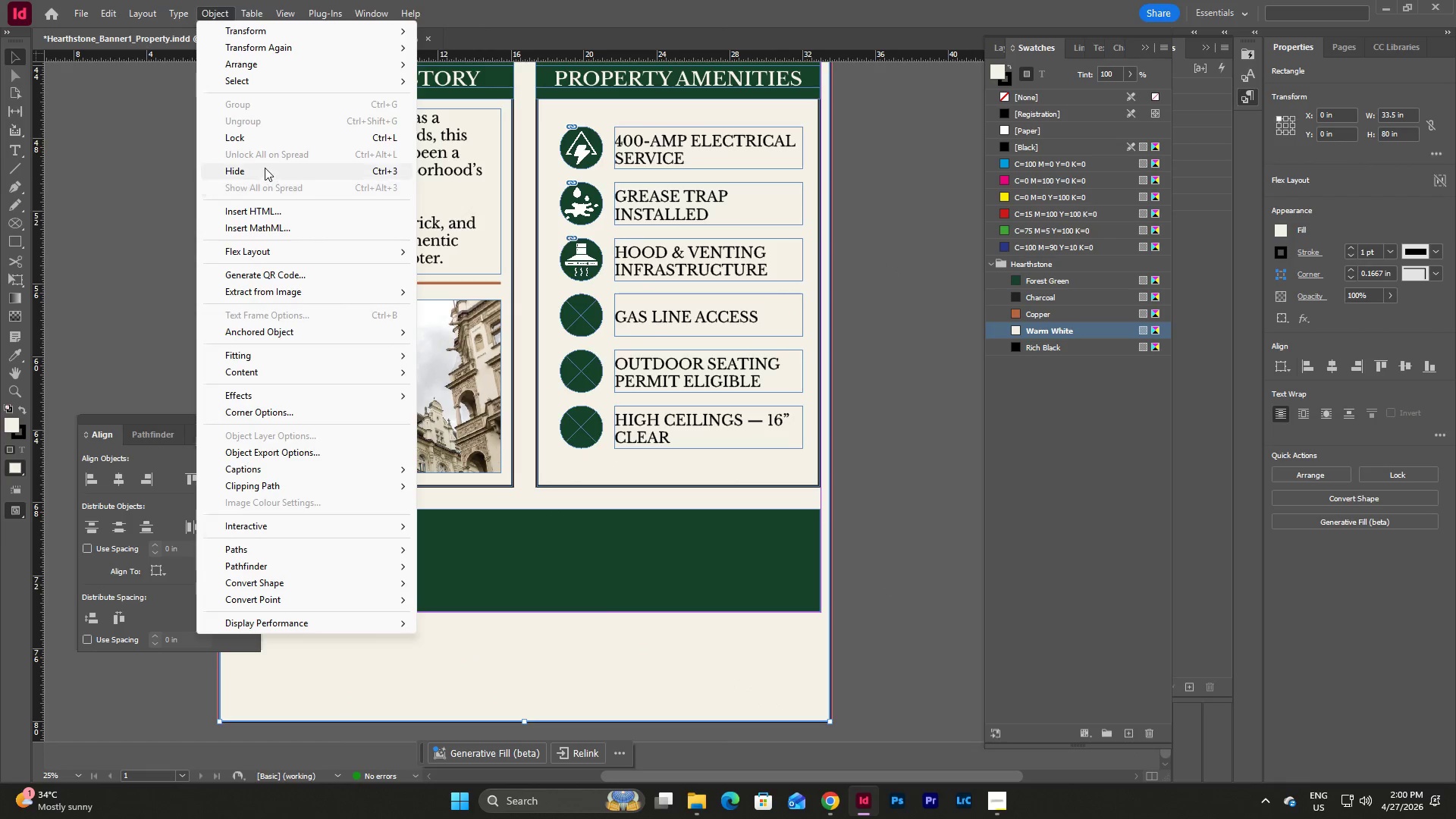 
left_click([256, 143])
 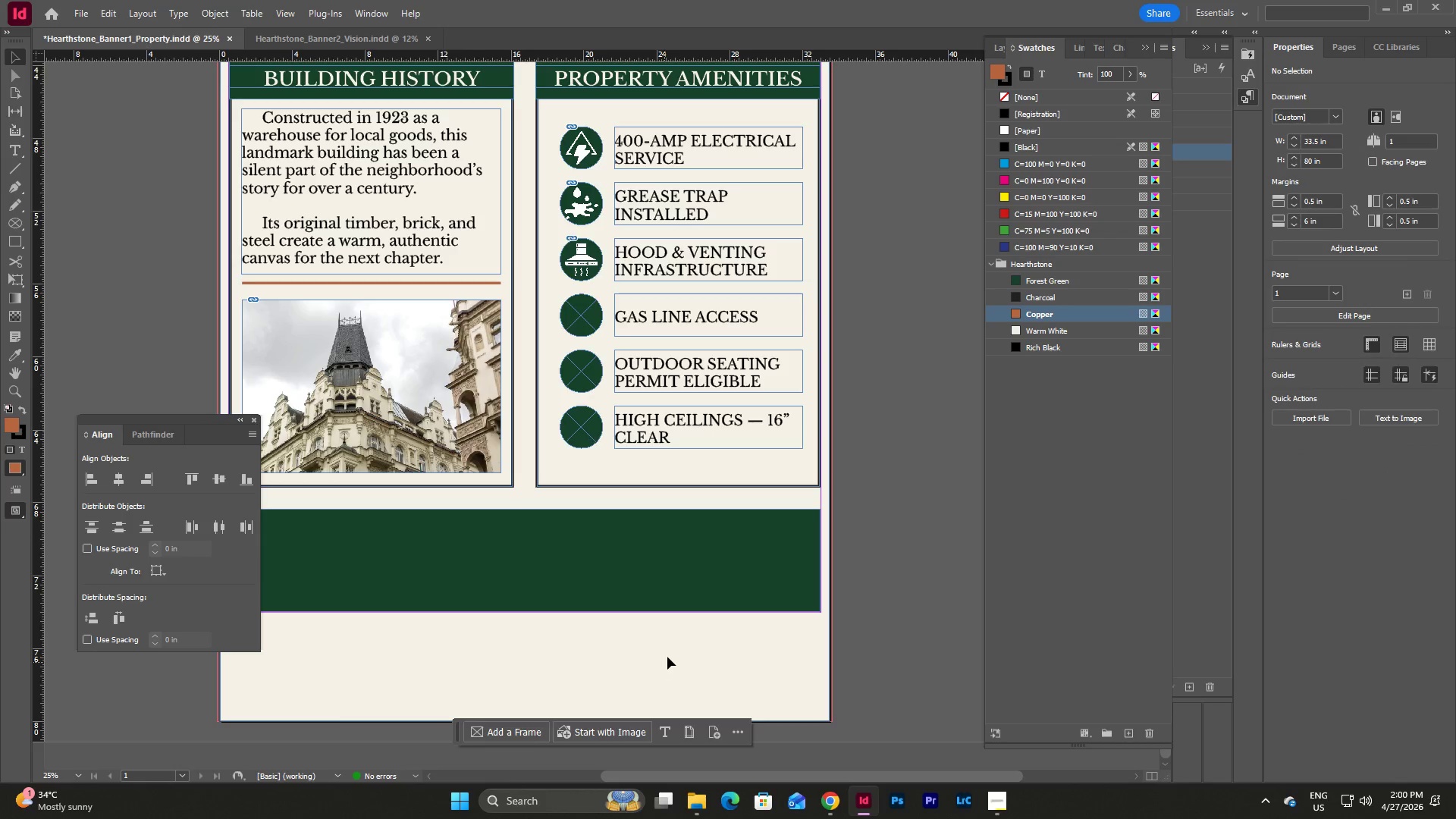 
key(Escape)
 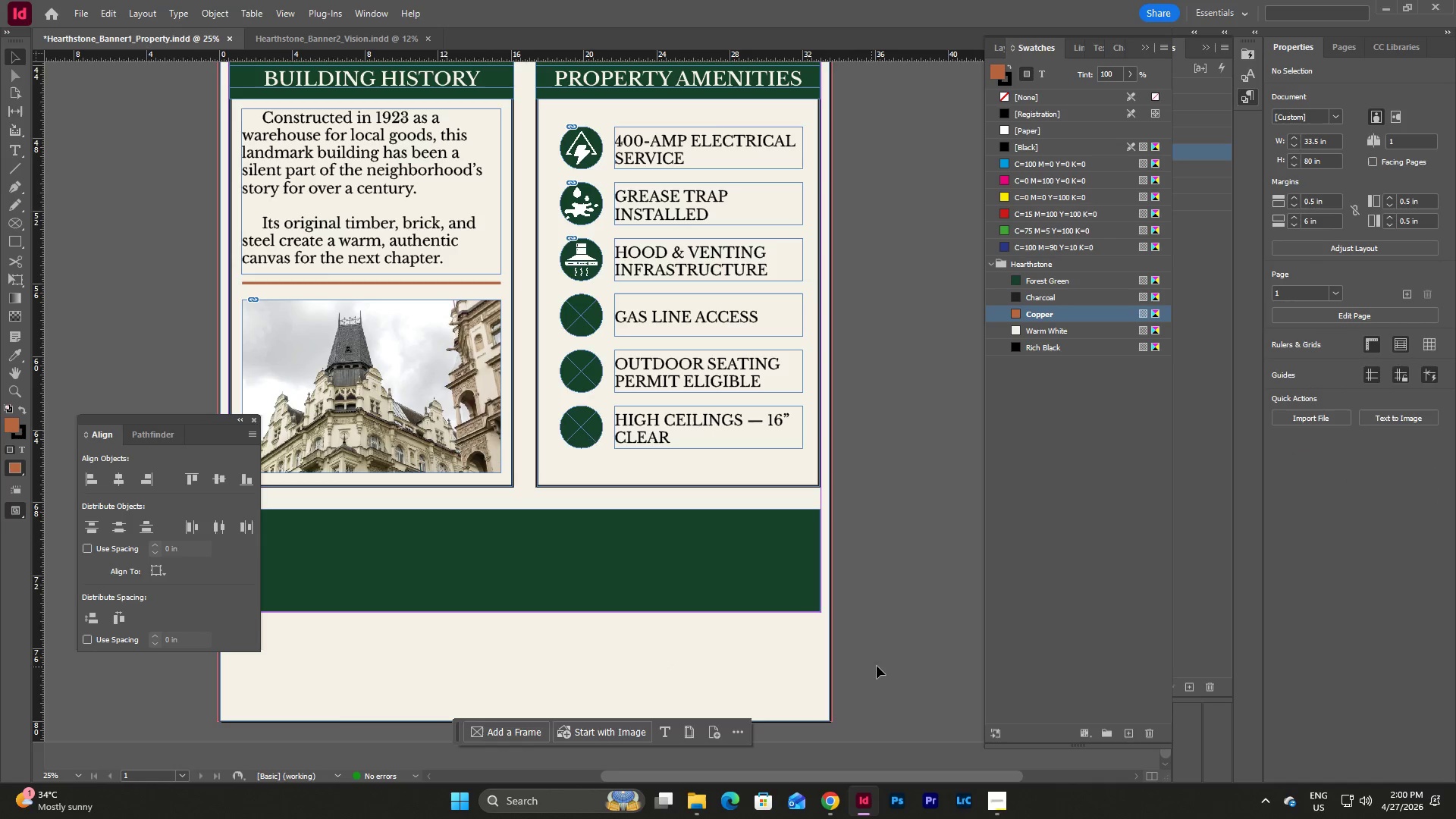 
left_click([877, 665])
 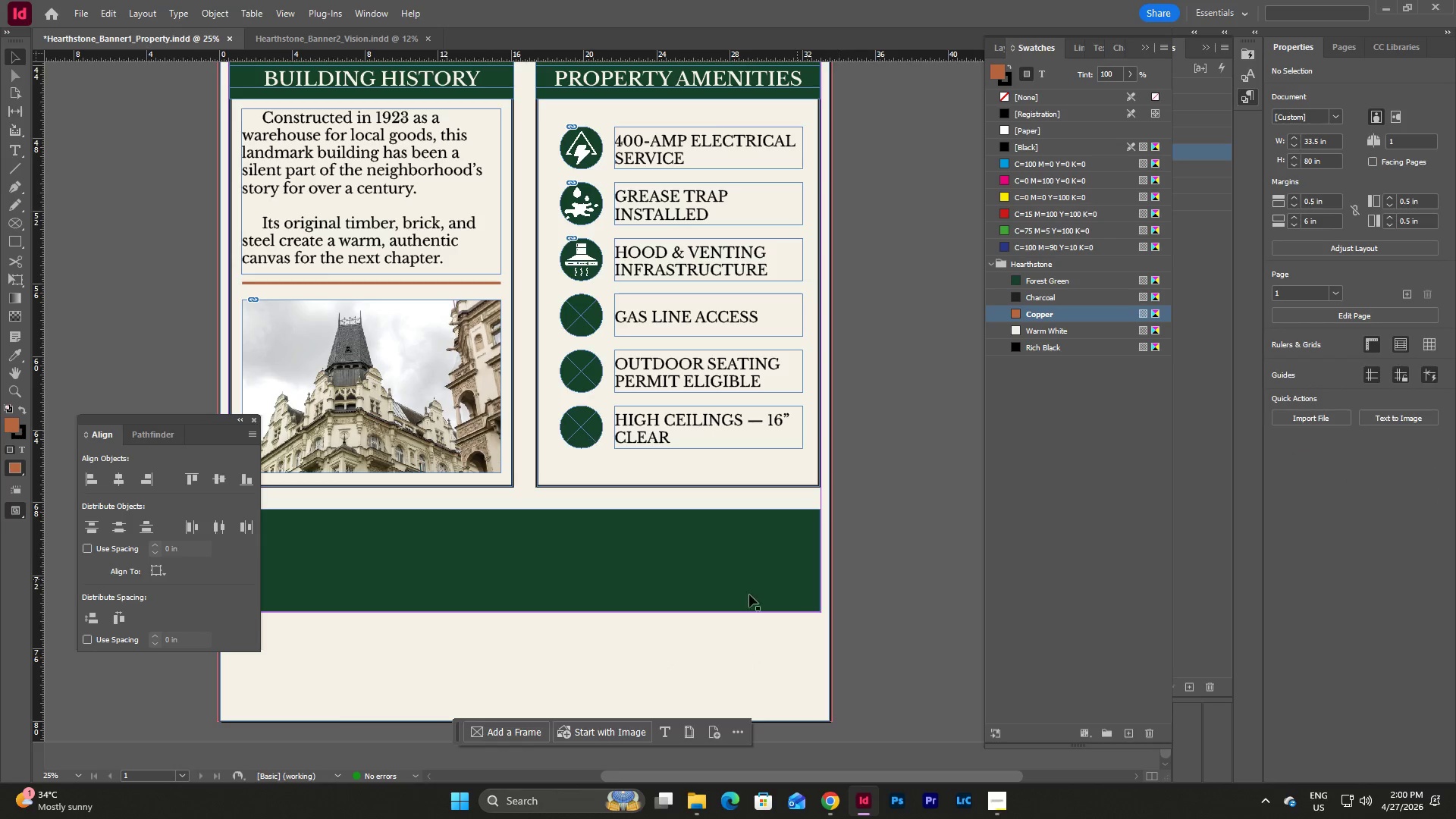 
left_click([646, 554])
 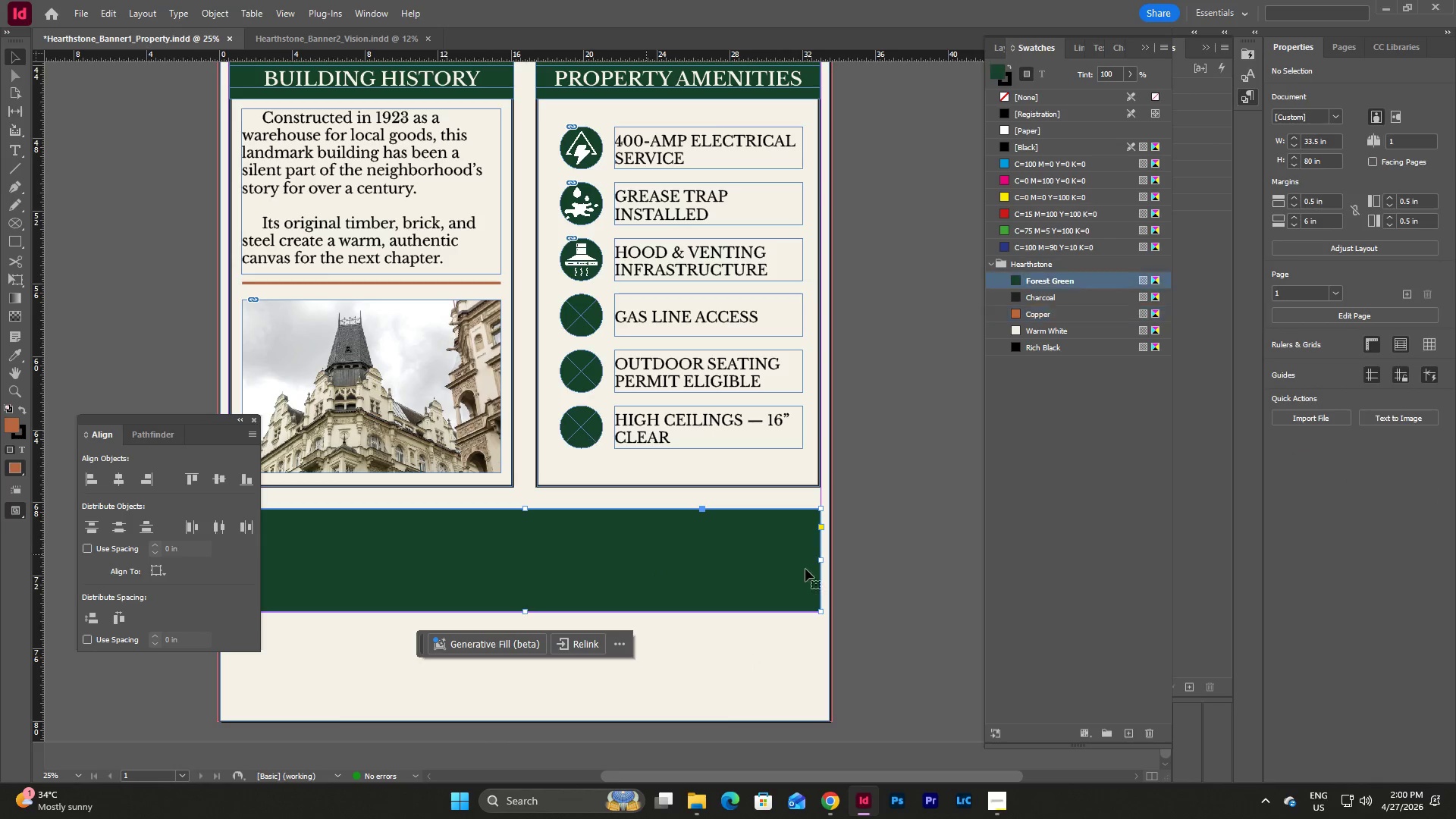 
key(Escape)
 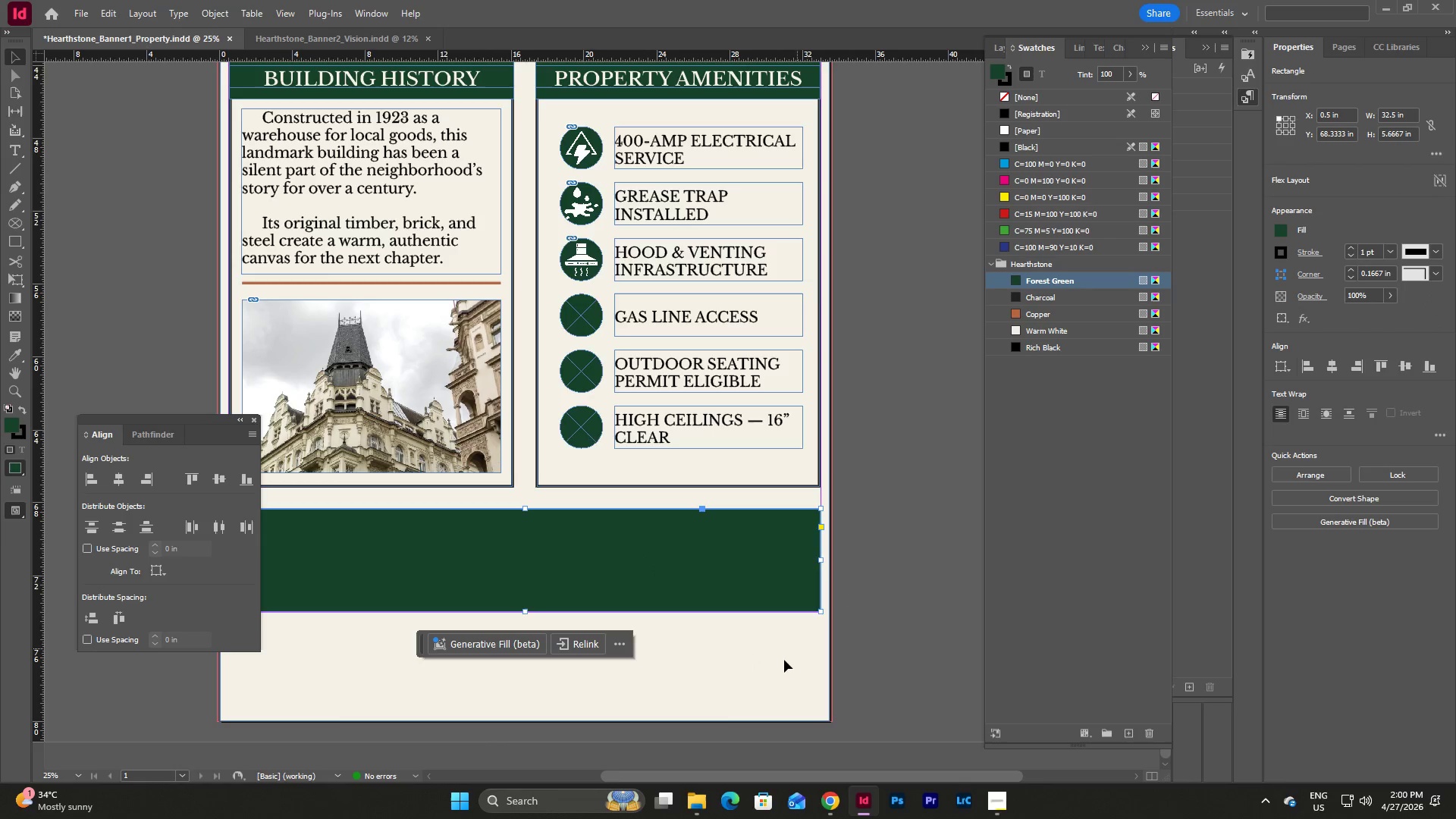 
left_click([784, 661])
 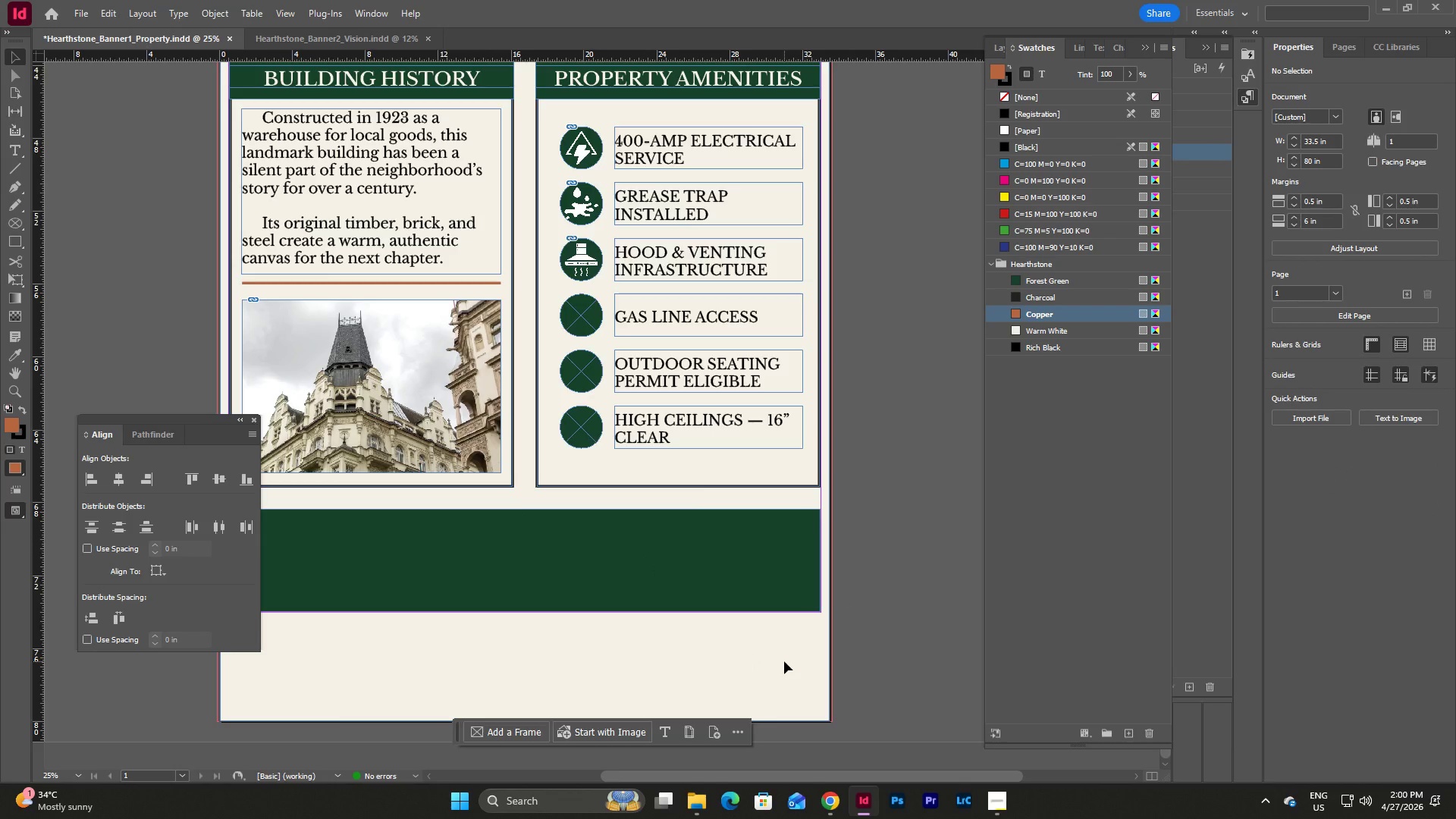 
left_click([784, 661])
 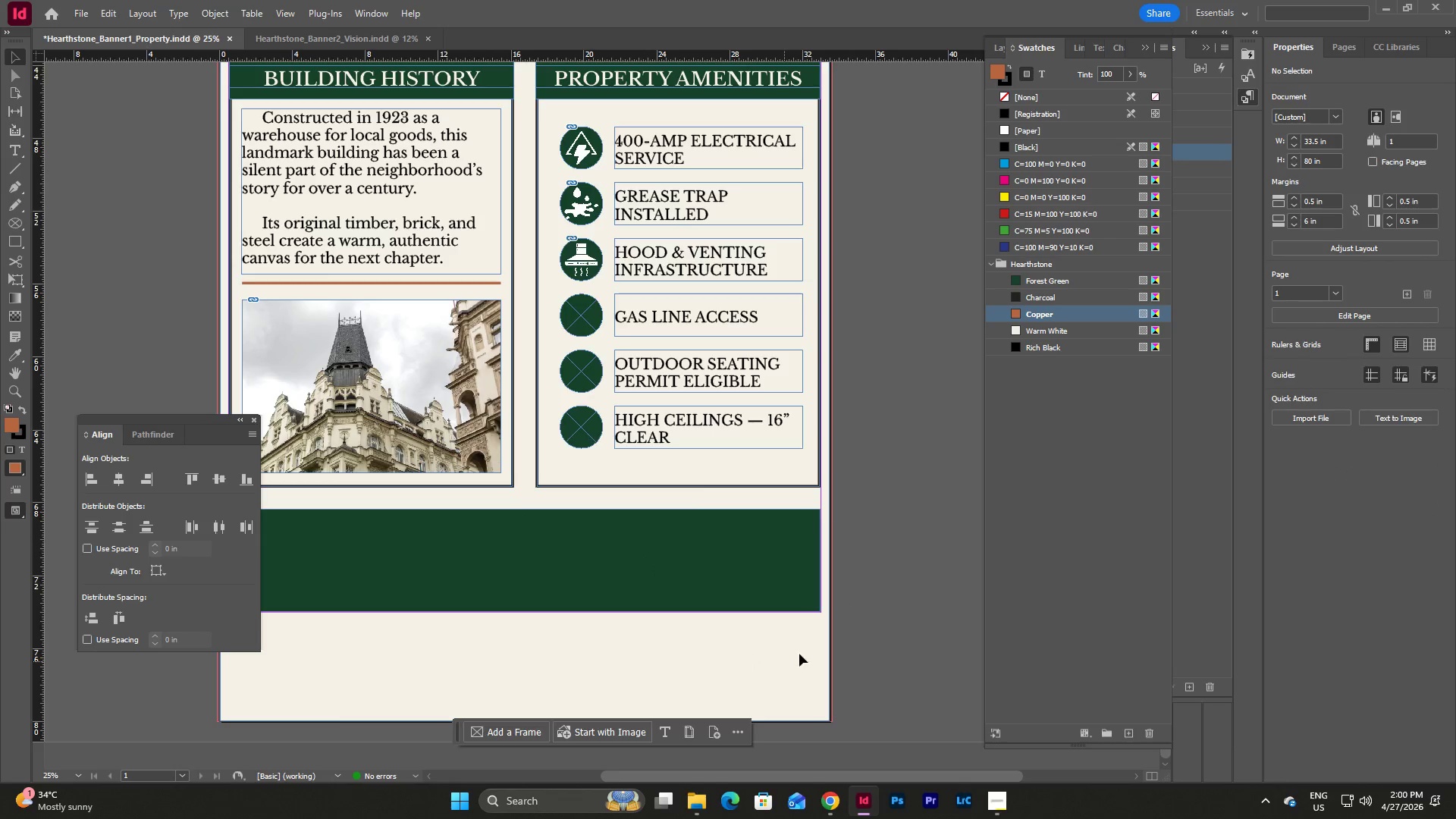 
key(Escape)
 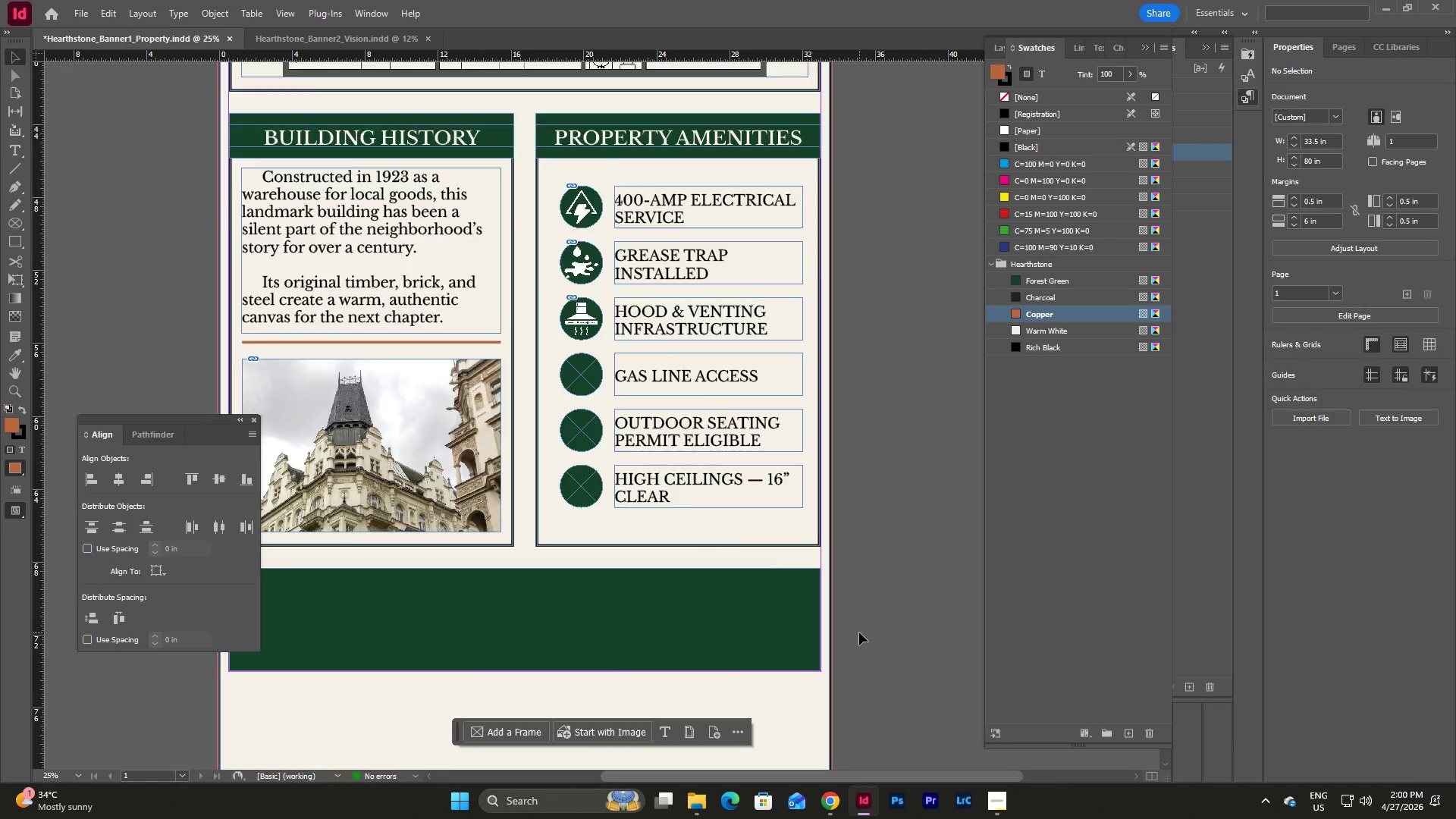 
scroll: coordinate [852, 650], scroll_direction: up, amount: 4.0
 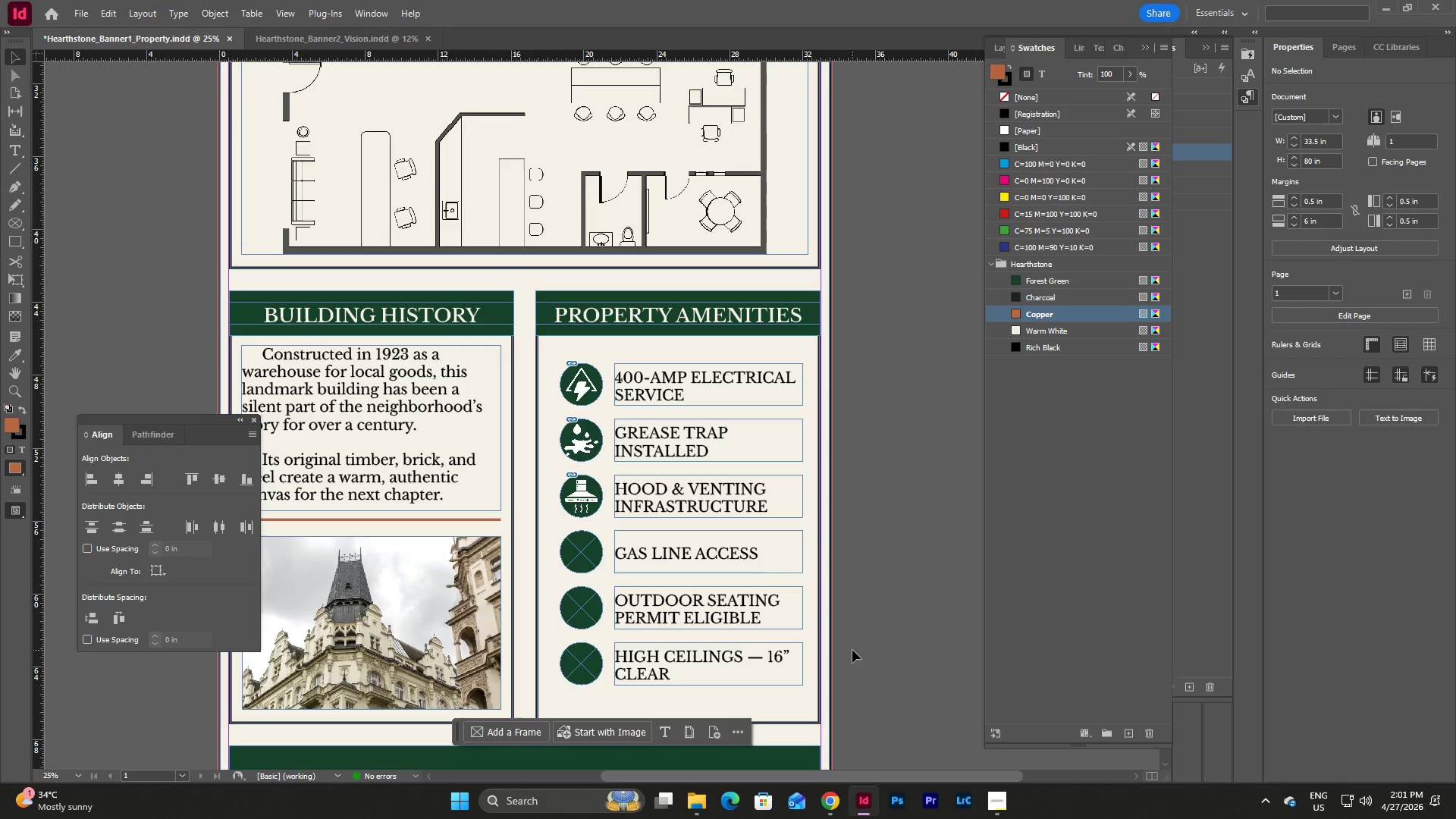 
wait(13.45)
 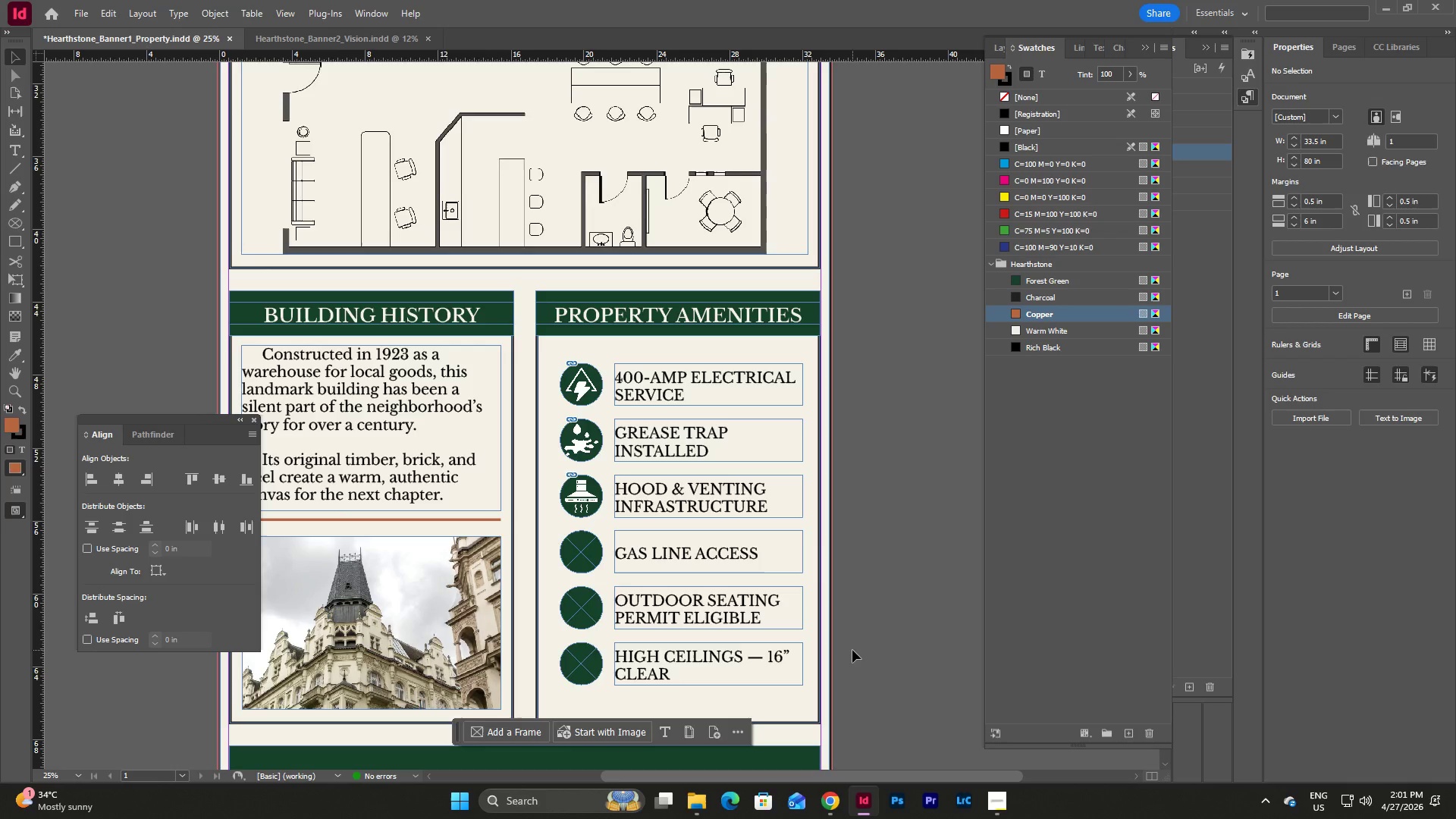 
left_click([837, 799])
 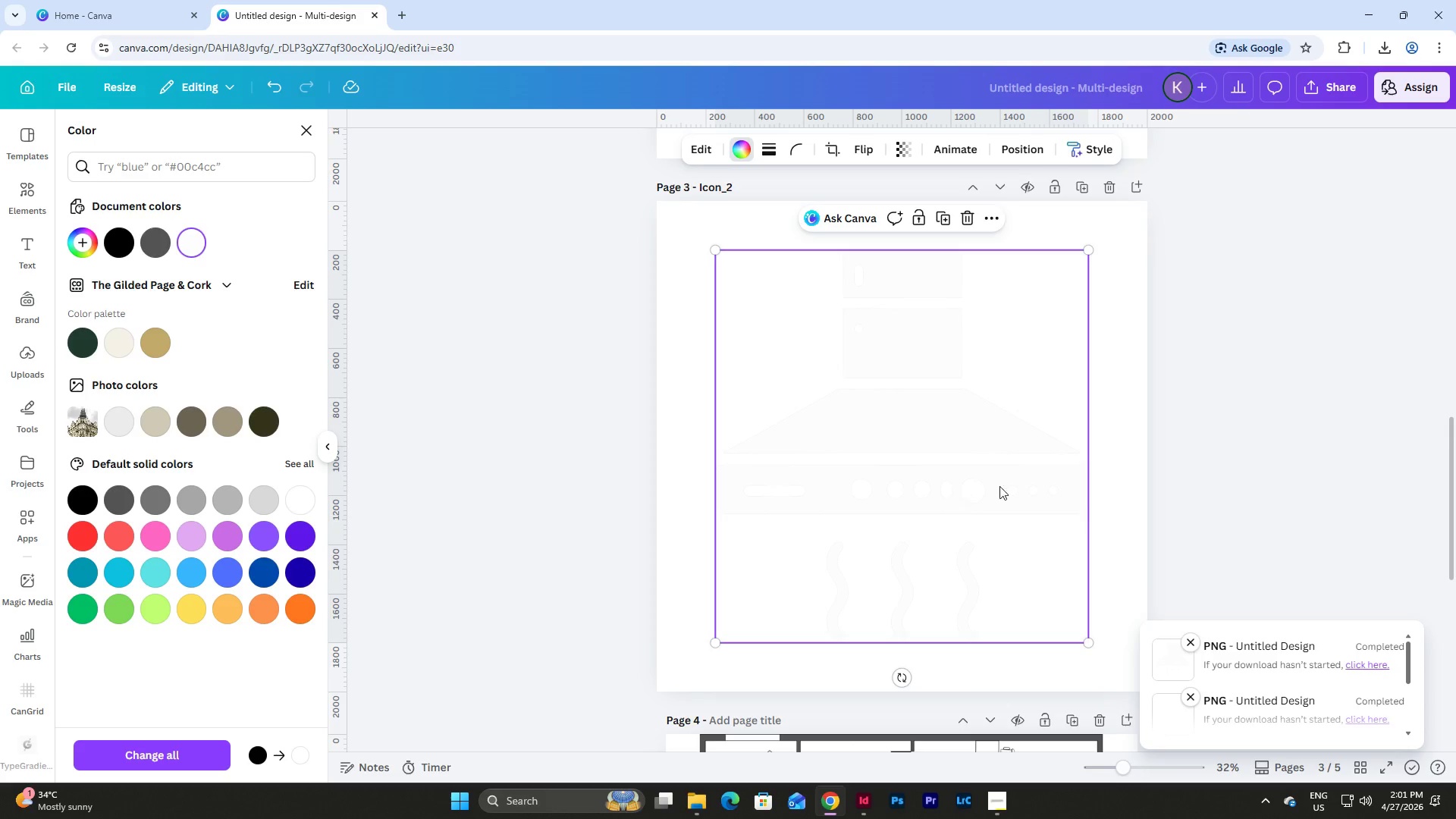 
left_click([948, 435])
 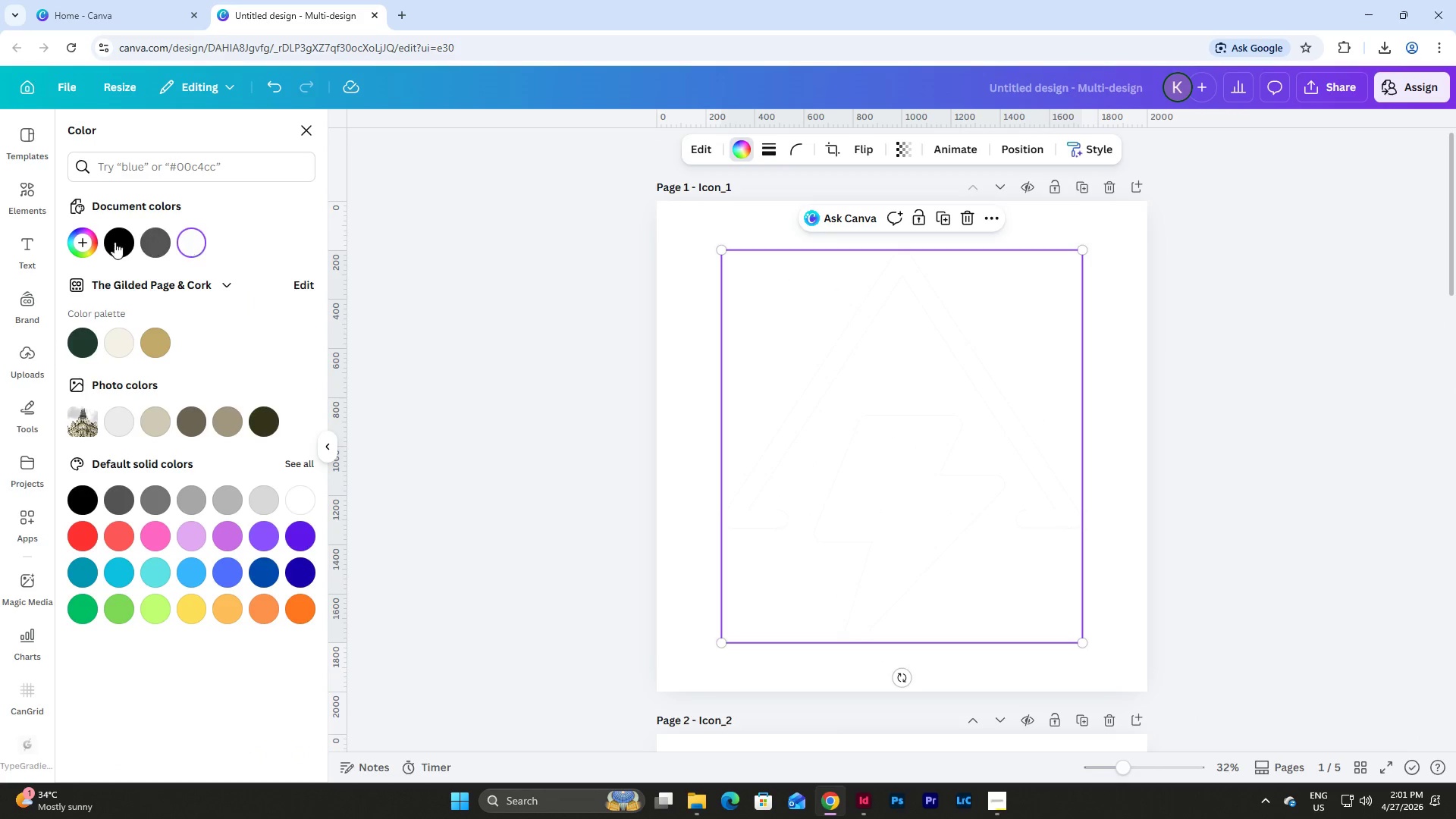 
scroll: coordinate [1105, 495], scroll_direction: up, amount: 20.0
 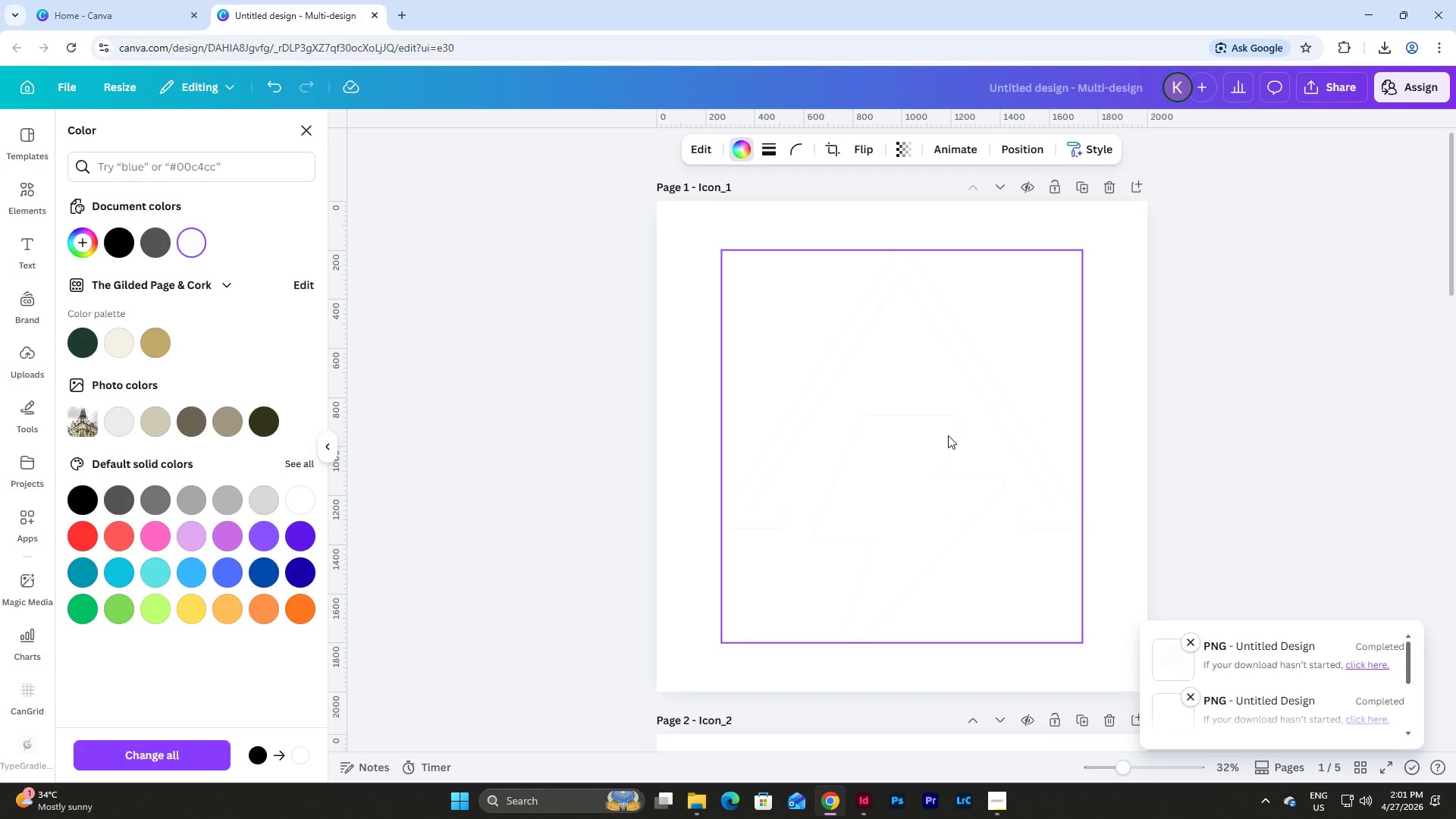 
left_click([86, 242])
 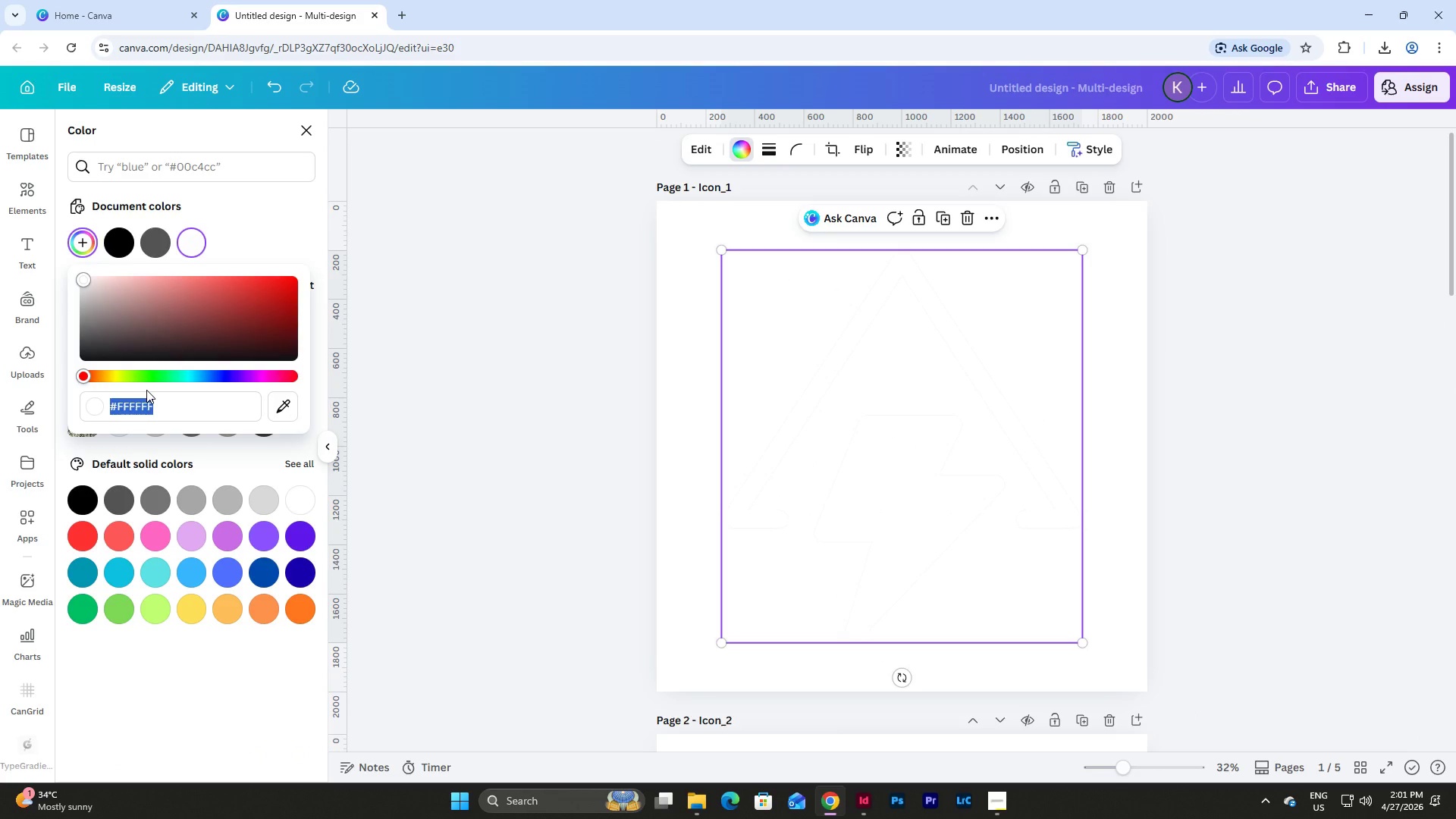 
type(f4f1ea)
 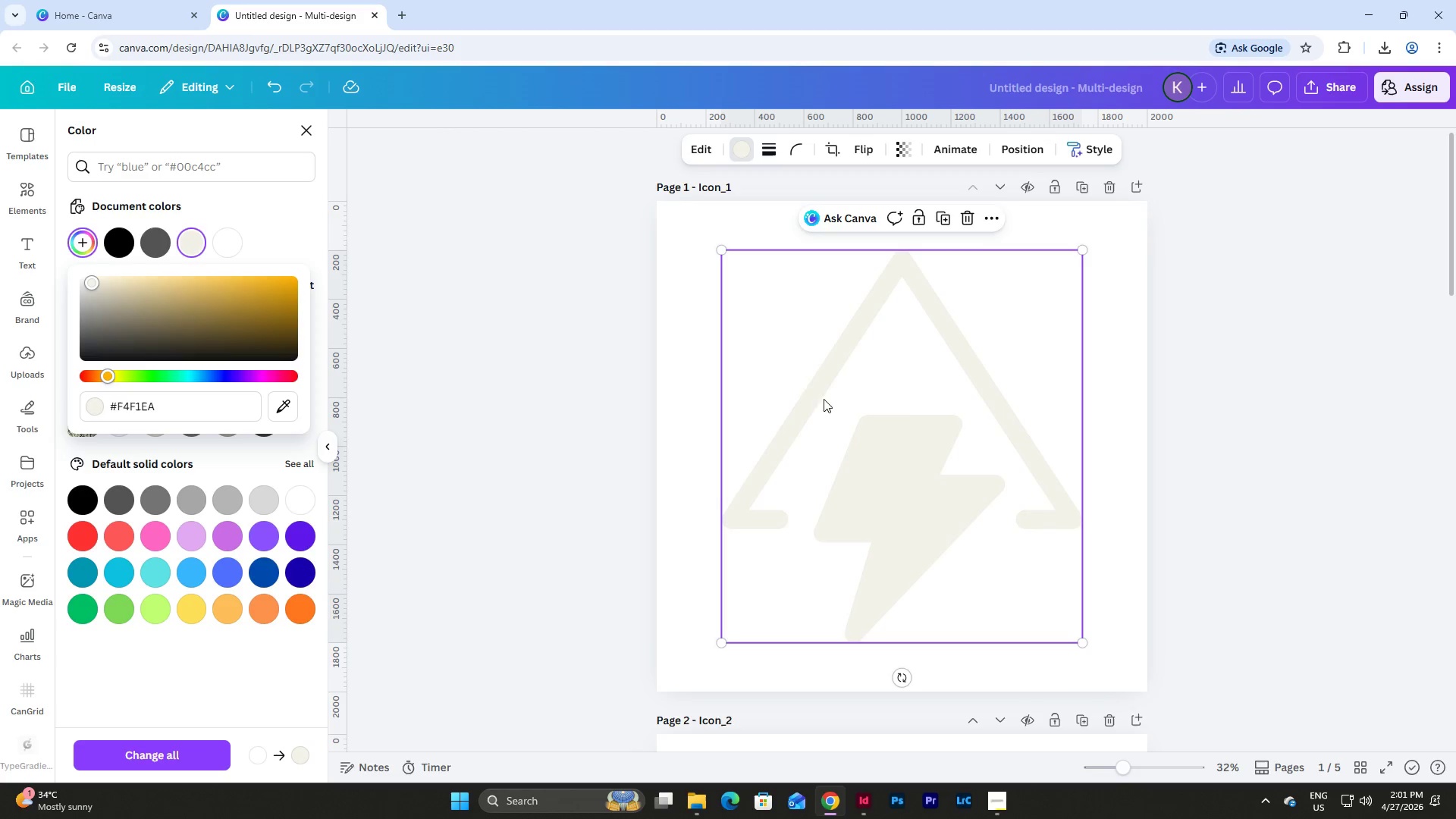 
left_click([1131, 441])
 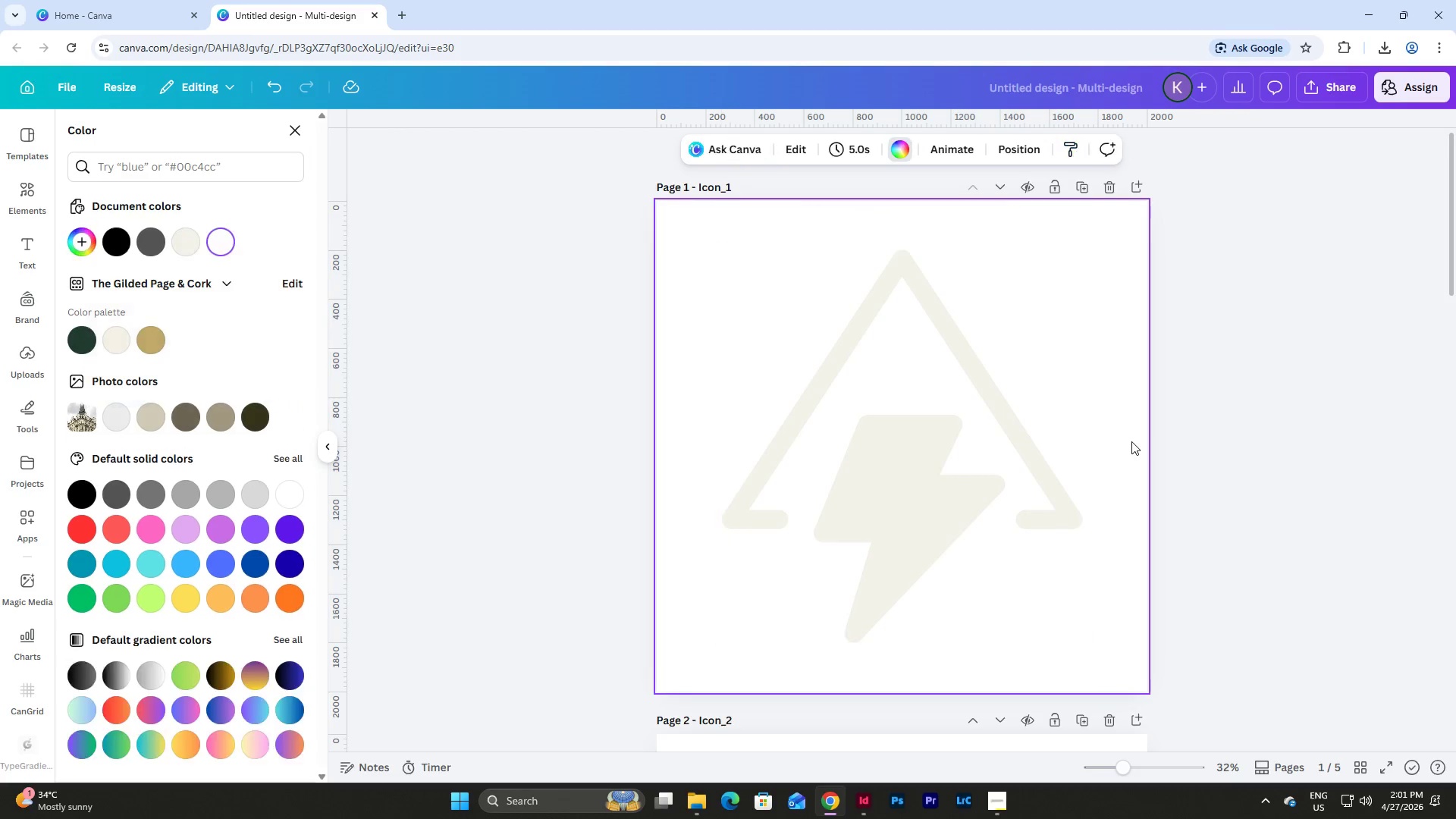 
scroll: coordinate [972, 560], scroll_direction: down, amount: 6.0
 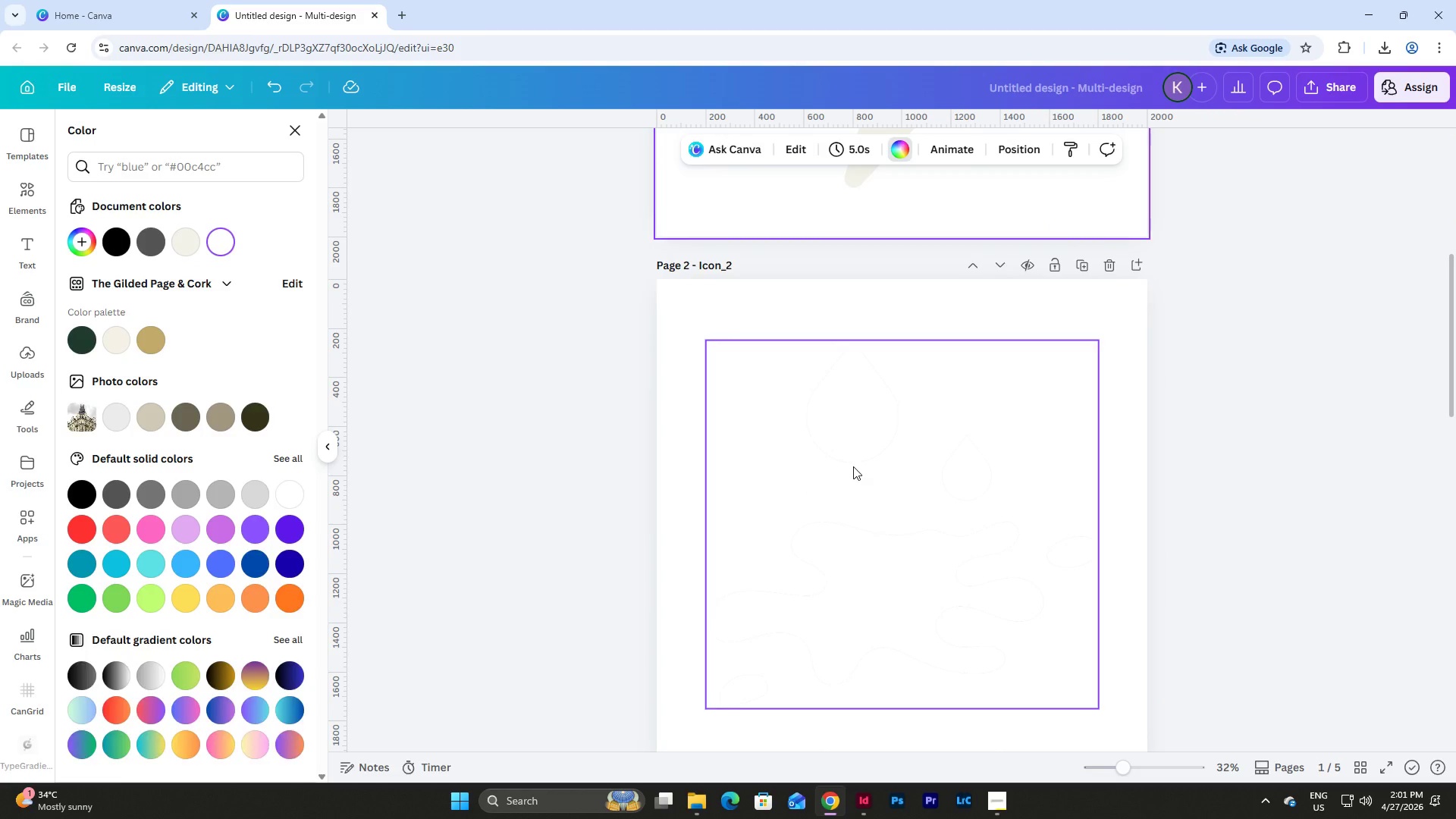 
left_click([853, 466])
 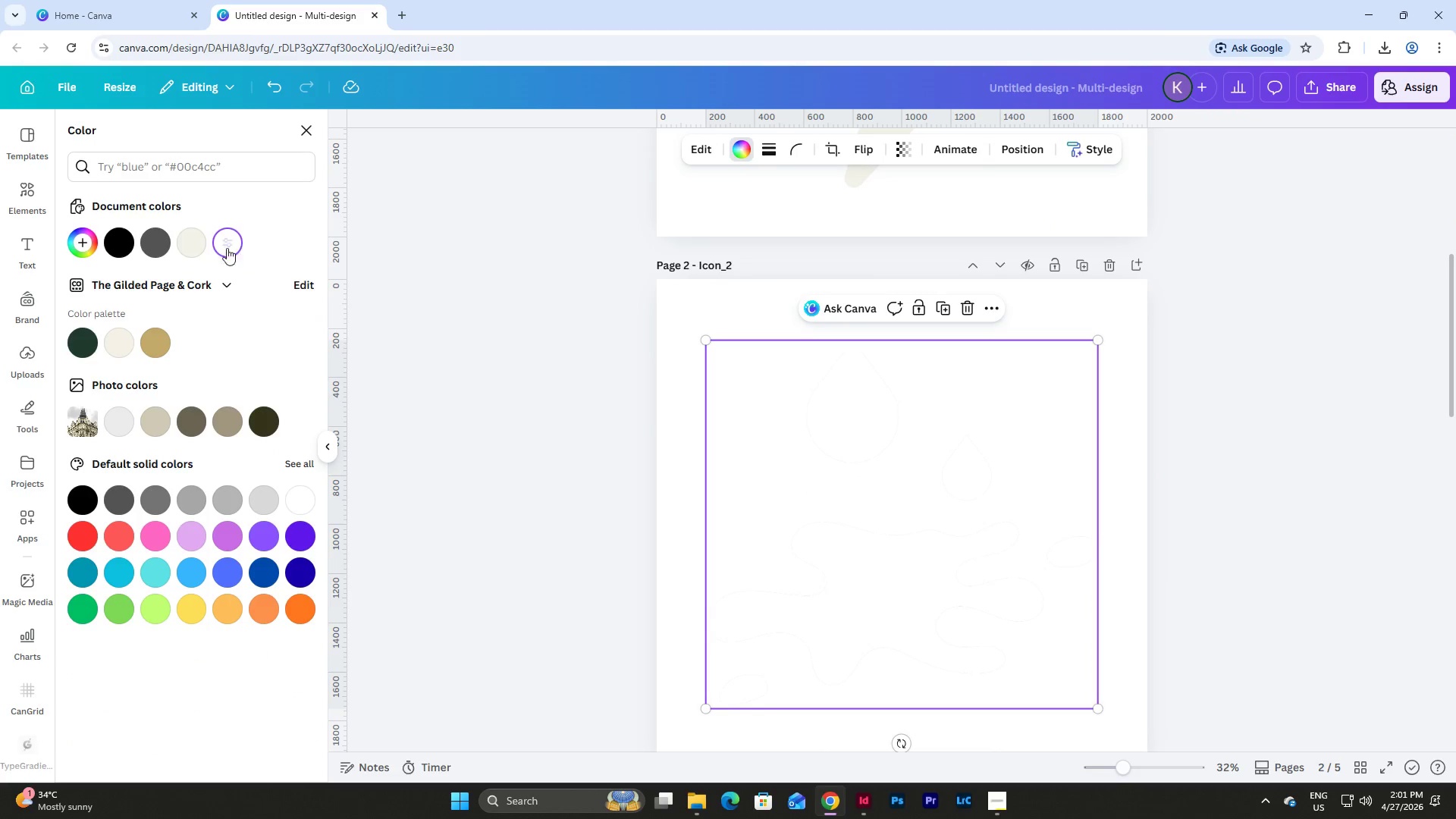 
left_click([196, 242])
 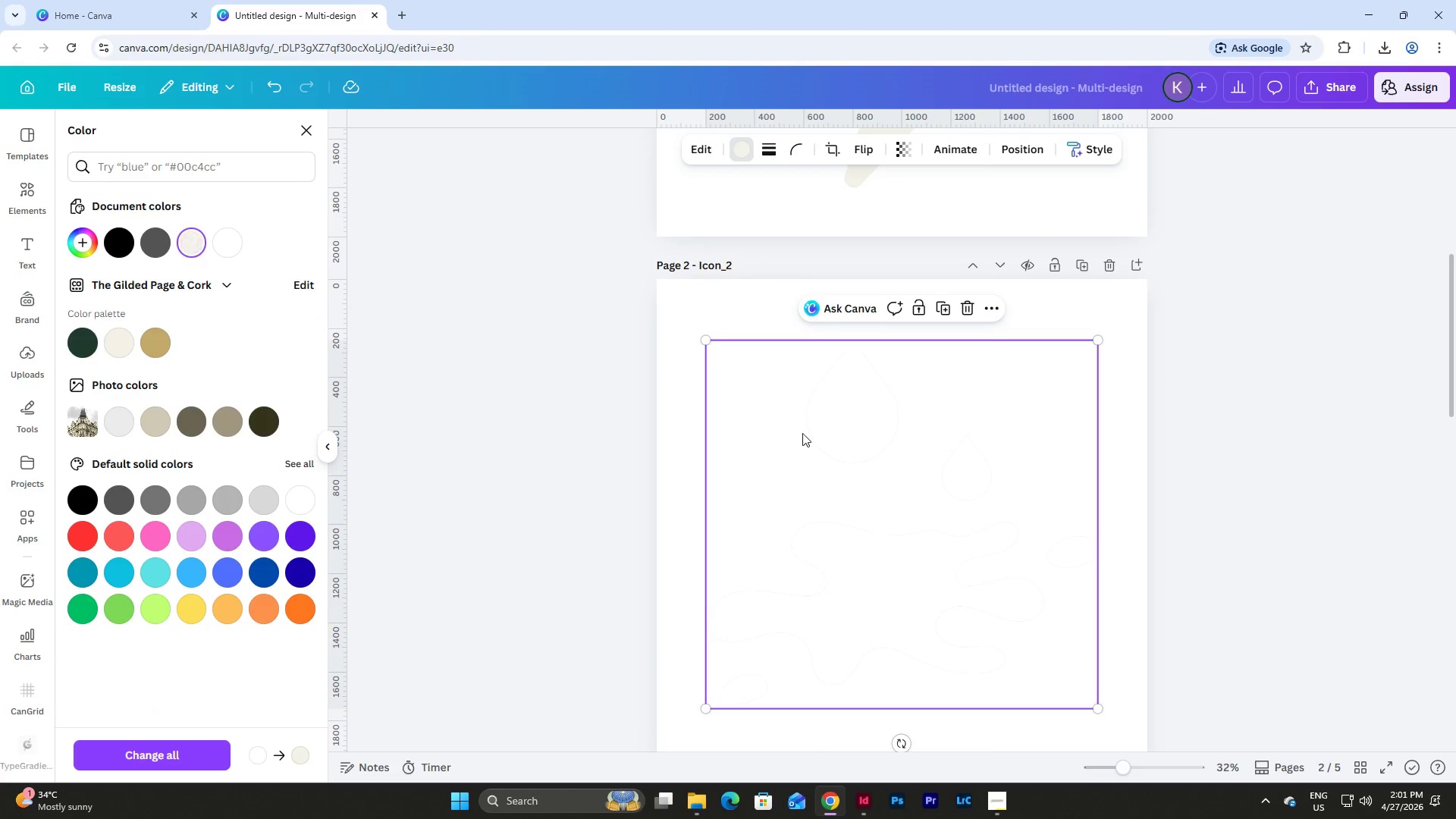 
left_click([824, 470])
 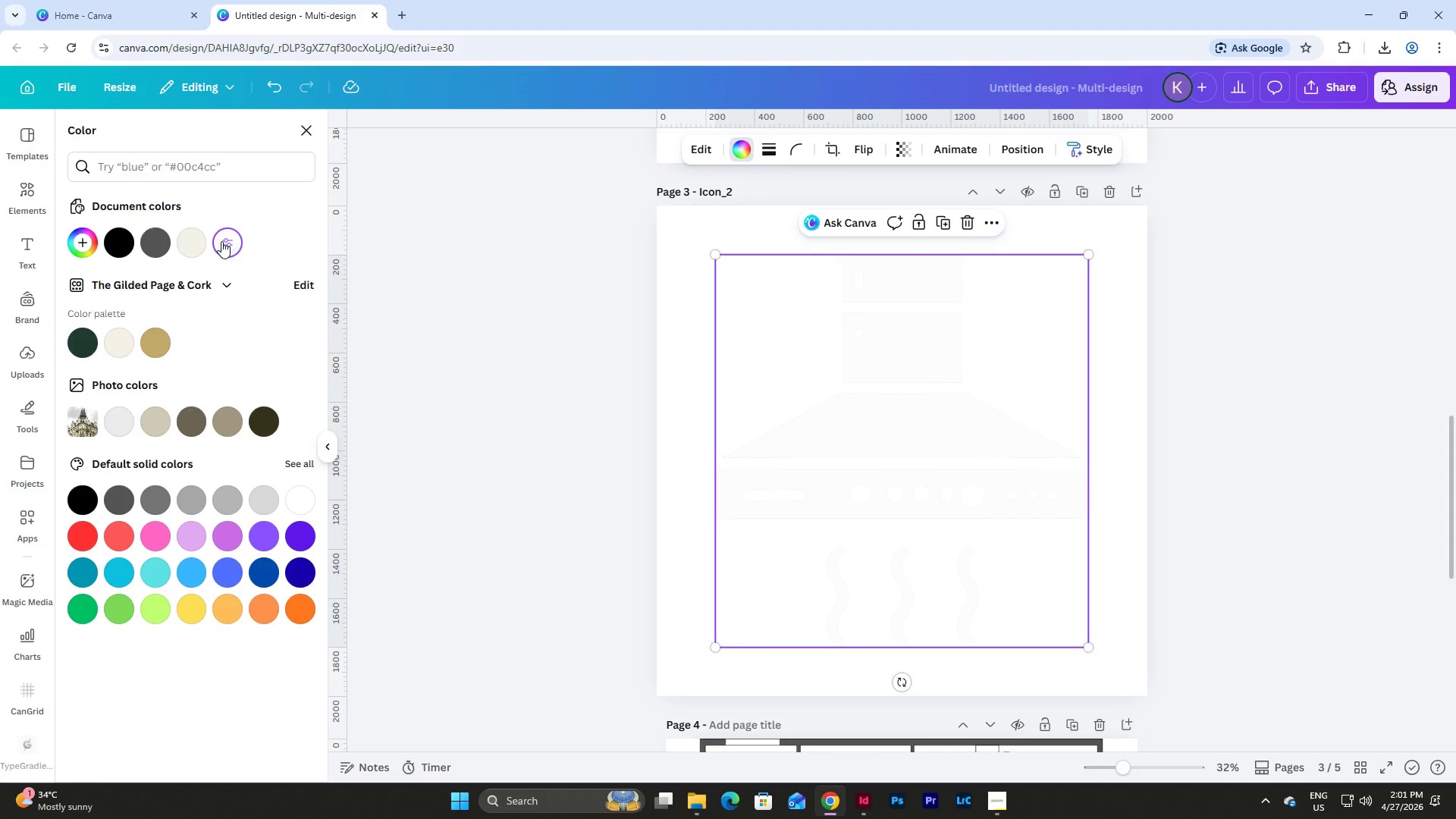 
scroll: coordinate [814, 434], scroll_direction: down, amount: 8.0
 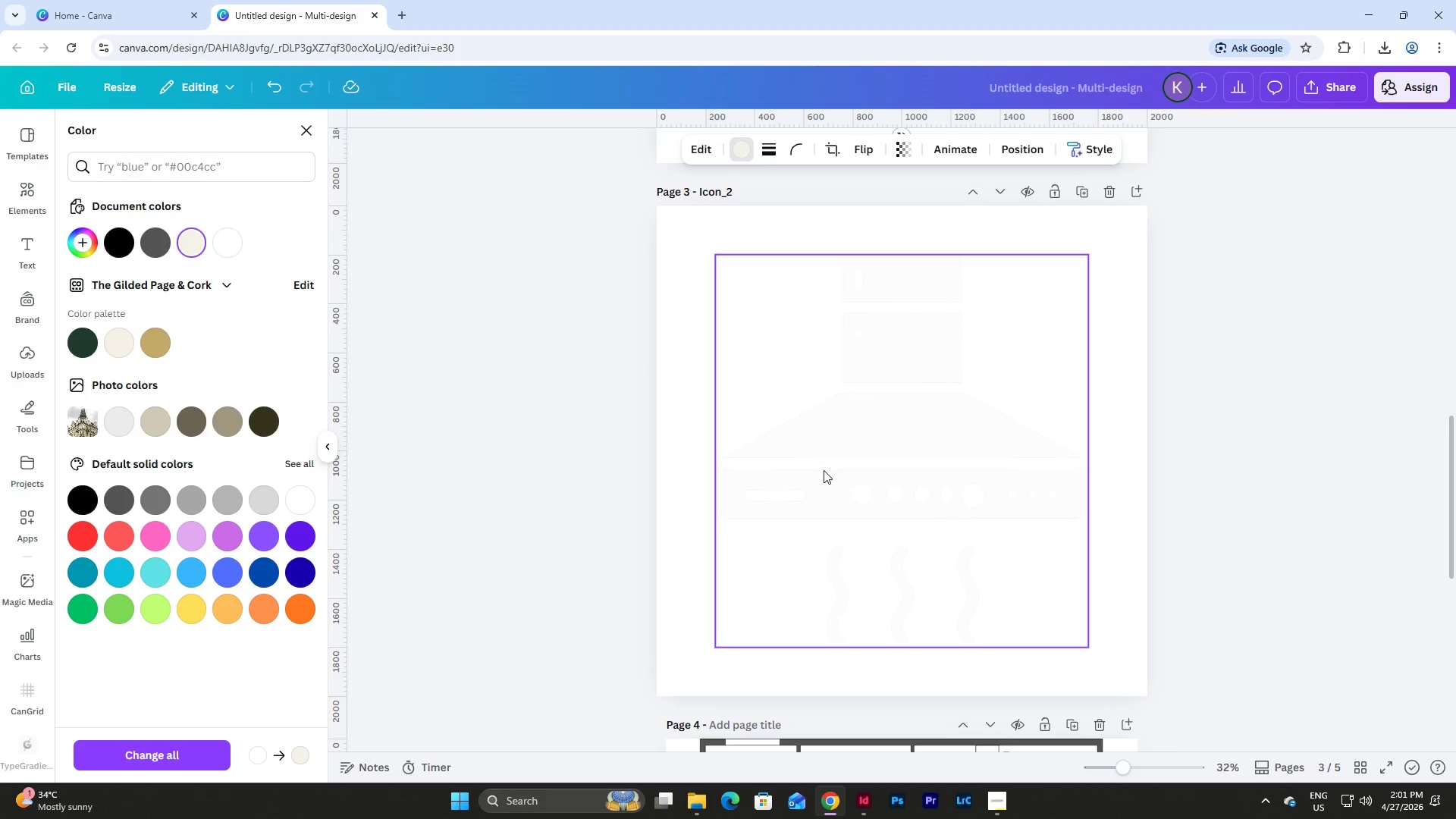 
left_click([199, 234])
 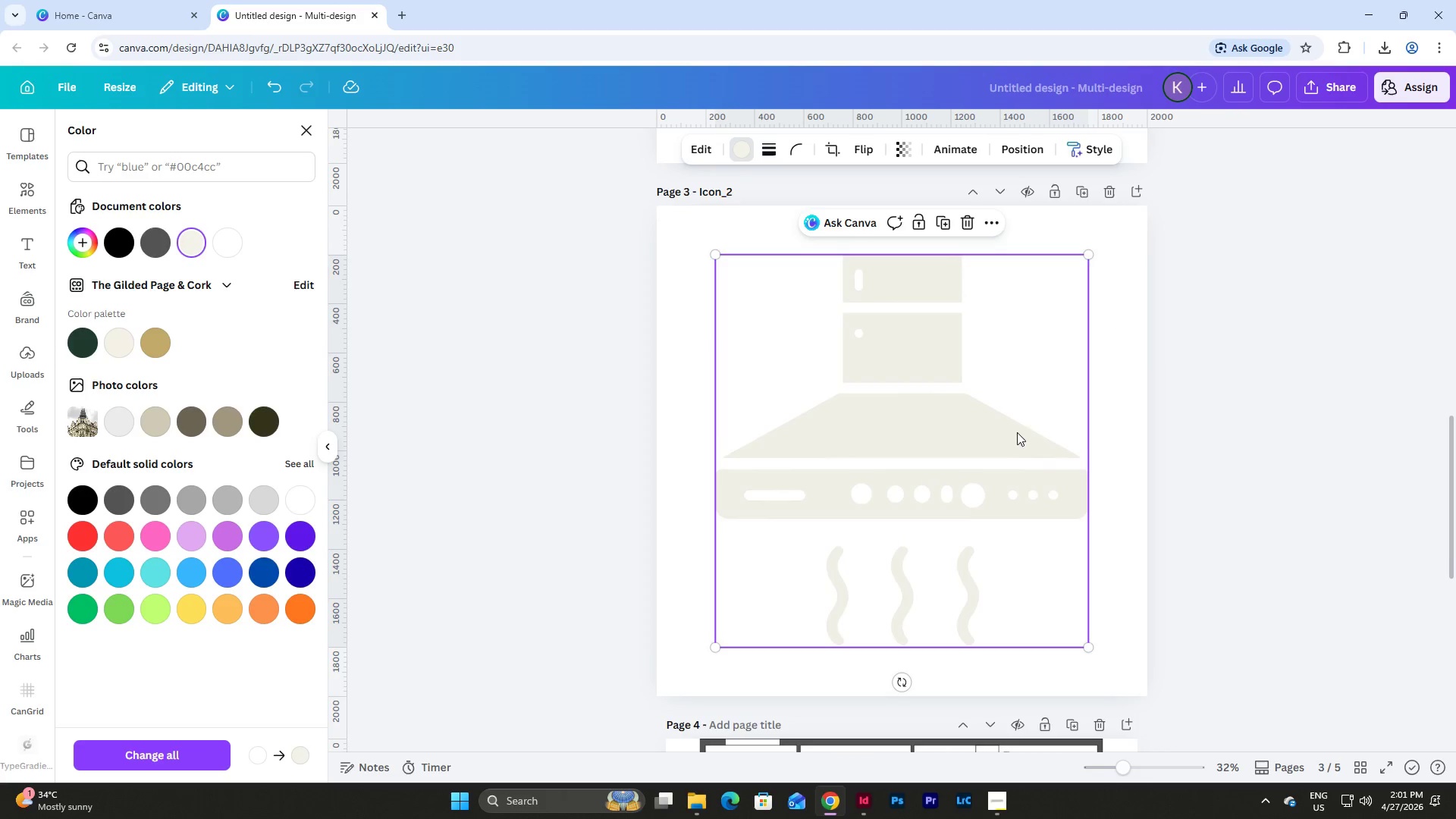 
scroll: coordinate [1073, 432], scroll_direction: none, amount: 0.0
 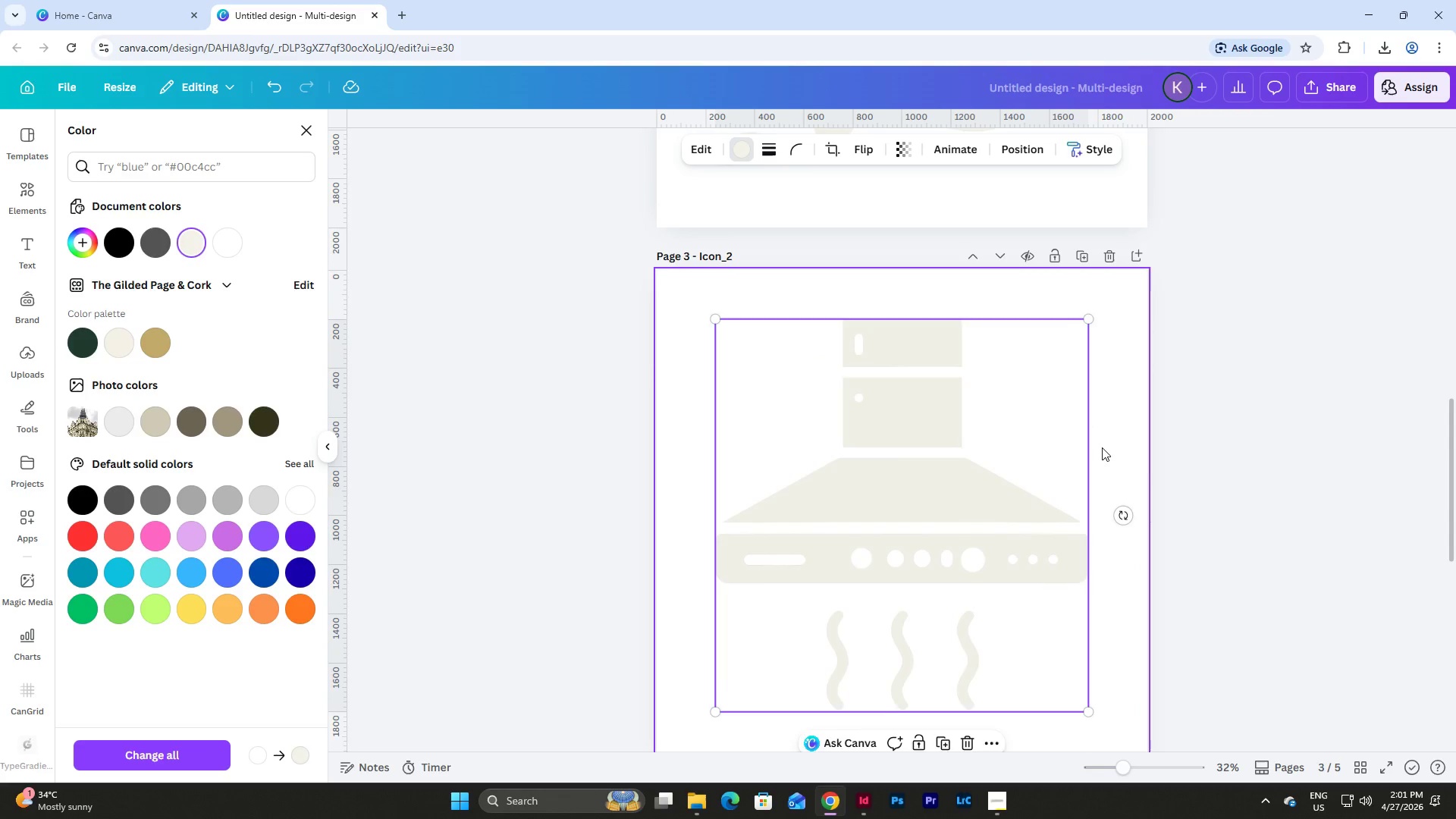 
scroll: coordinate [1102, 447], scroll_direction: down, amount: 2.0
 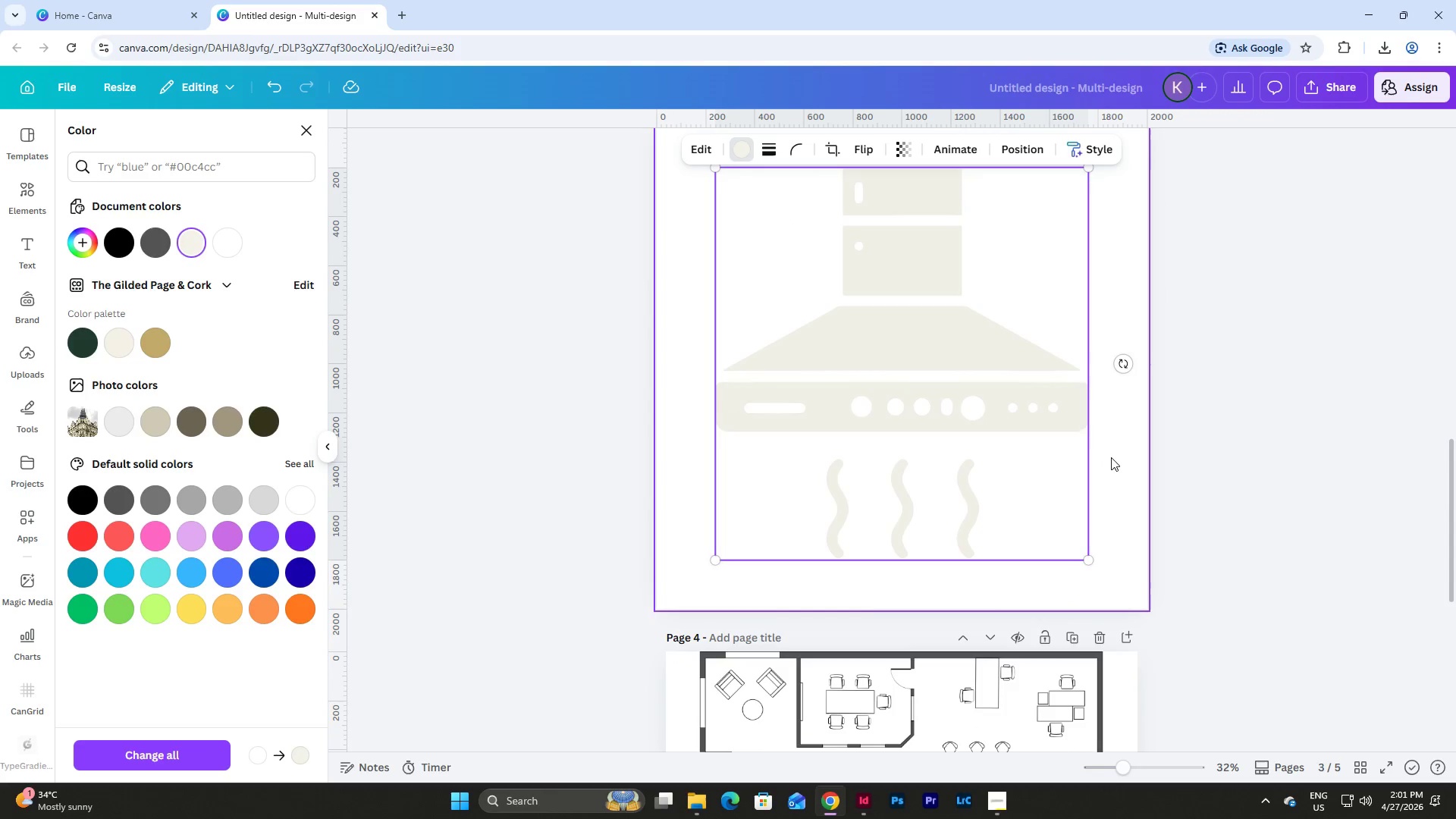 
mouse_move([1109, 475])
 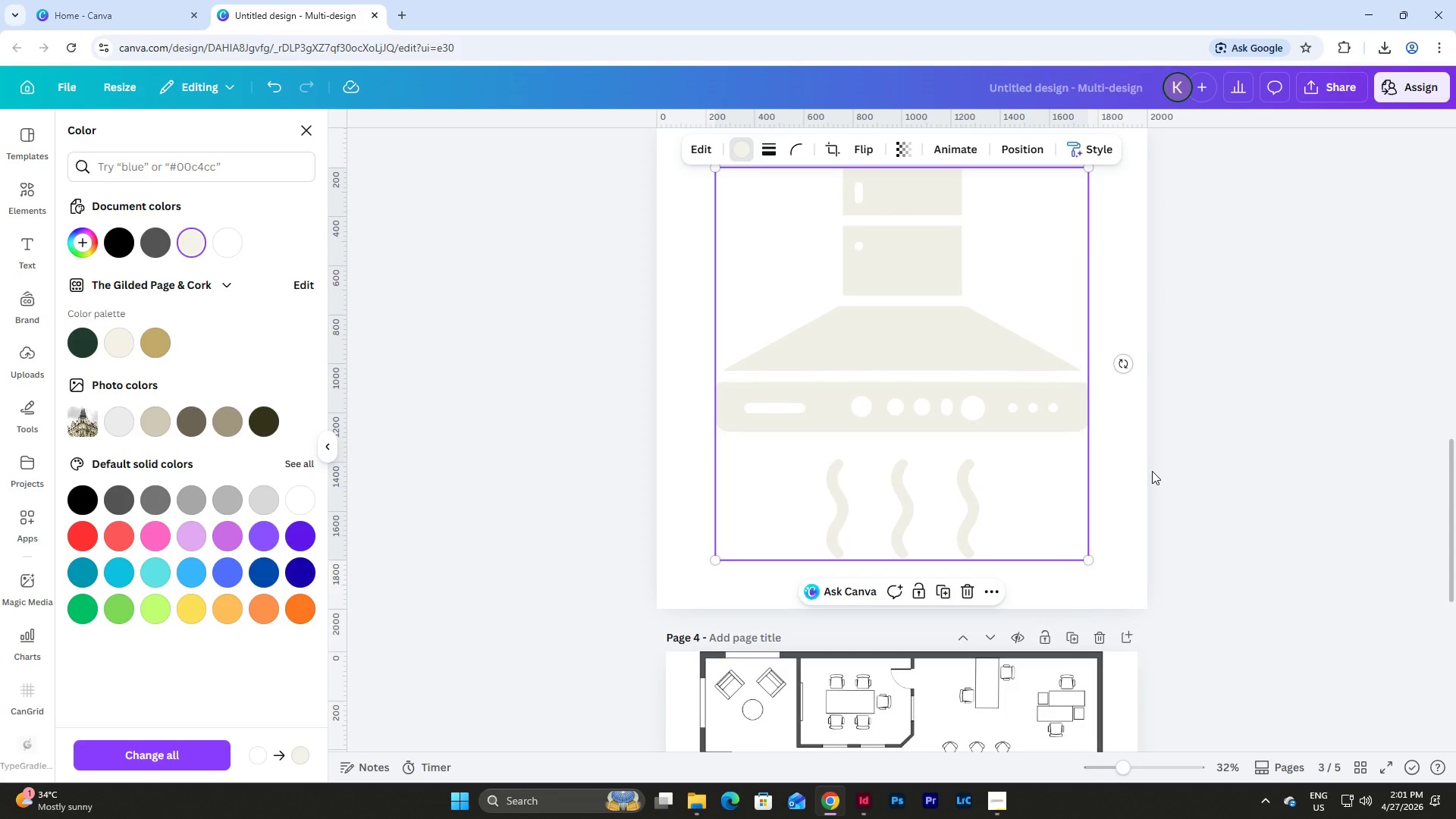 
scroll: coordinate [1152, 471], scroll_direction: up, amount: 3.0
 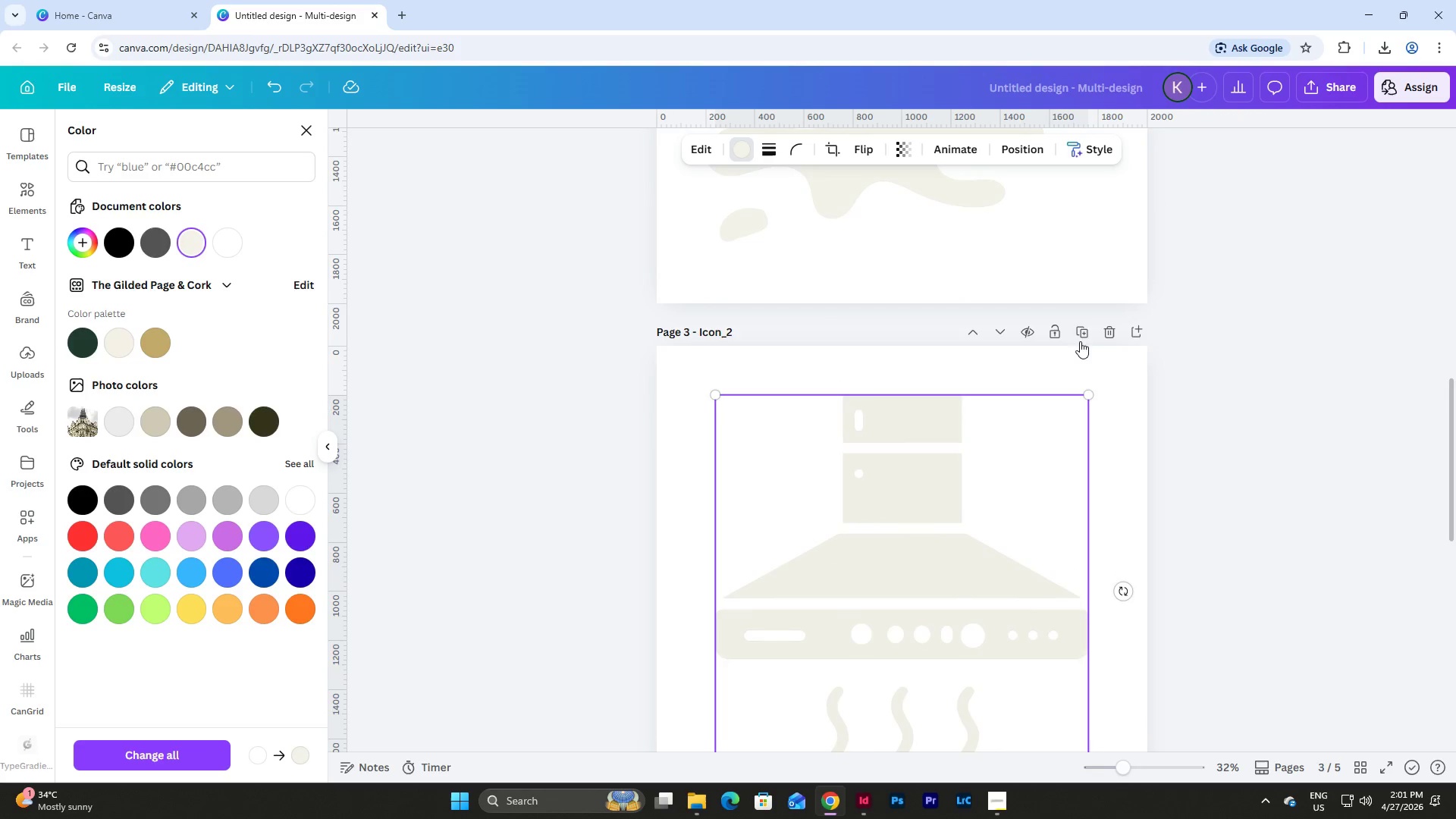 
left_click([1079, 329])
 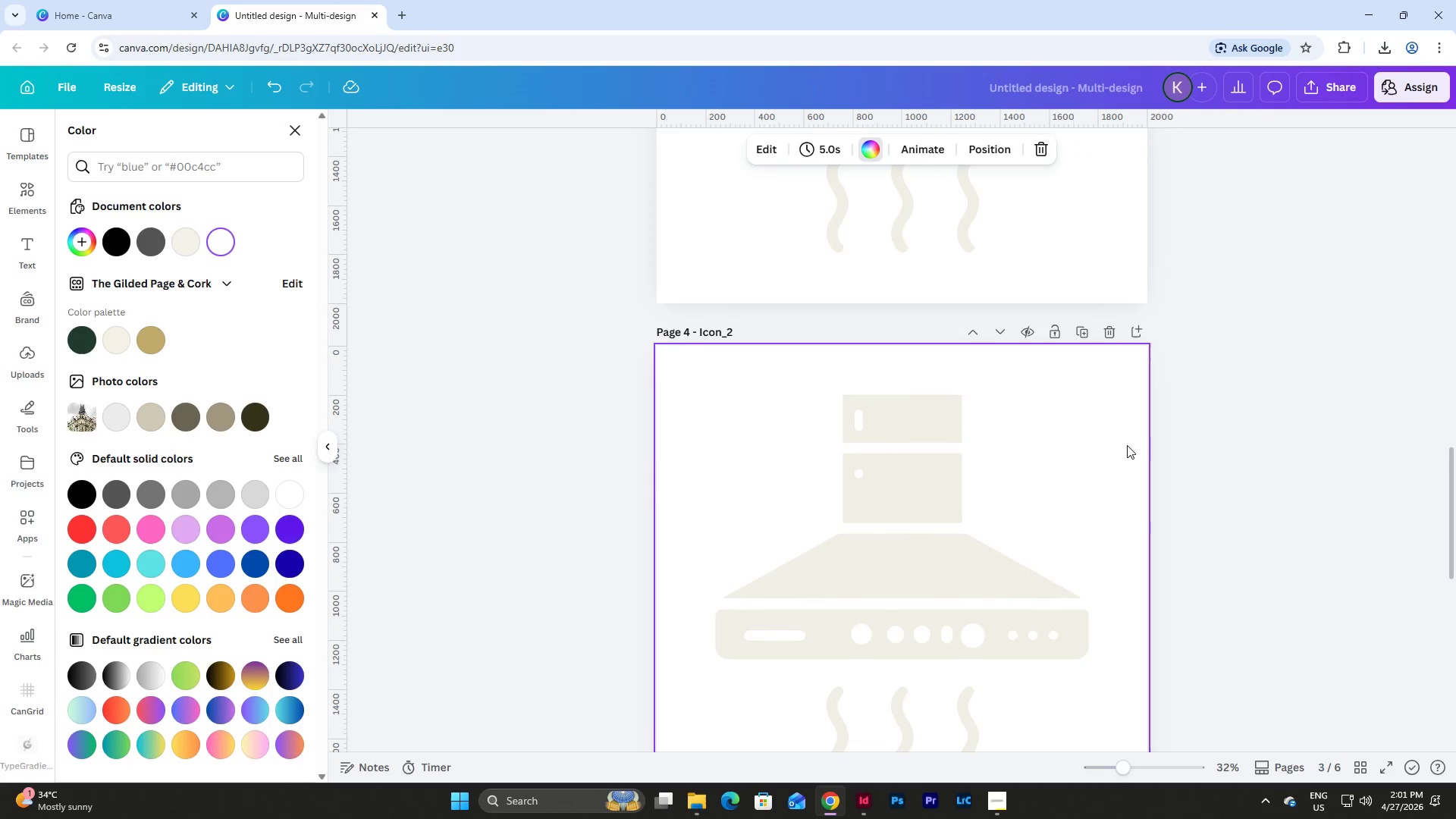 
scroll: coordinate [1055, 472], scroll_direction: up, amount: 6.0
 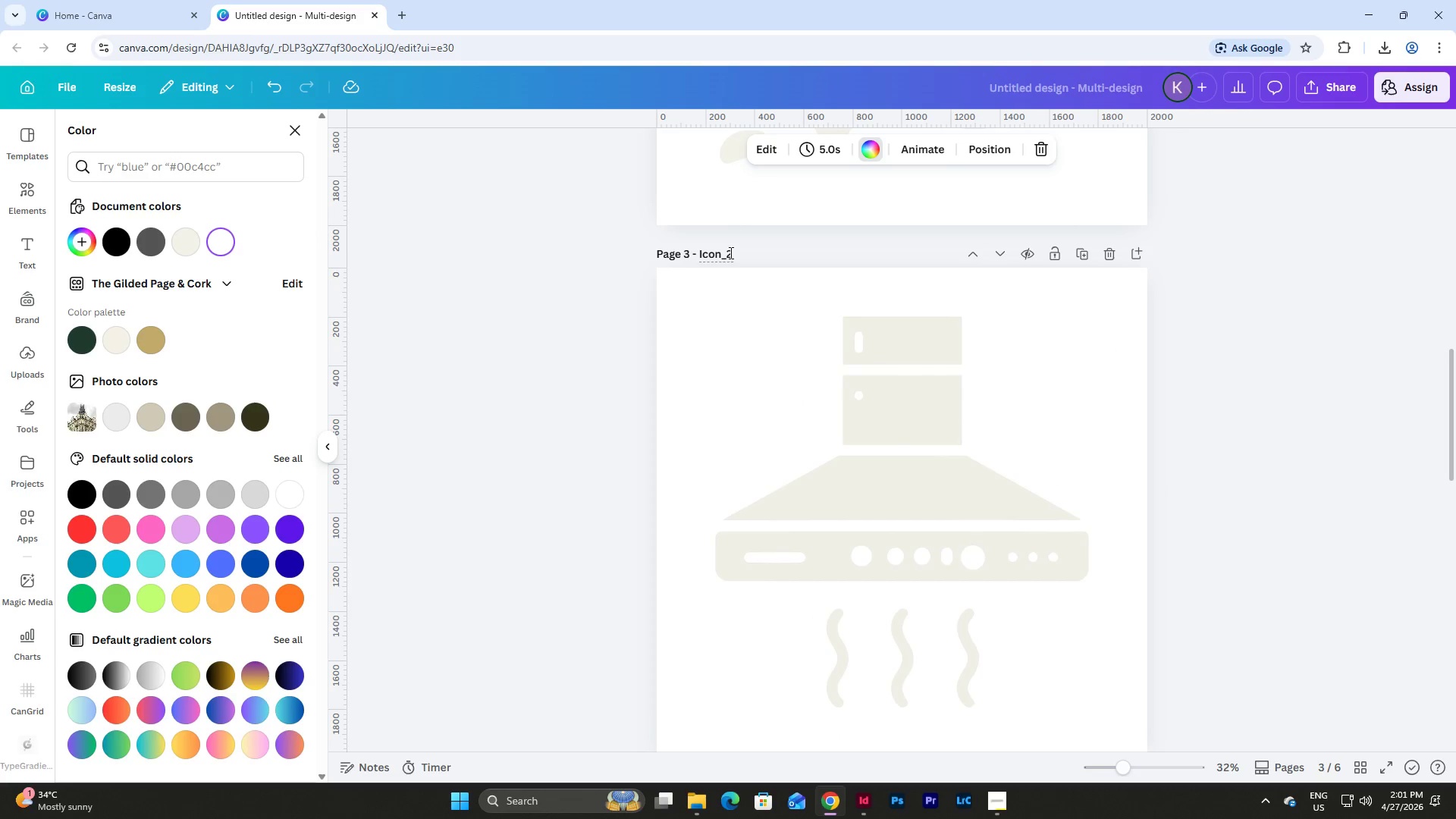 
left_click_drag(start_coordinate=[726, 251], to_coordinate=[766, 265])
 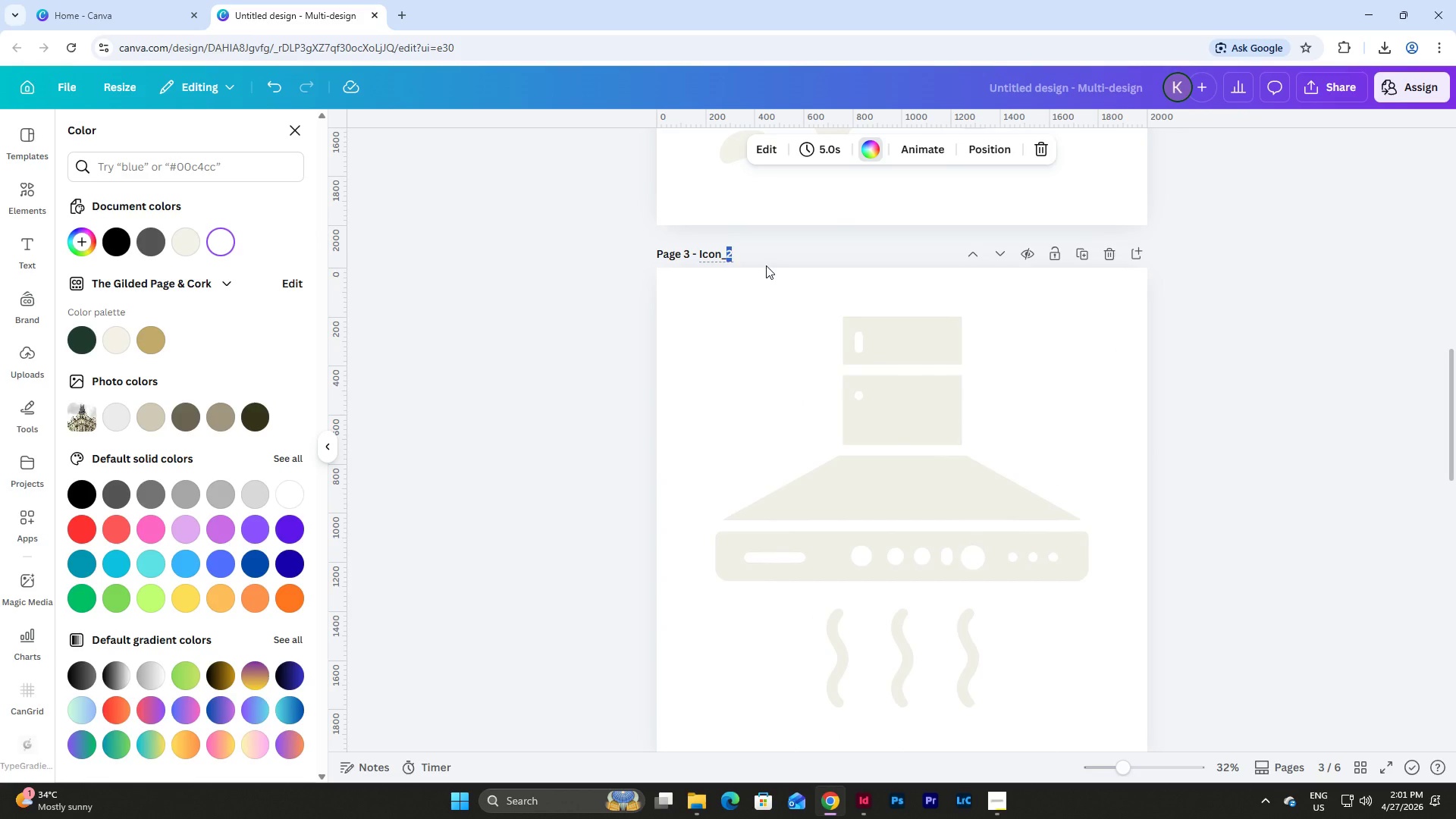 
key(Numpad3)
 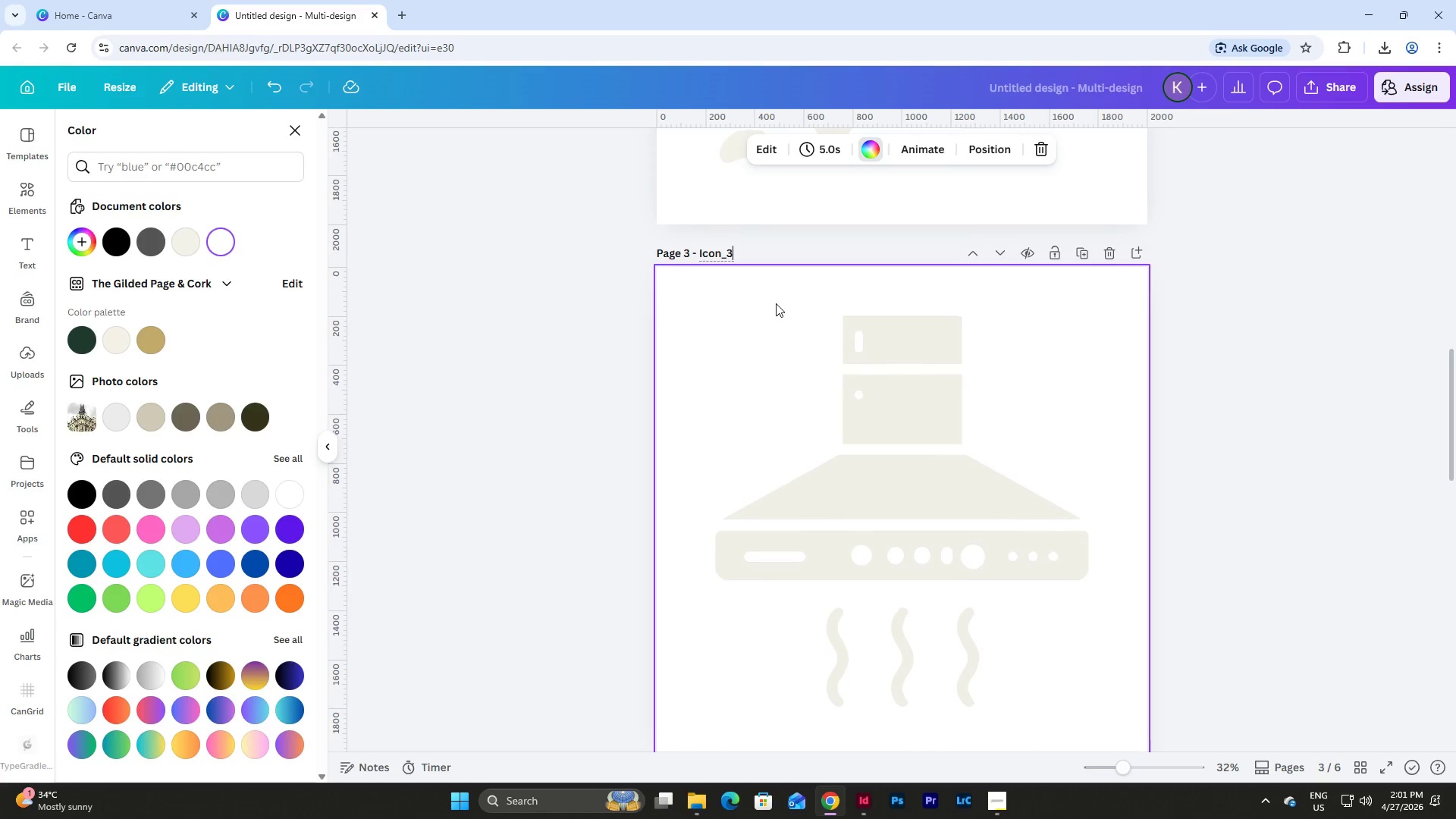 
scroll: coordinate [776, 303], scroll_direction: down, amount: 7.0
 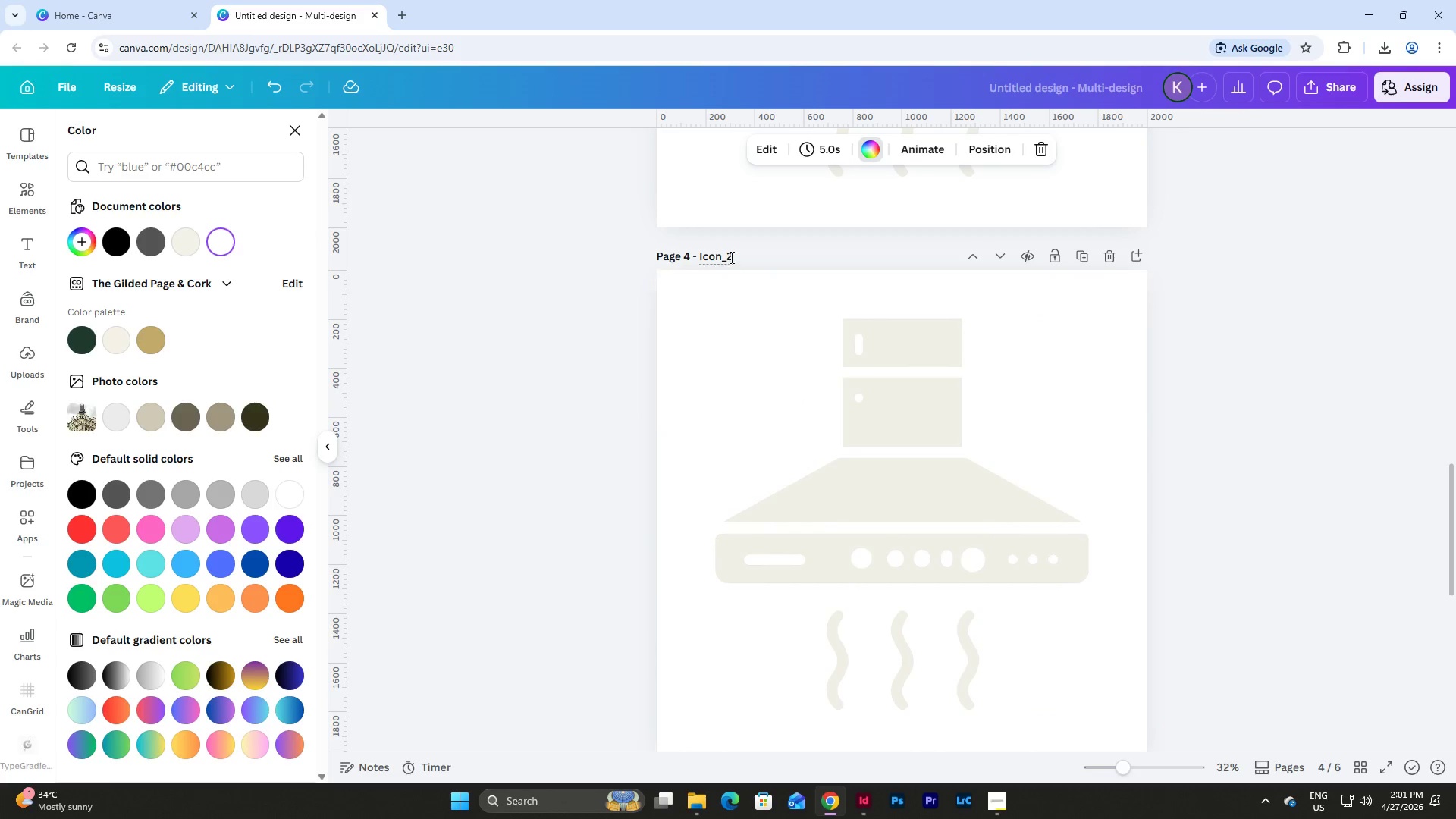 
left_click_drag(start_coordinate=[729, 254], to_coordinate=[748, 257])
 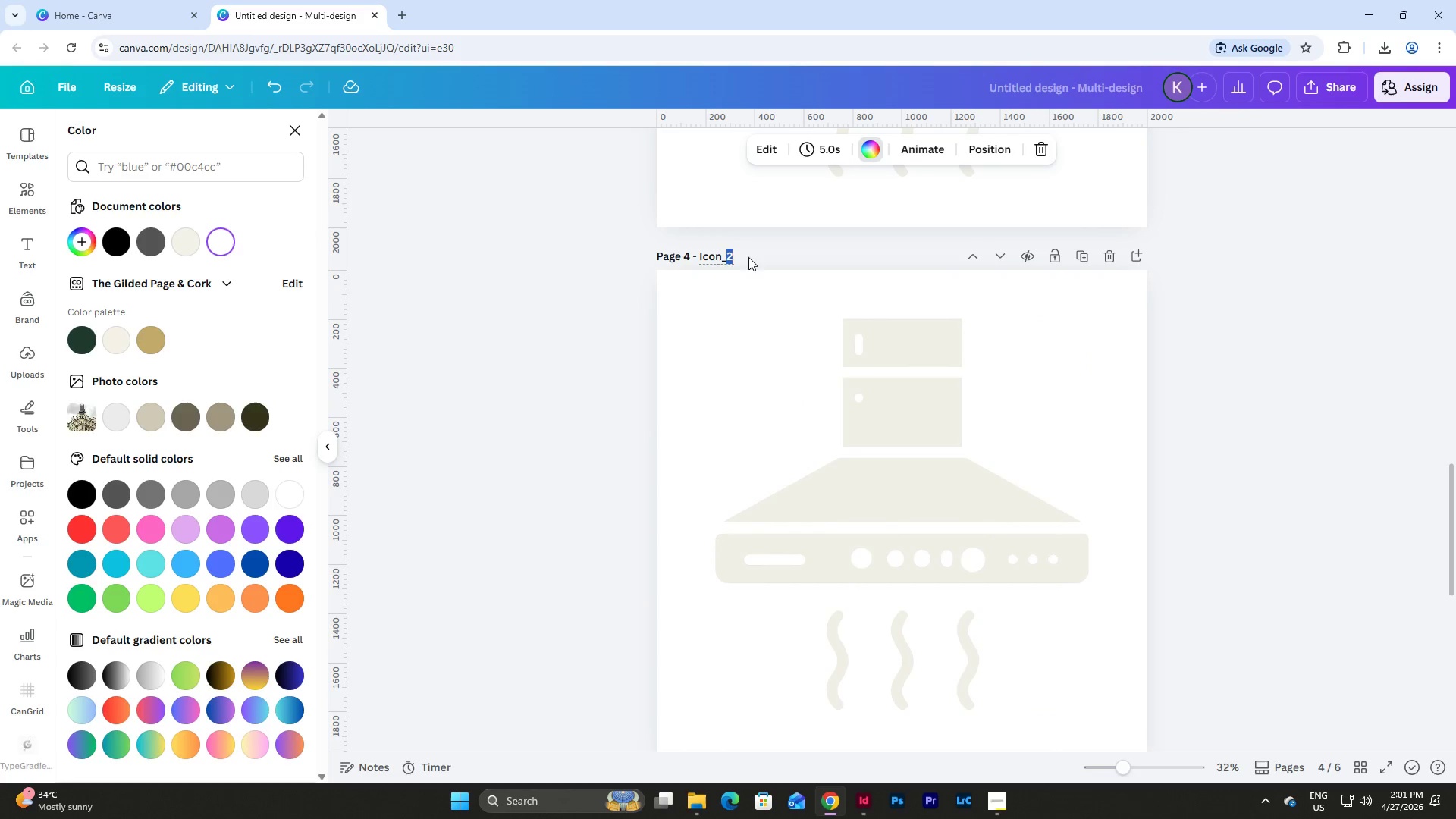 
key(Numpad4)
 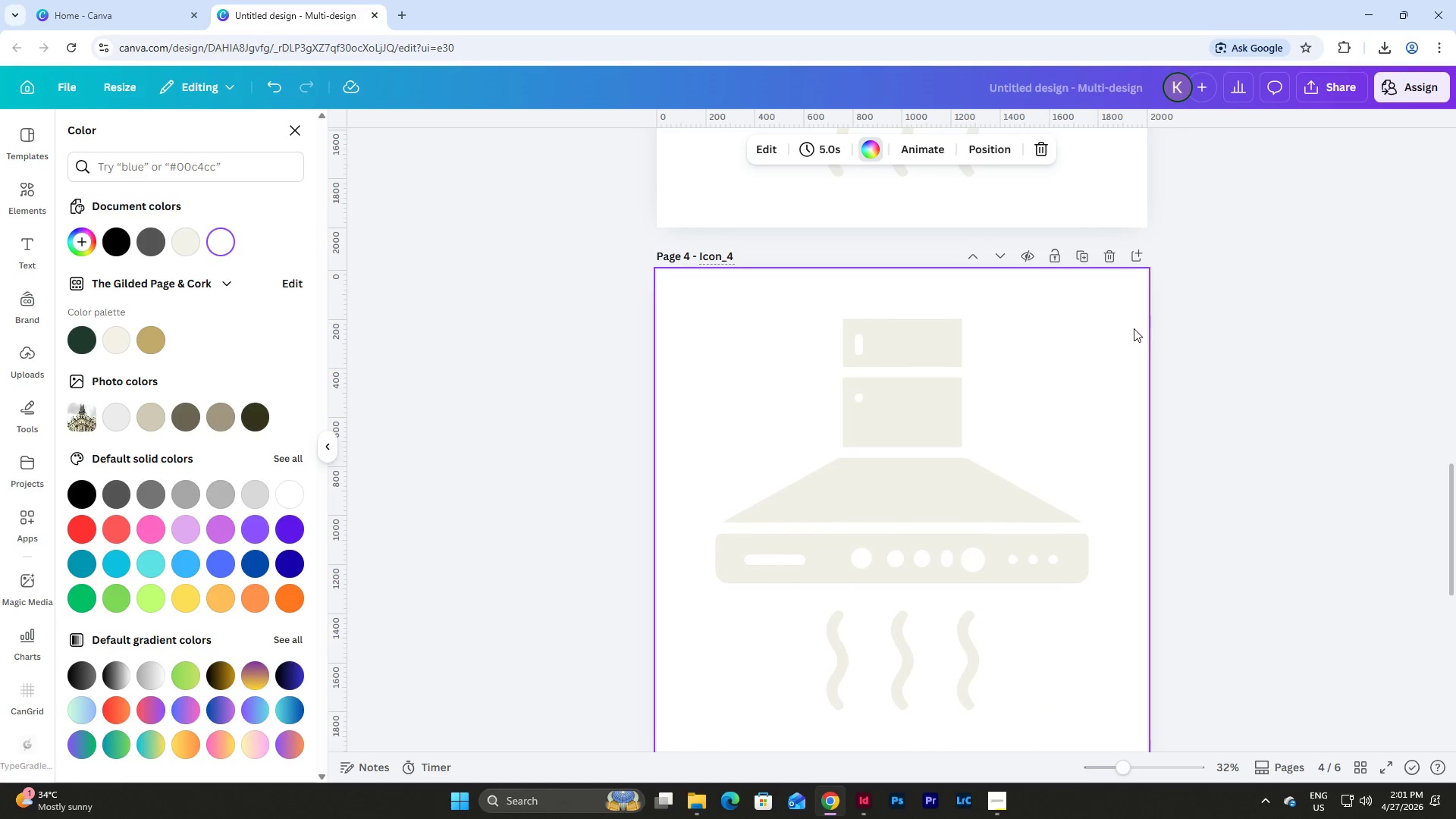 
left_click([1134, 329])
 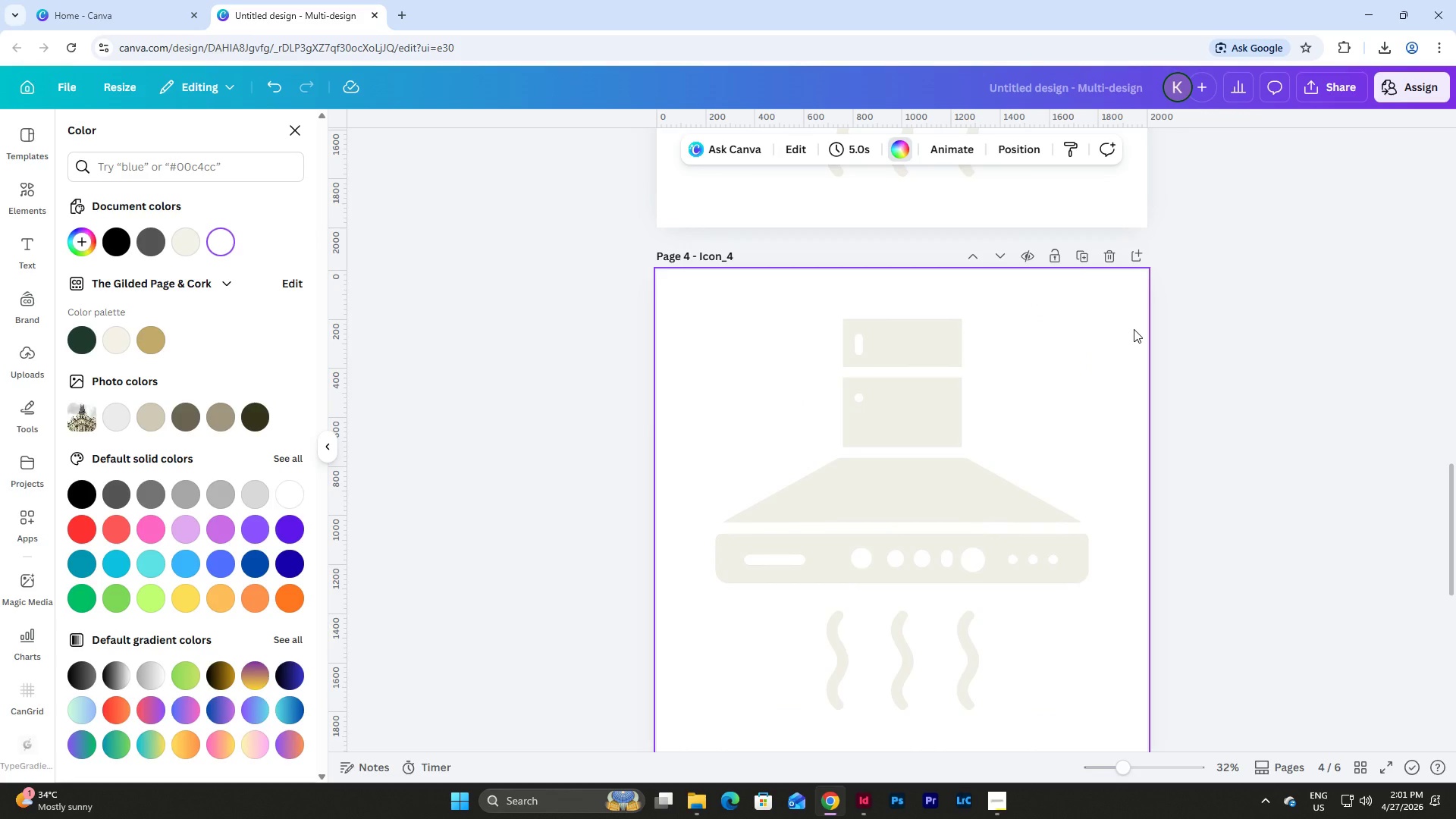 
scroll: coordinate [1134, 329], scroll_direction: up, amount: 18.0
 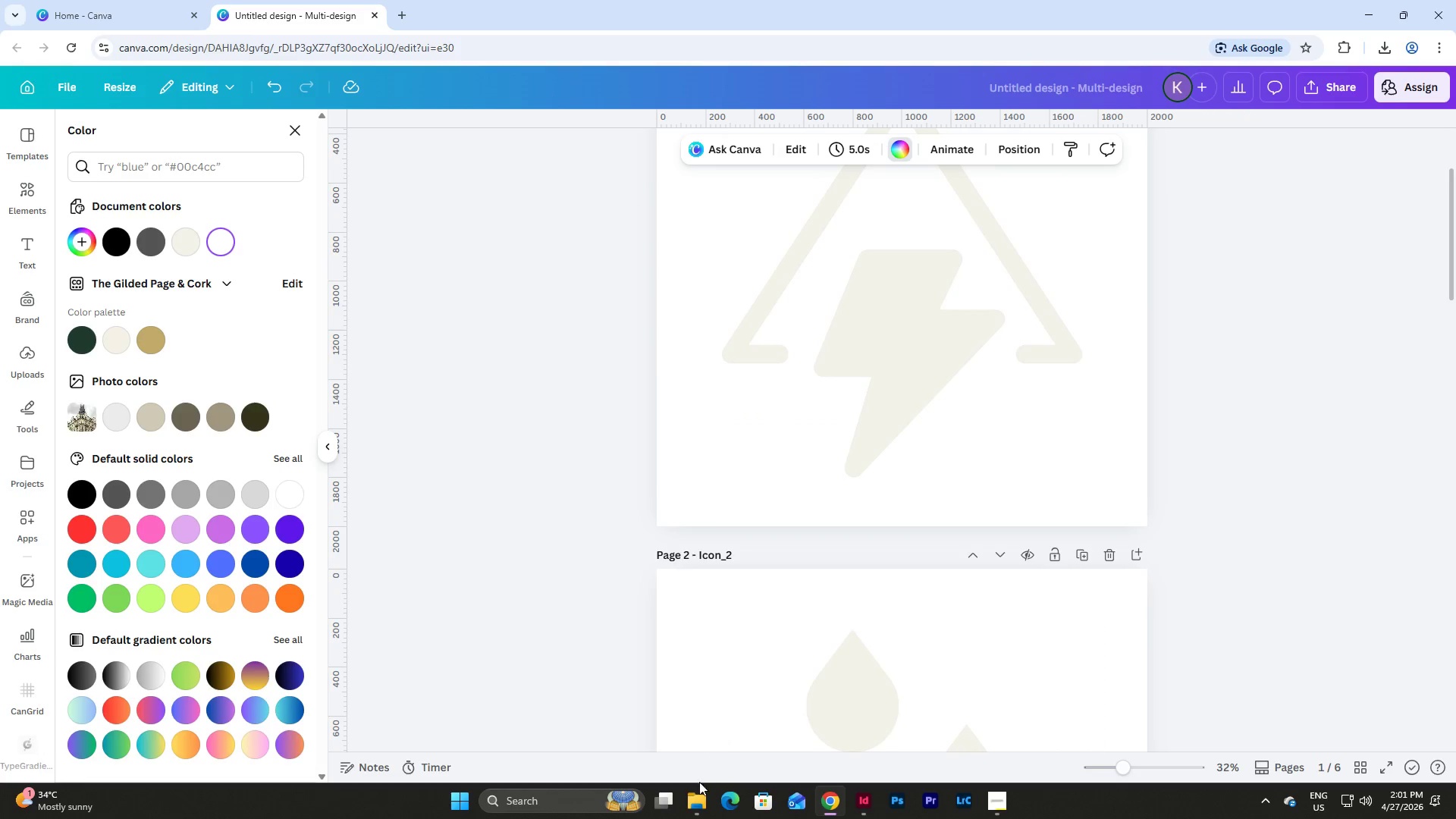 
left_click([698, 789])
 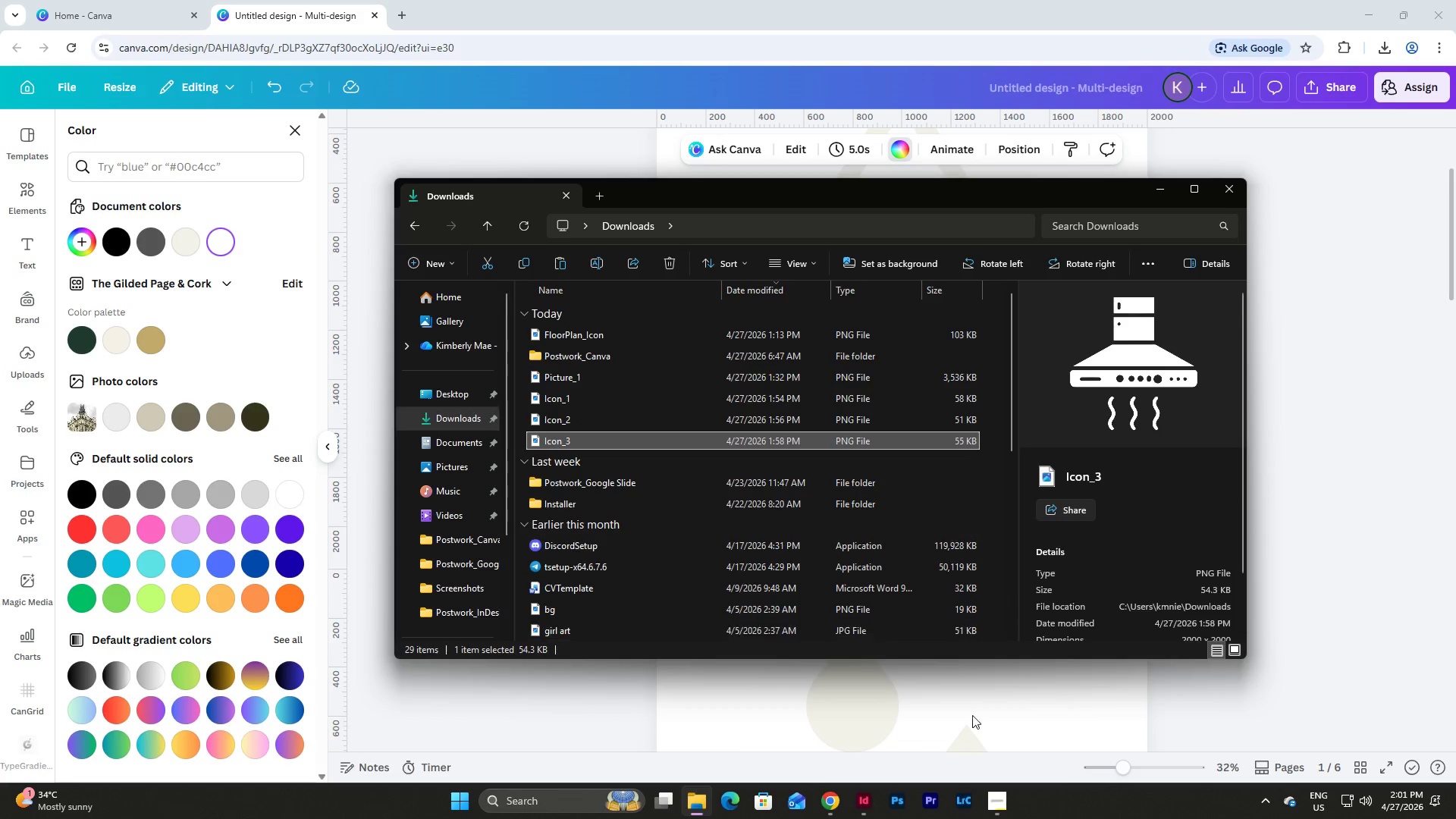 
left_click([859, 801])
 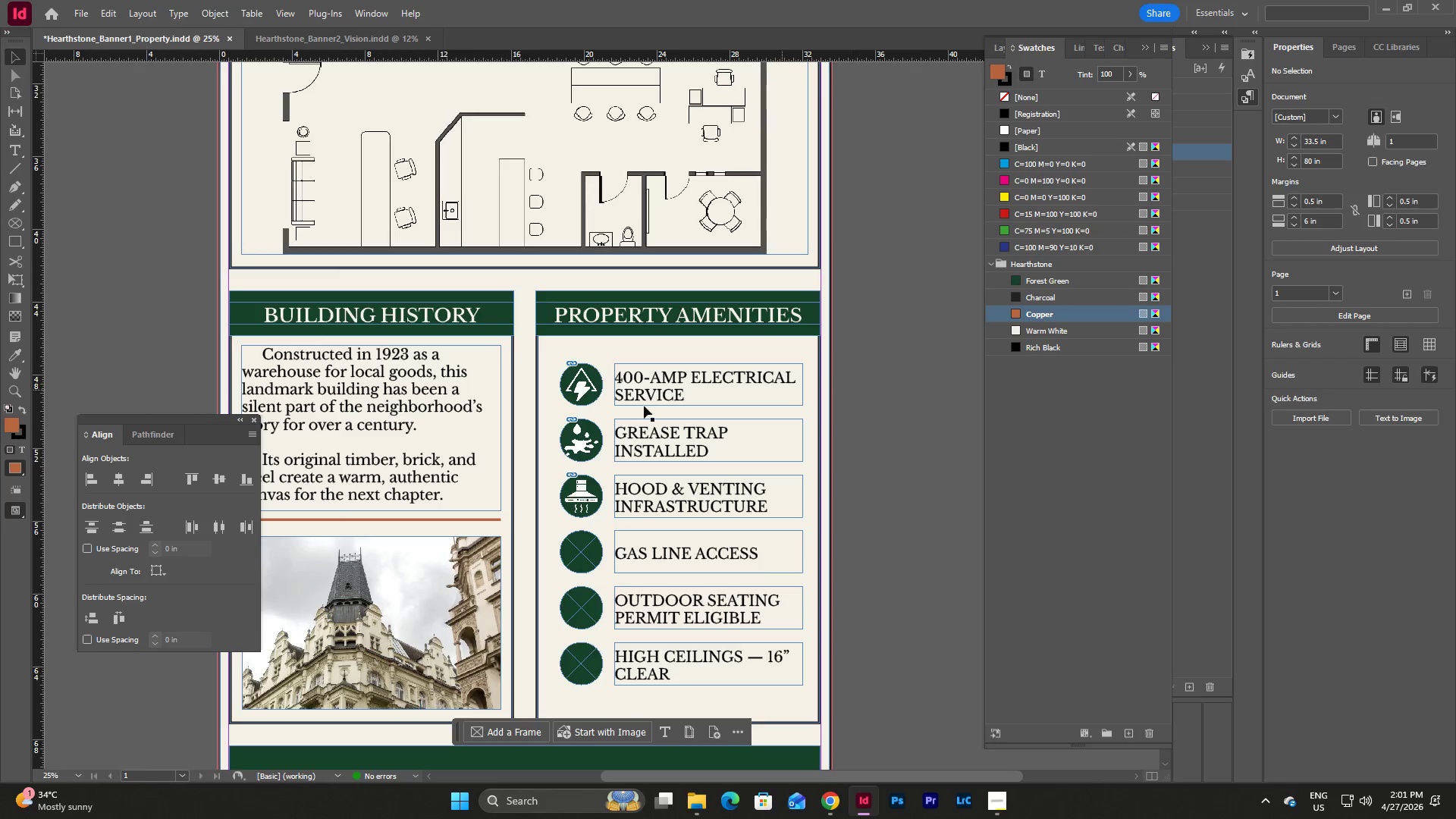 
left_click([582, 385])
 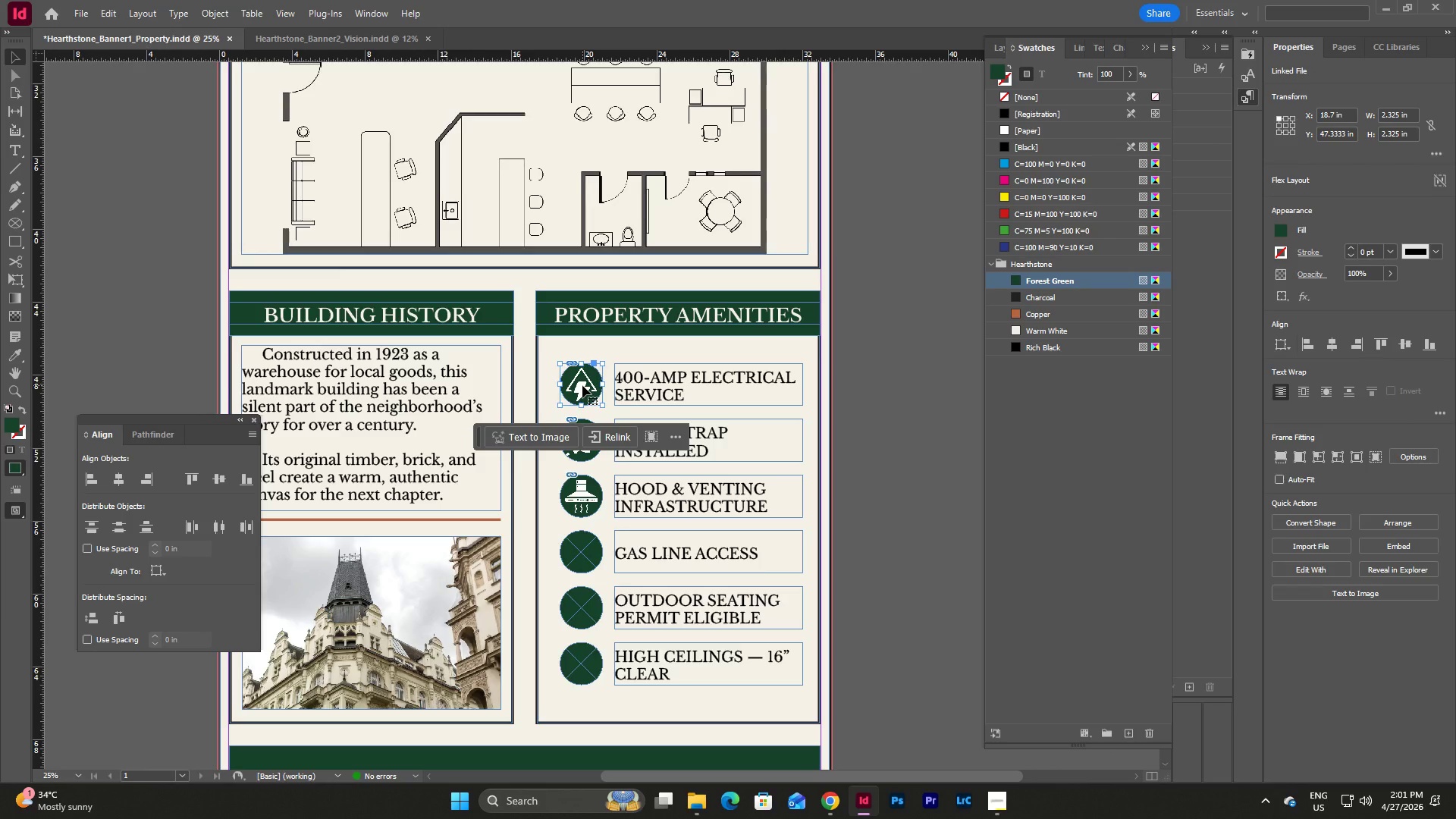 
key(Backspace)
 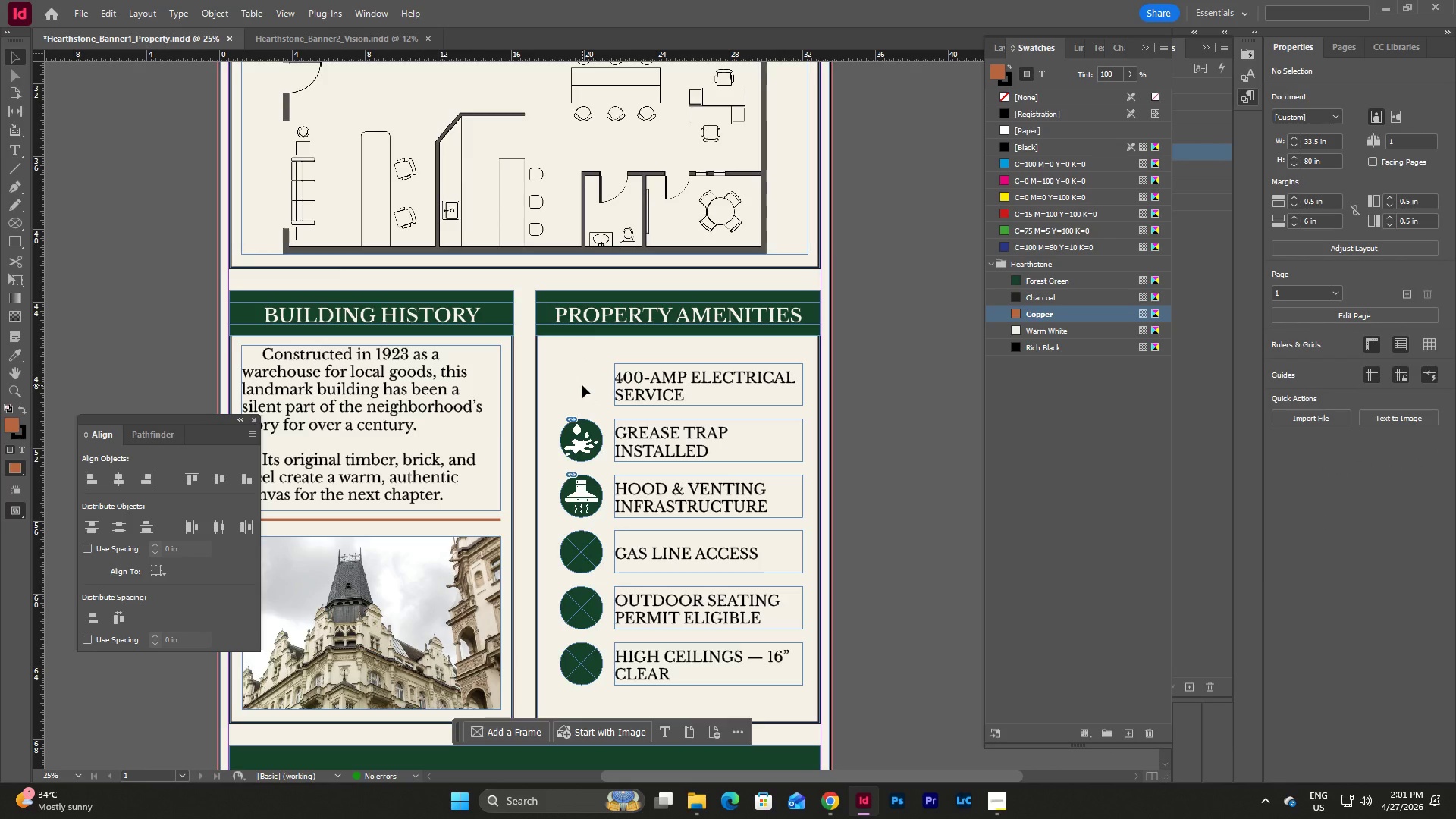 
key(Control+Z)
 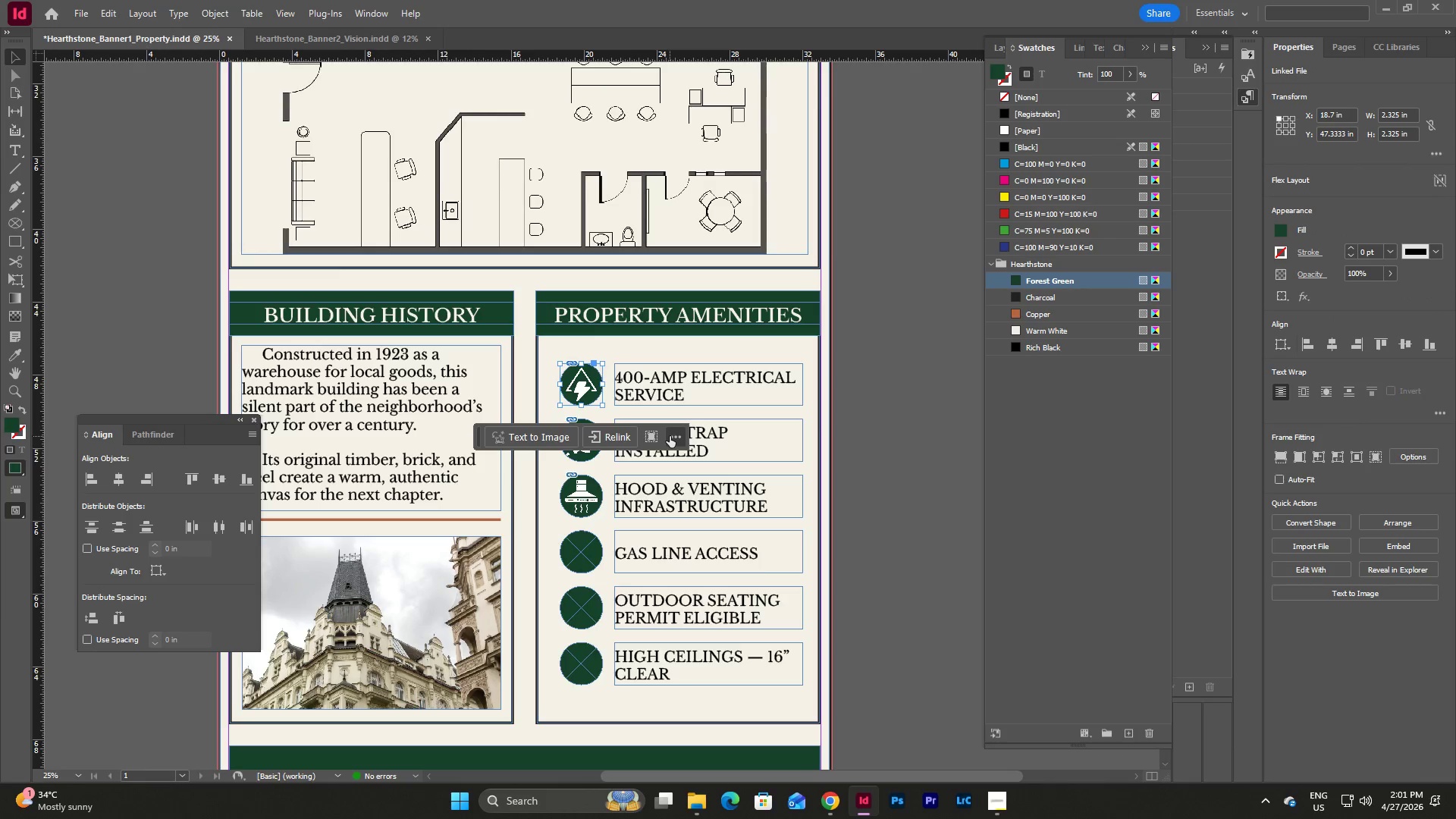 
double_click([572, 385])
 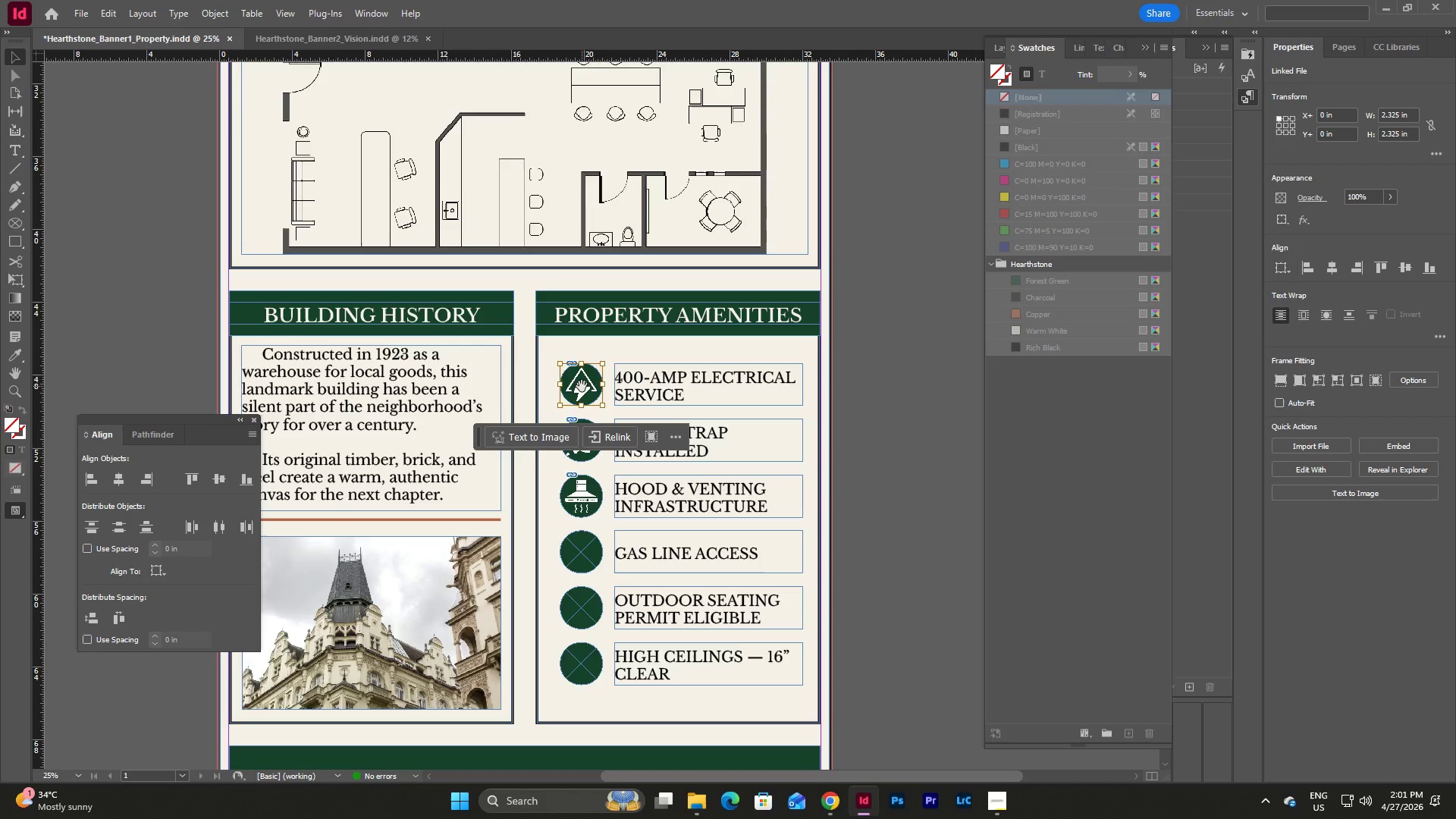 
key(Backspace)
 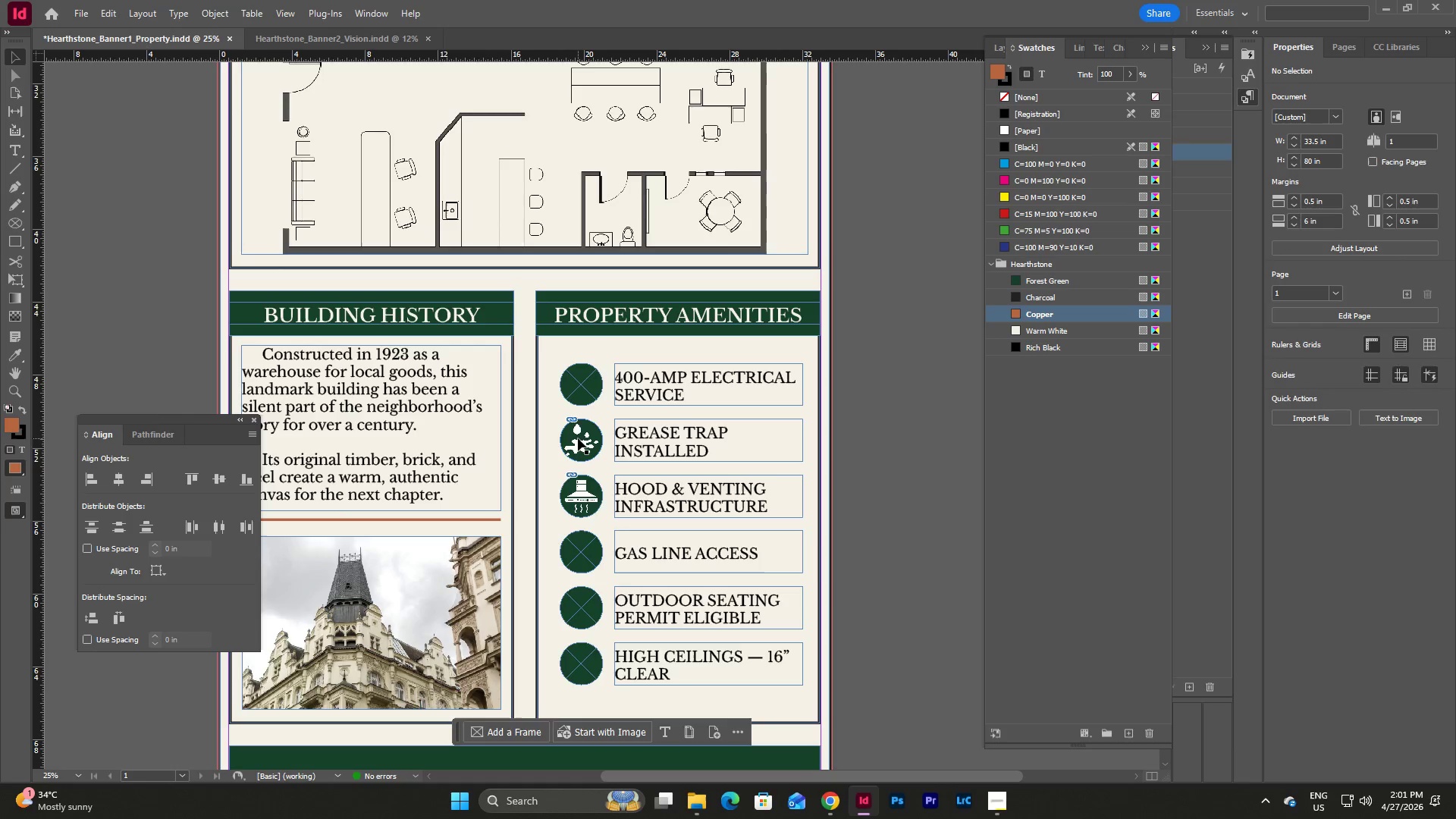 
double_click([578, 438])
 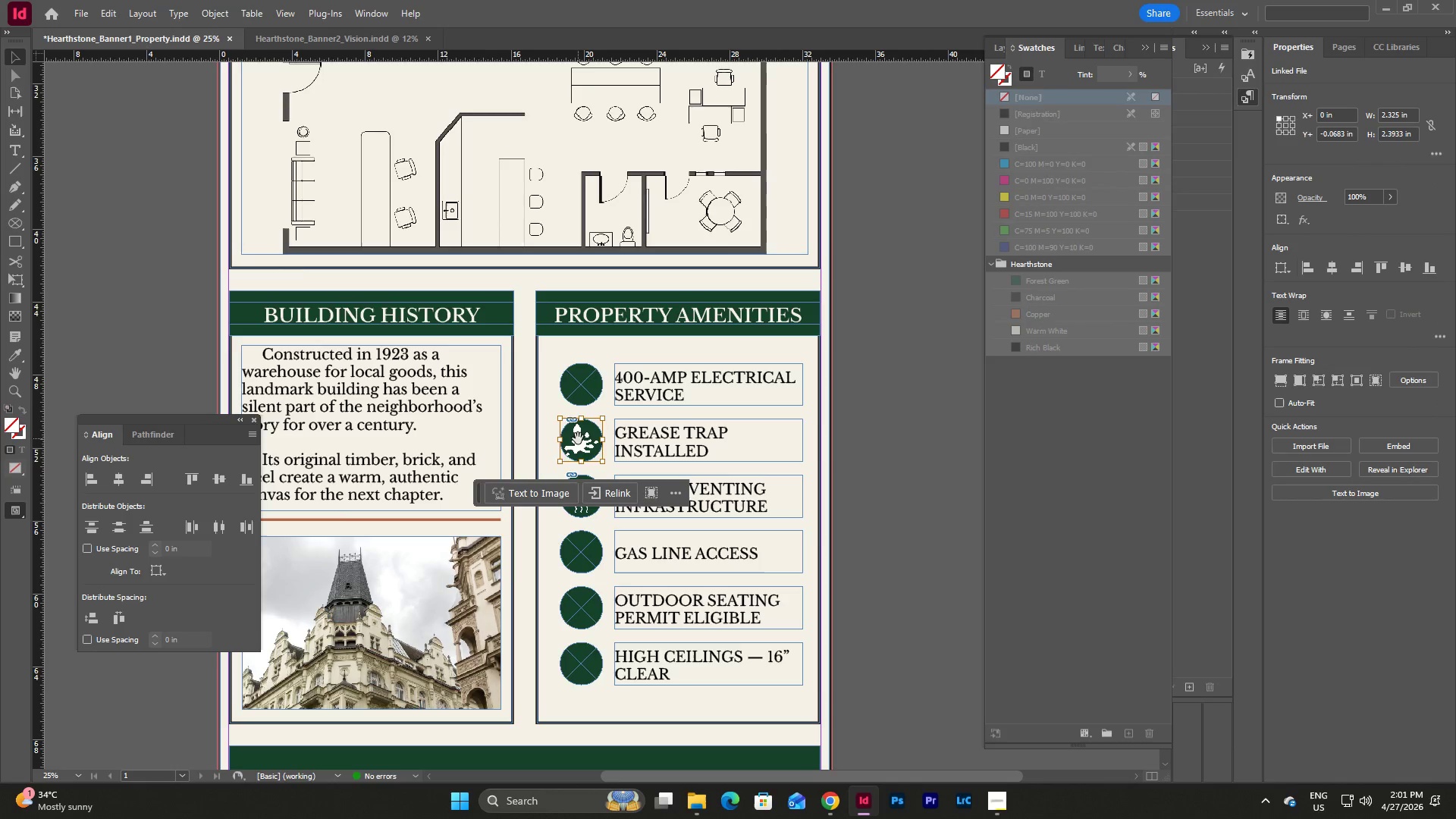 
key(Backspace)
 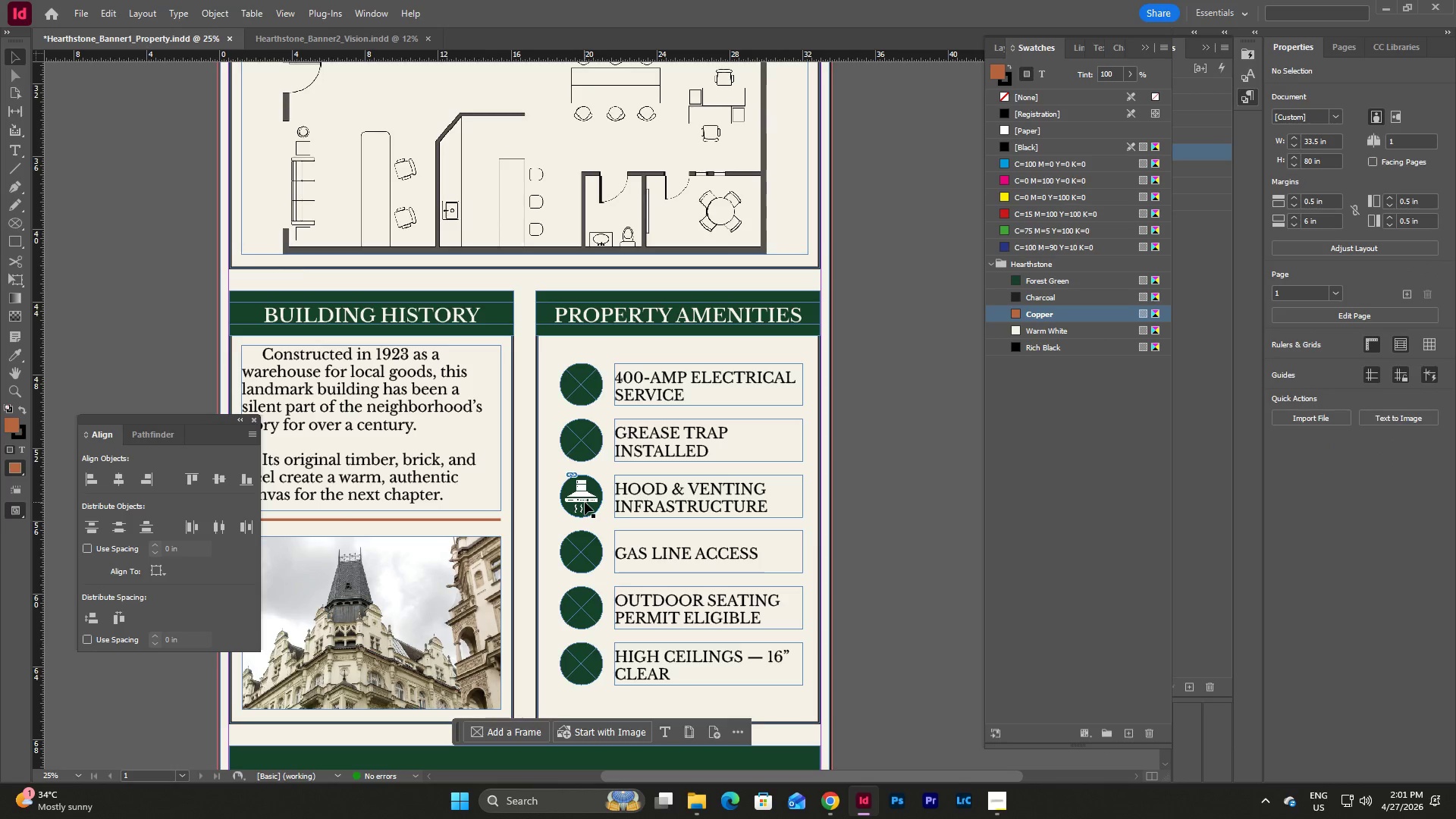 
double_click([585, 502])
 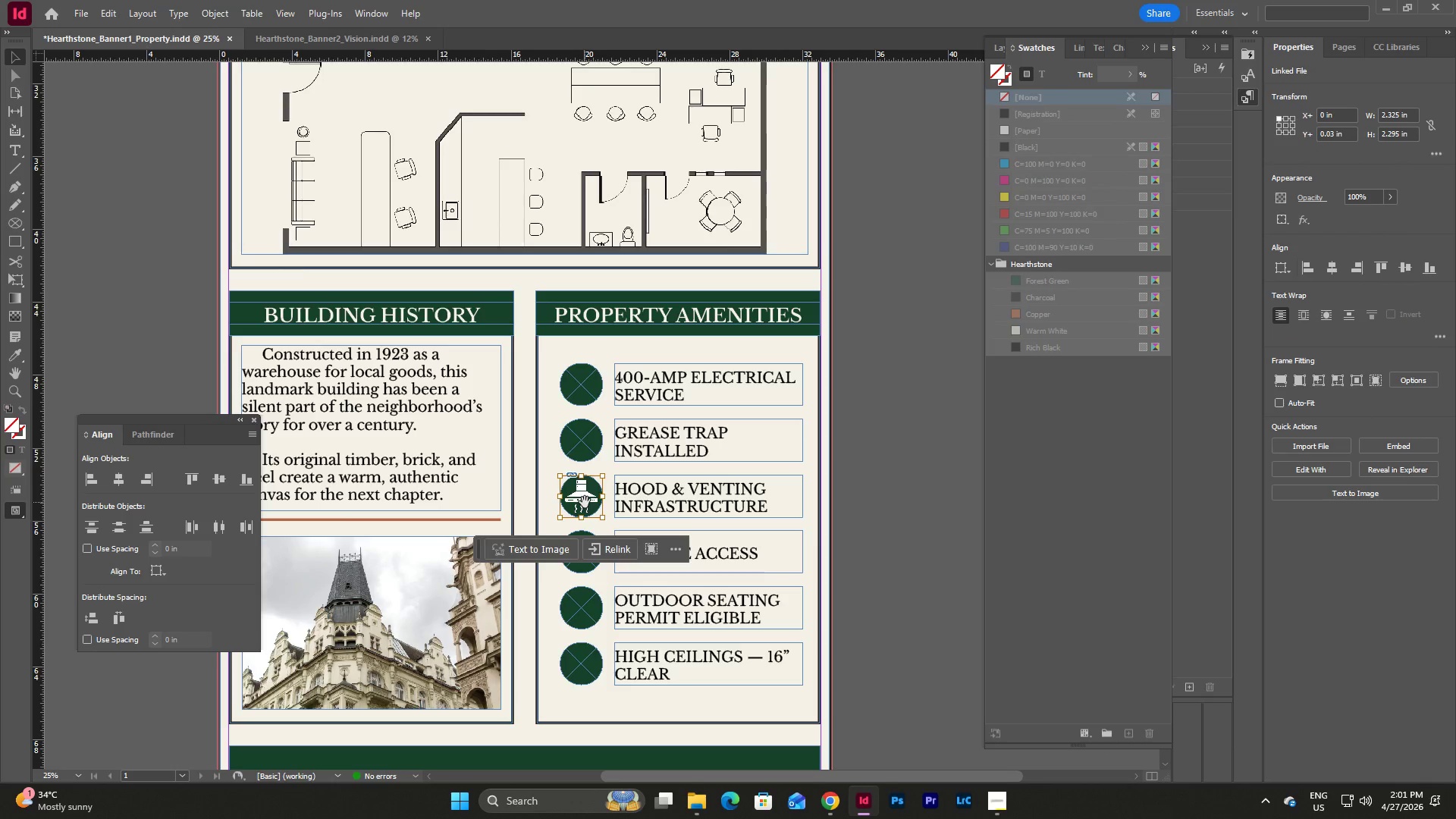 
key(Backspace)
 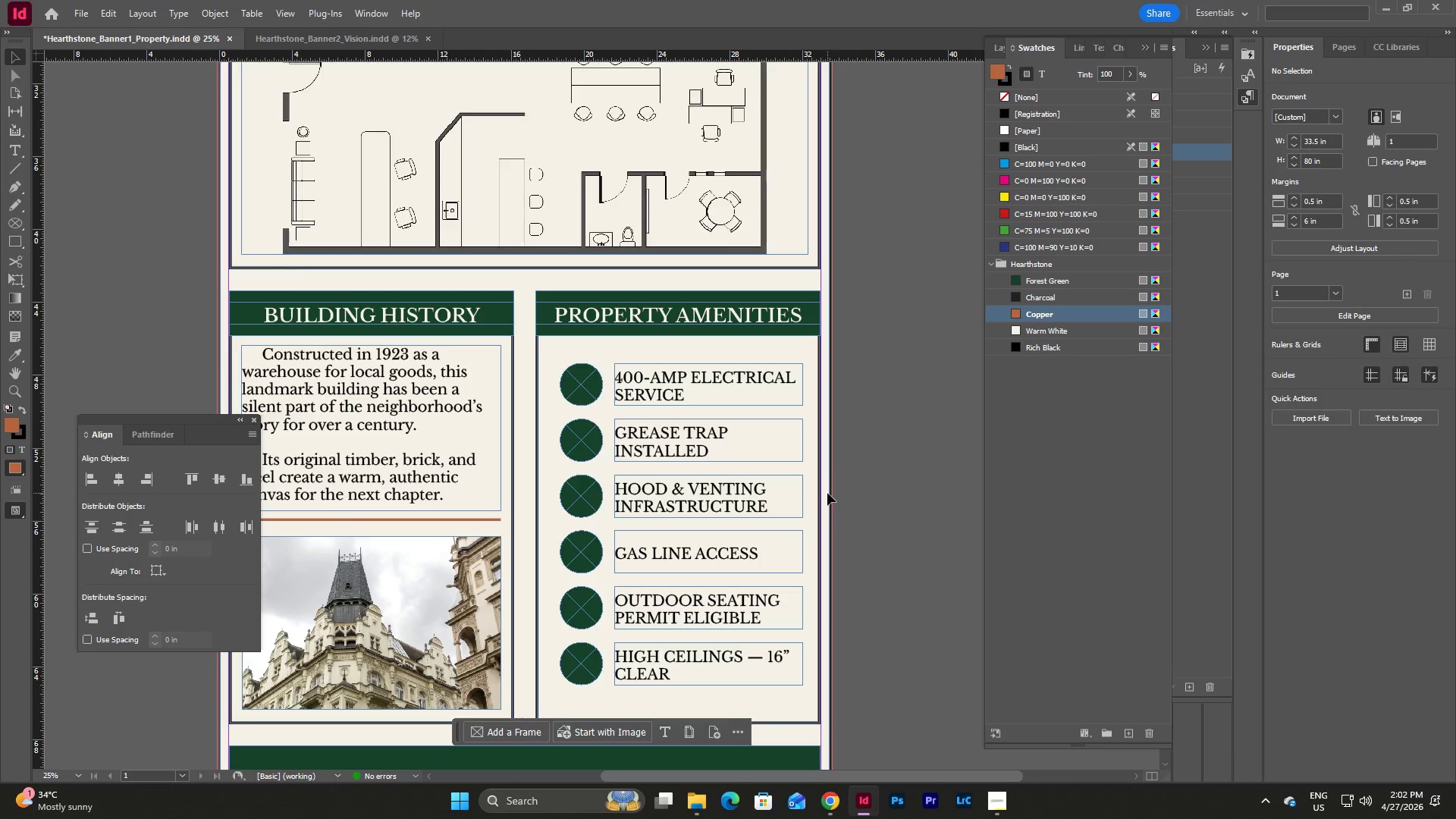 
scroll: coordinate [827, 493], scroll_direction: down, amount: 5.0
 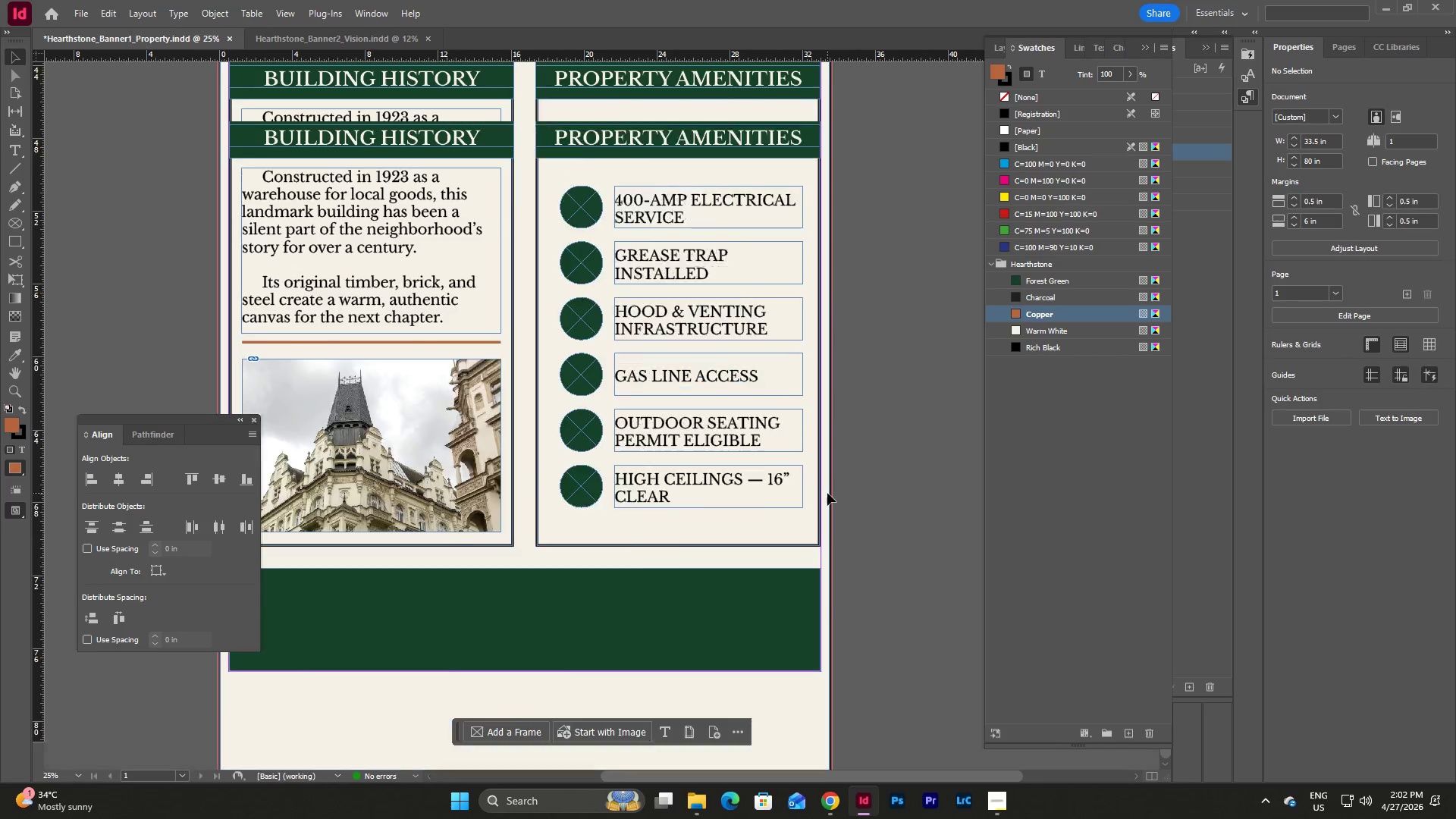 
scroll: coordinate [827, 493], scroll_direction: up, amount: 14.0
 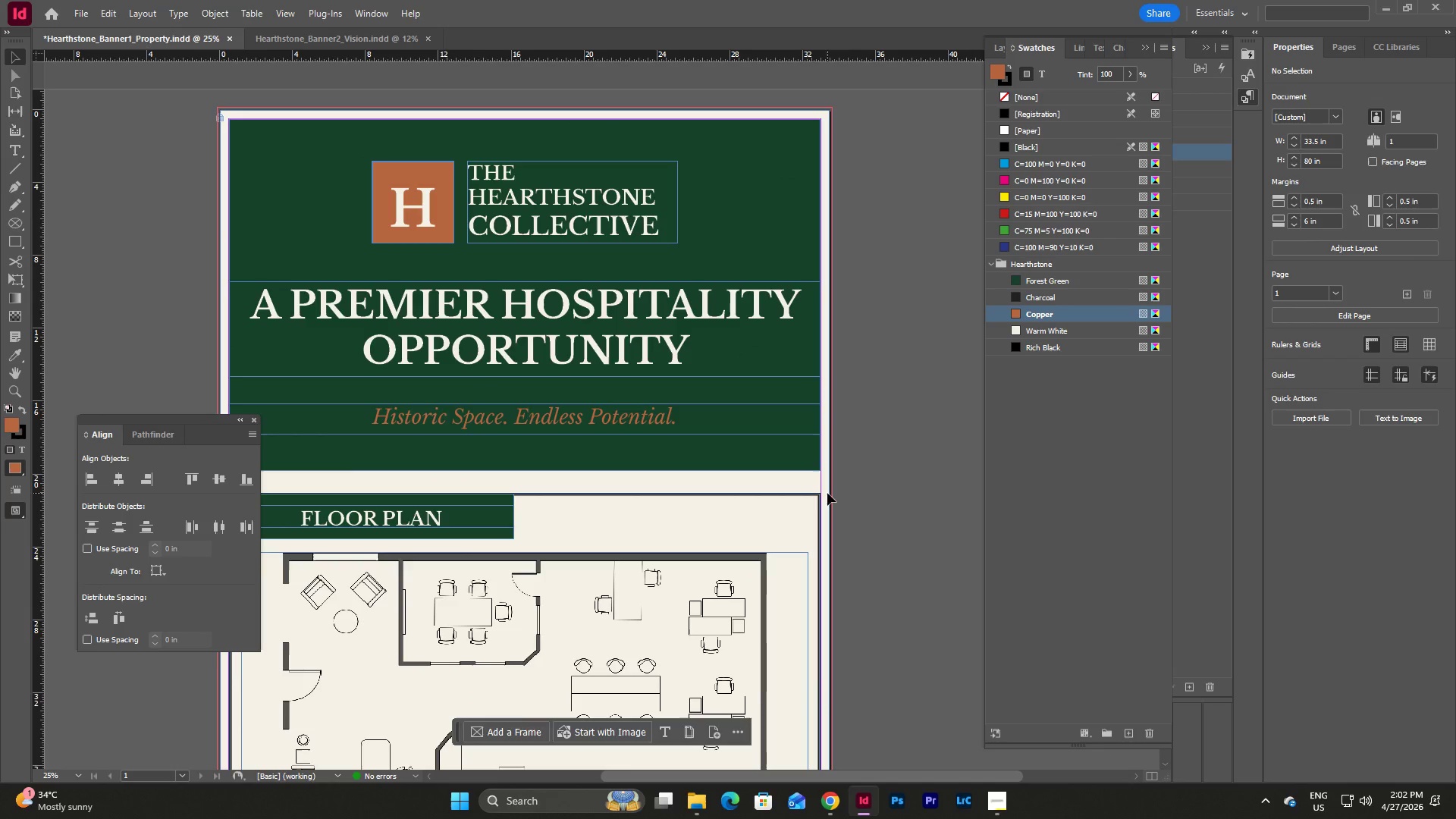 
wait(20.08)
 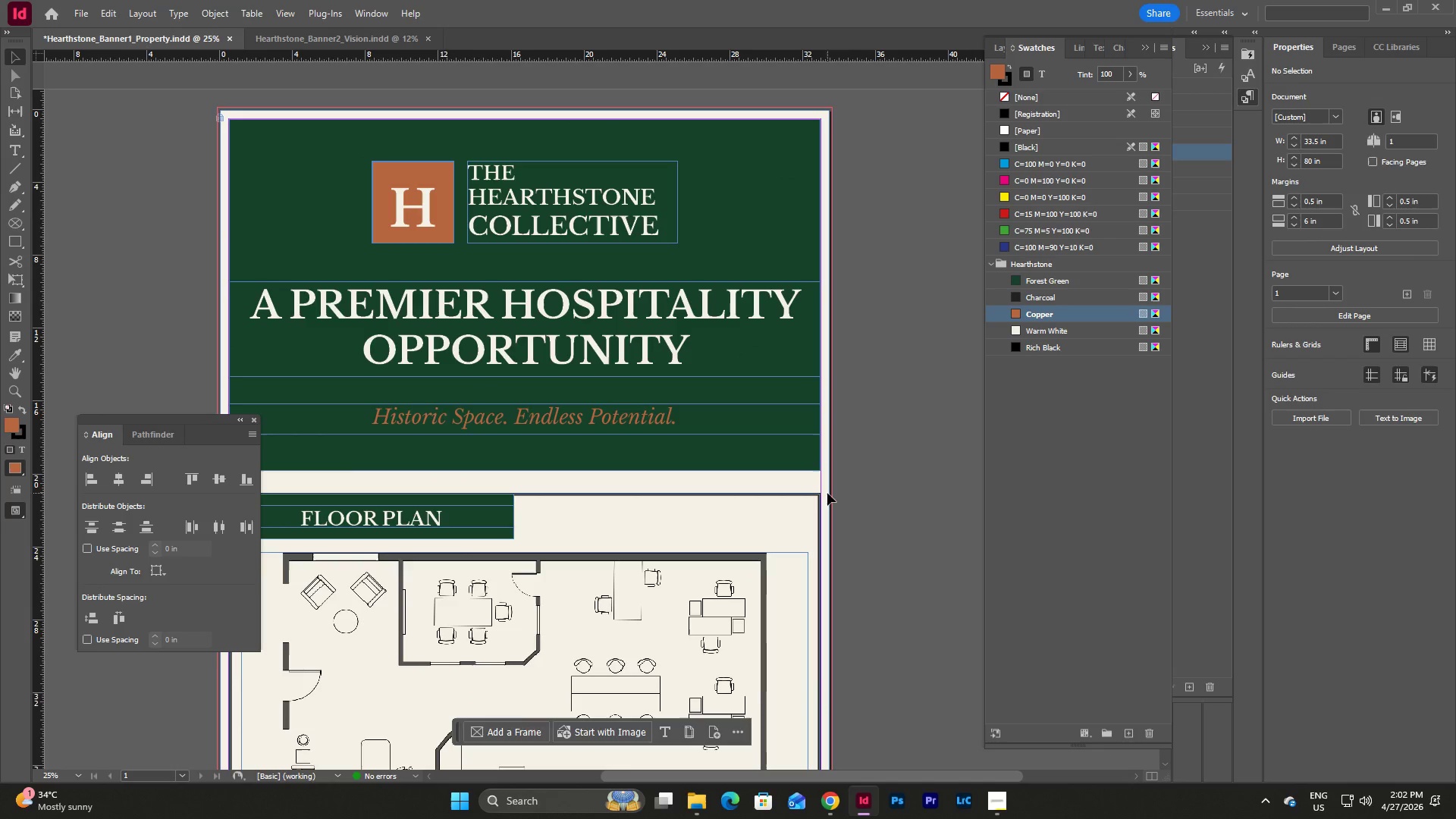 
scroll: coordinate [695, 386], scroll_direction: down, amount: 15.0
 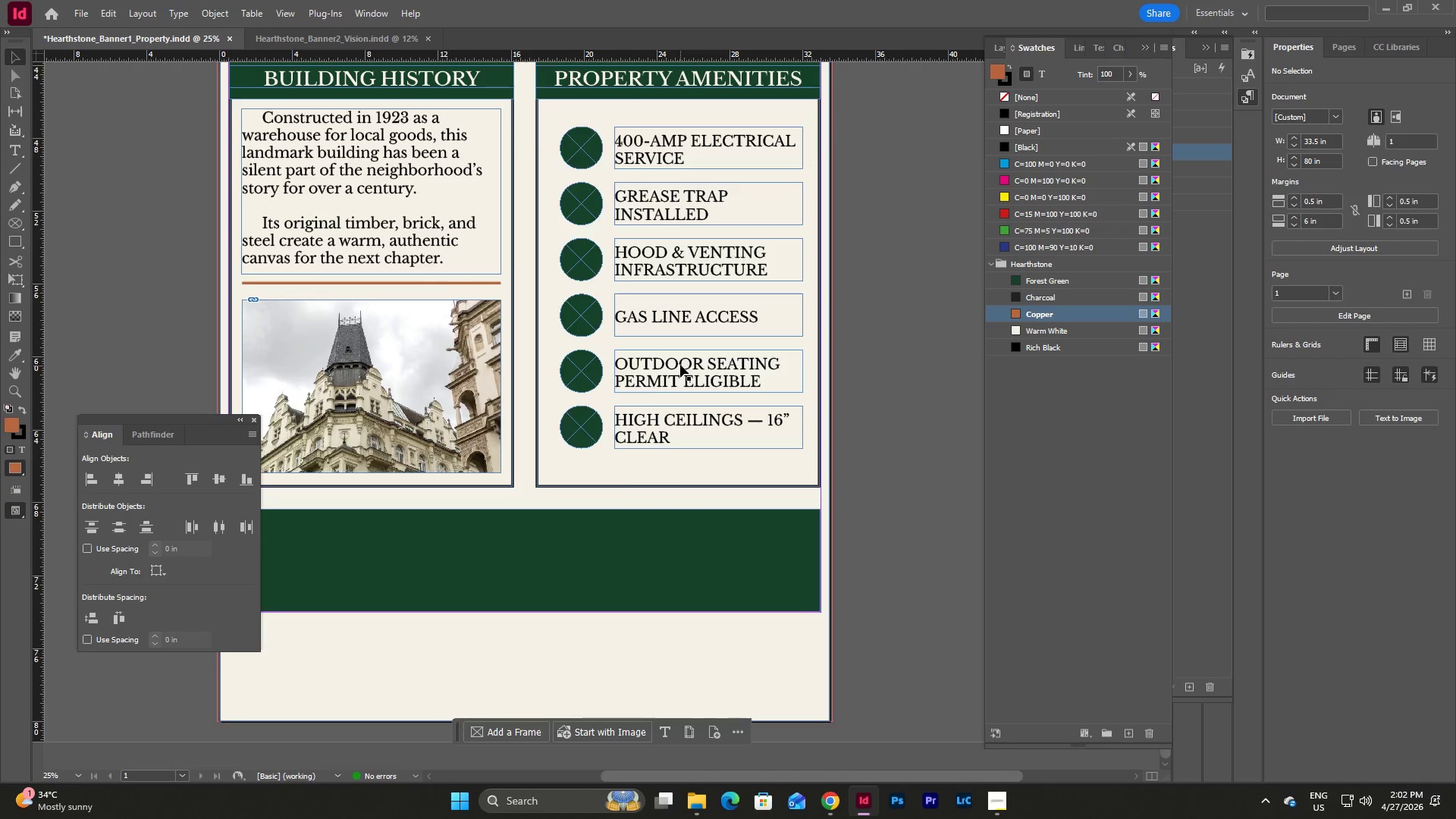 
scroll: coordinate [680, 358], scroll_direction: up, amount: 4.0
 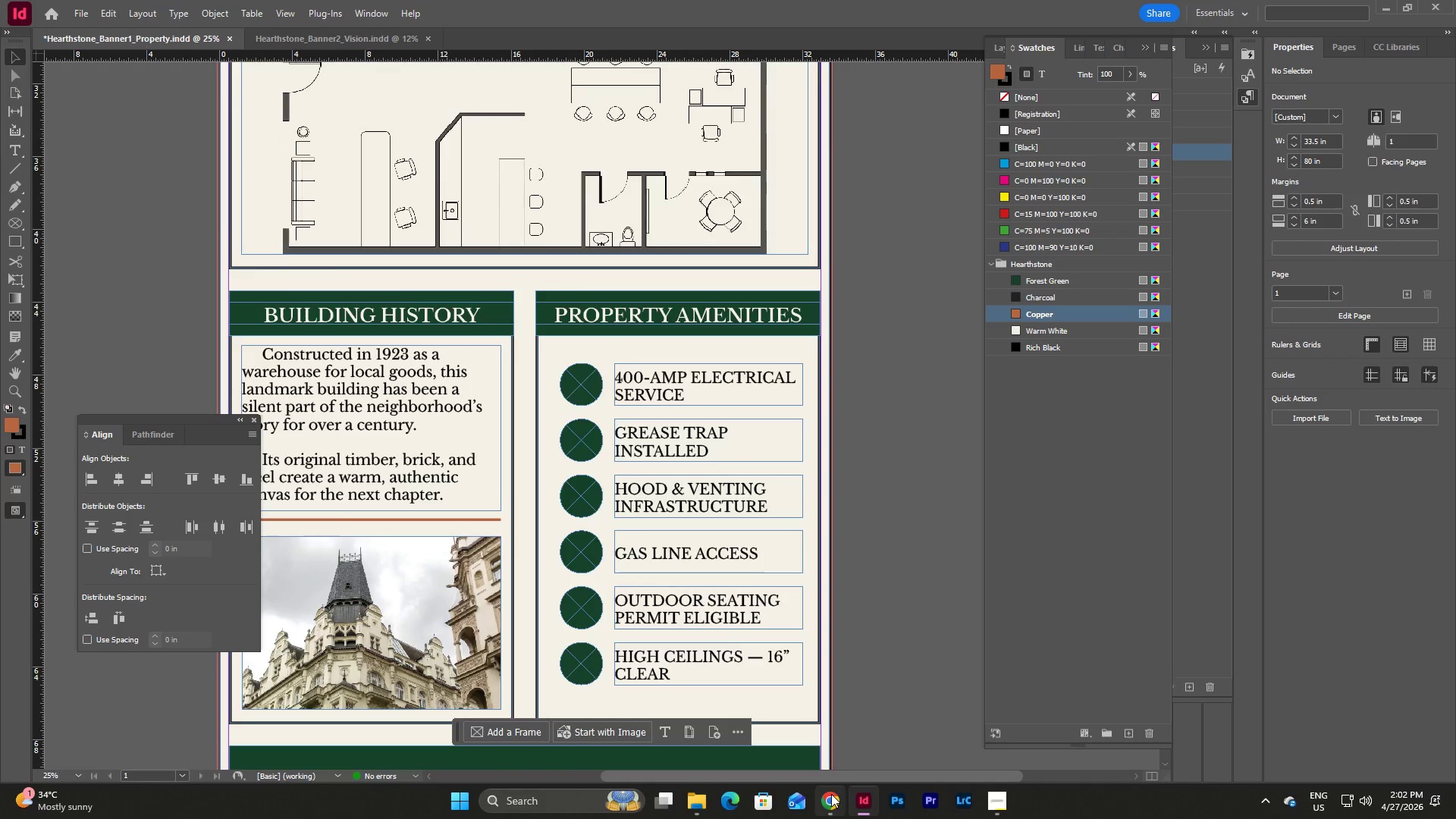 
left_click([700, 802])
 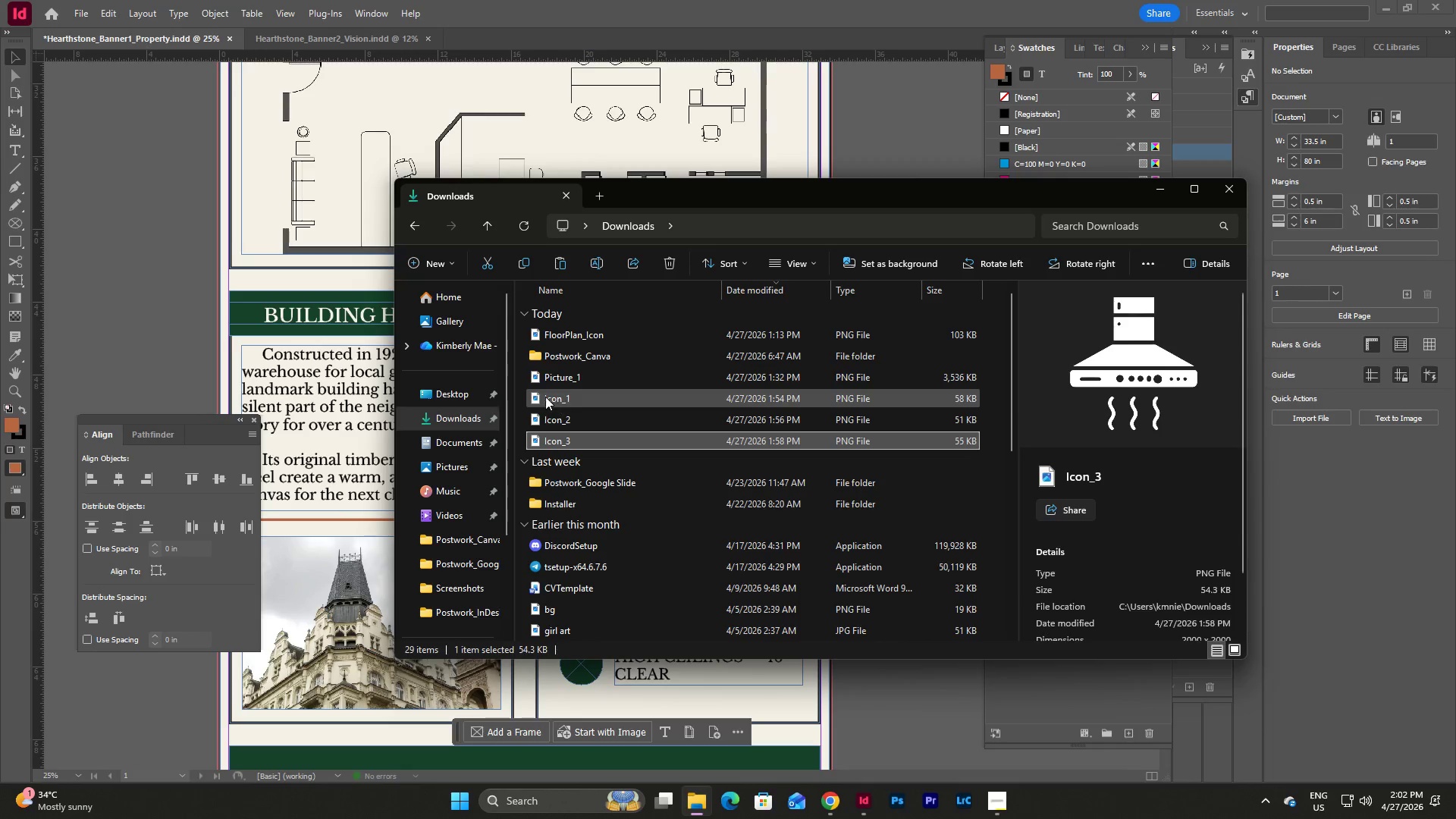 
left_click_drag(start_coordinate=[521, 396], to_coordinate=[582, 440])
 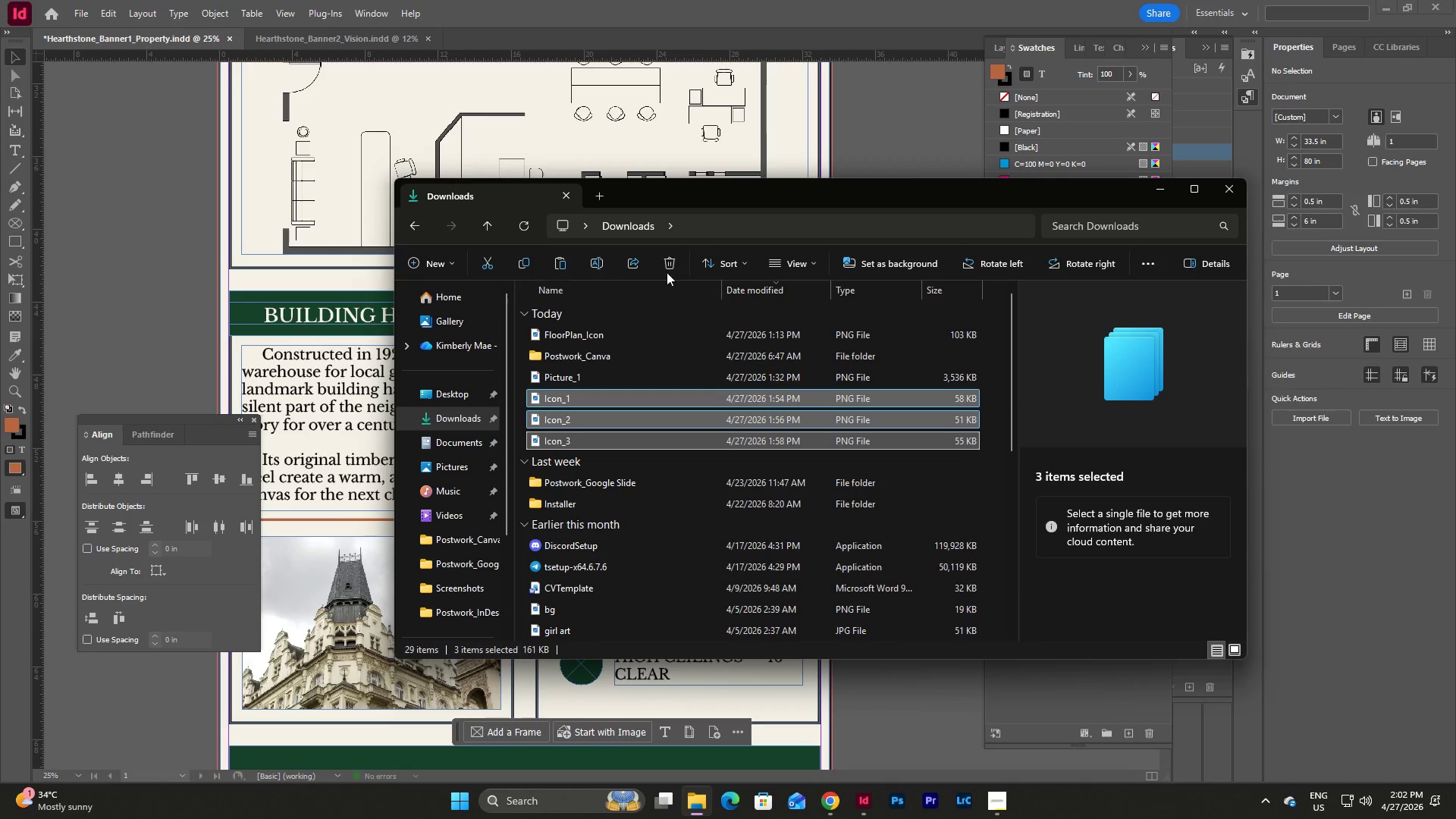 
left_click([671, 268])
 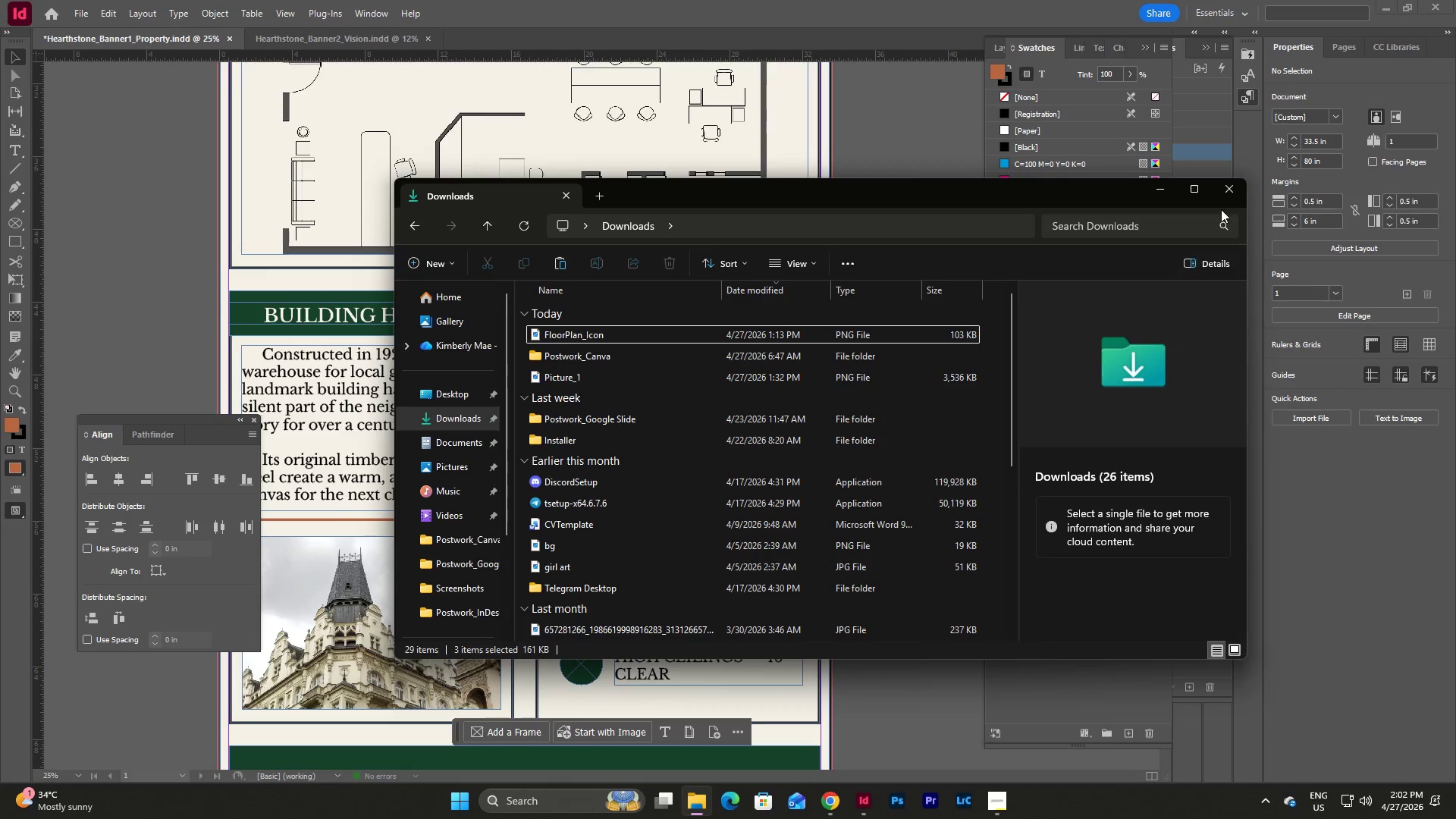 
left_click([1166, 190])
 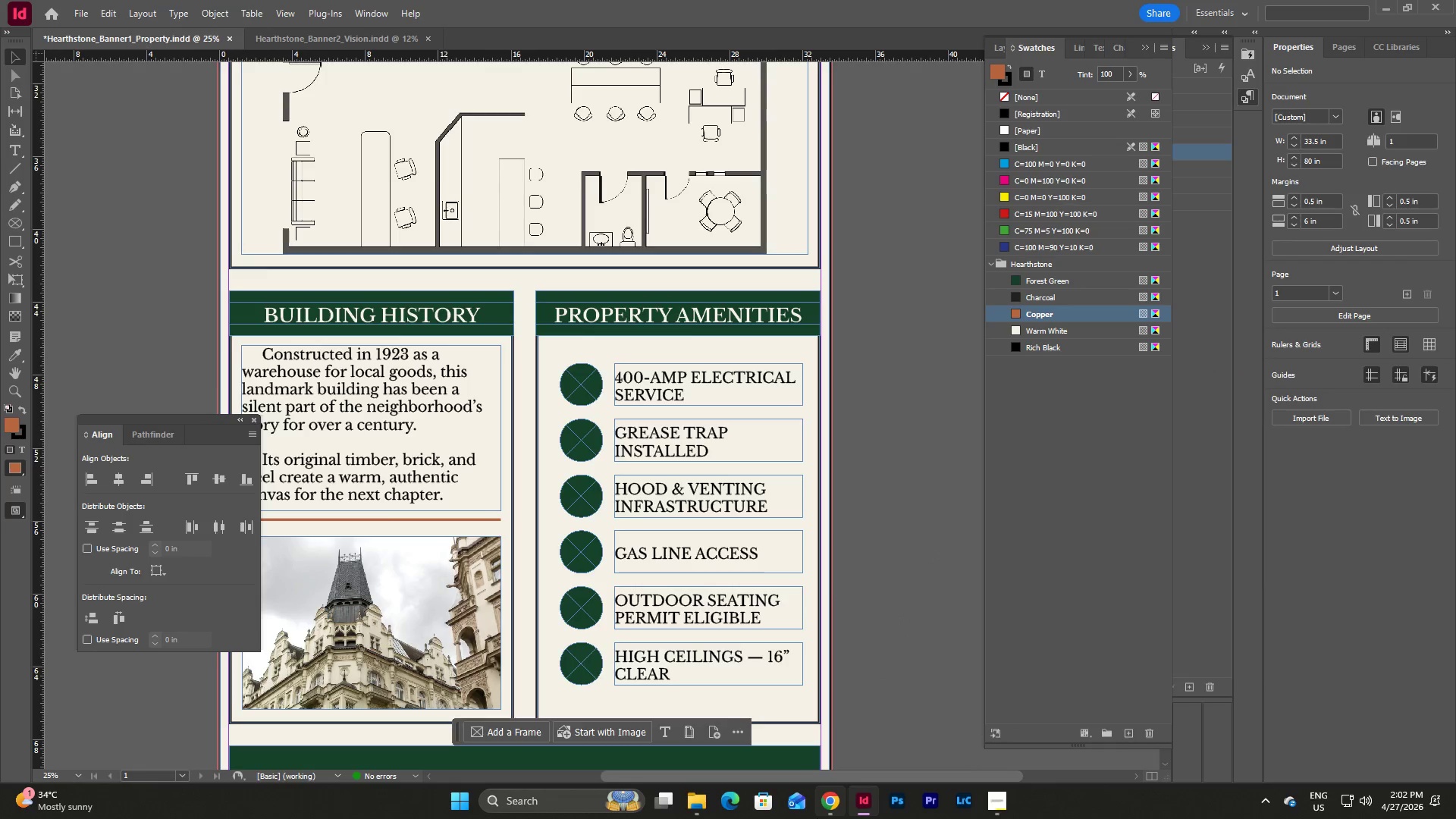 
left_click([823, 803])
 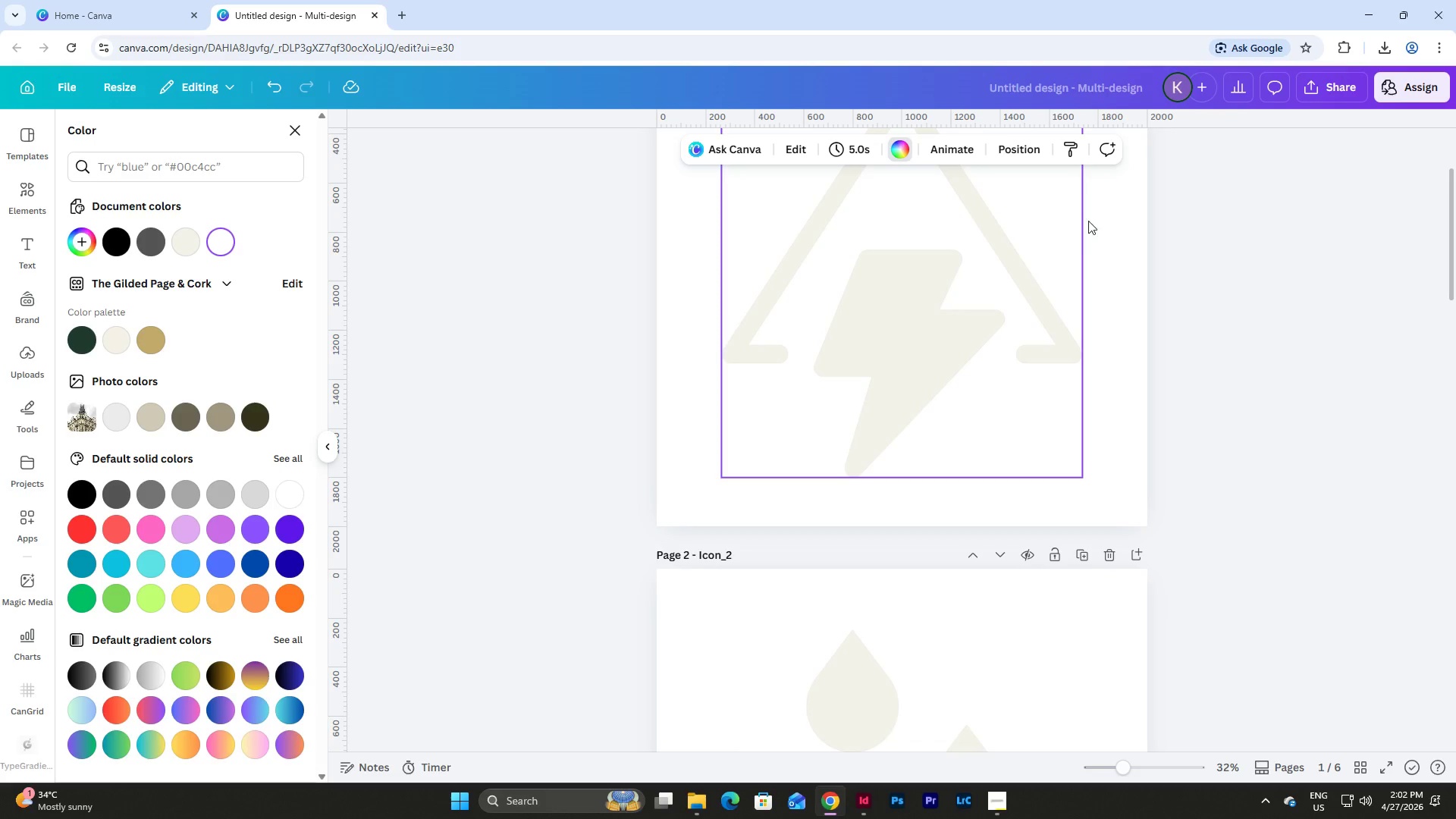 
scroll: coordinate [1272, 372], scroll_direction: up, amount: 9.0
 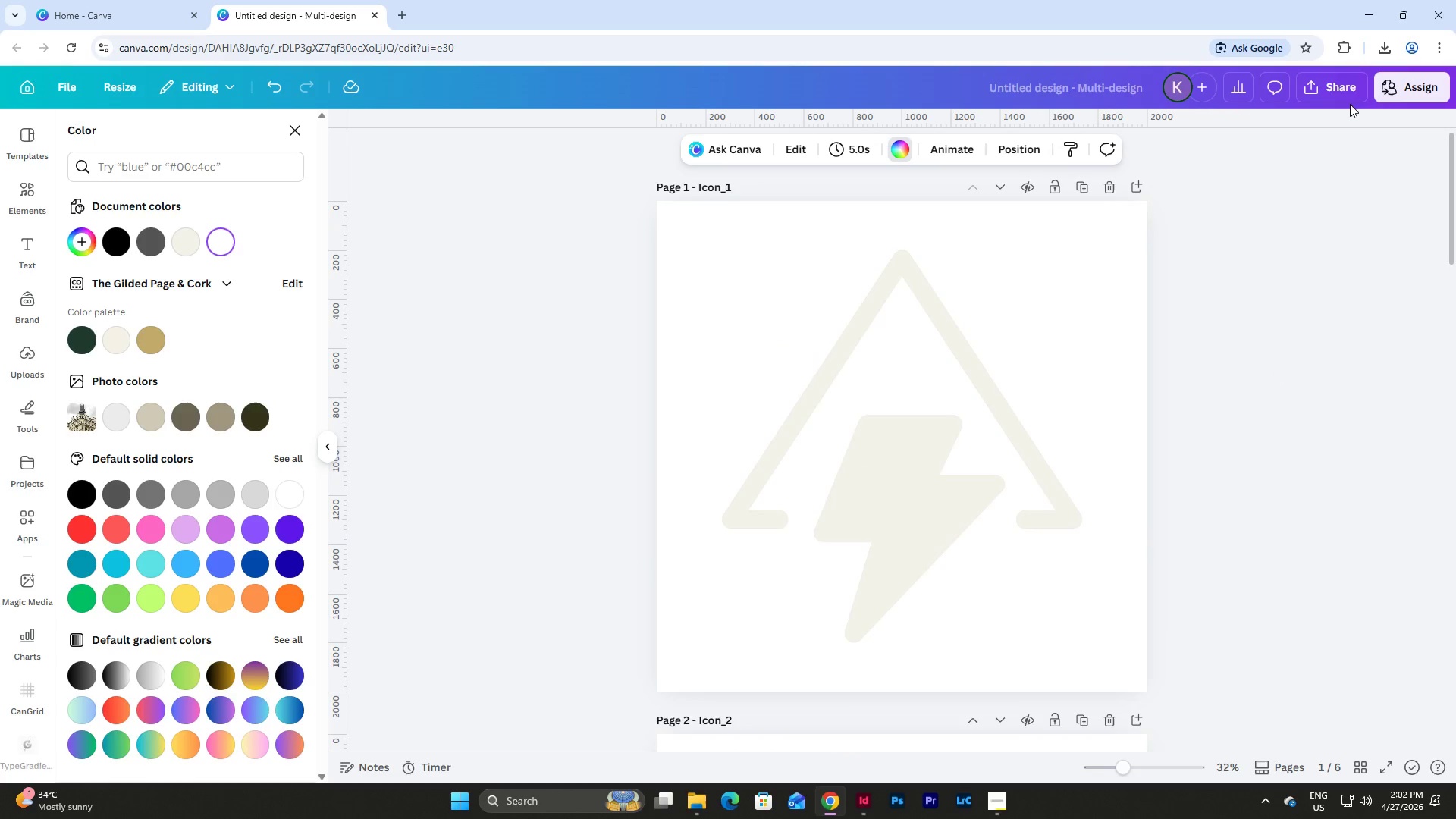 
left_click([1345, 86])
 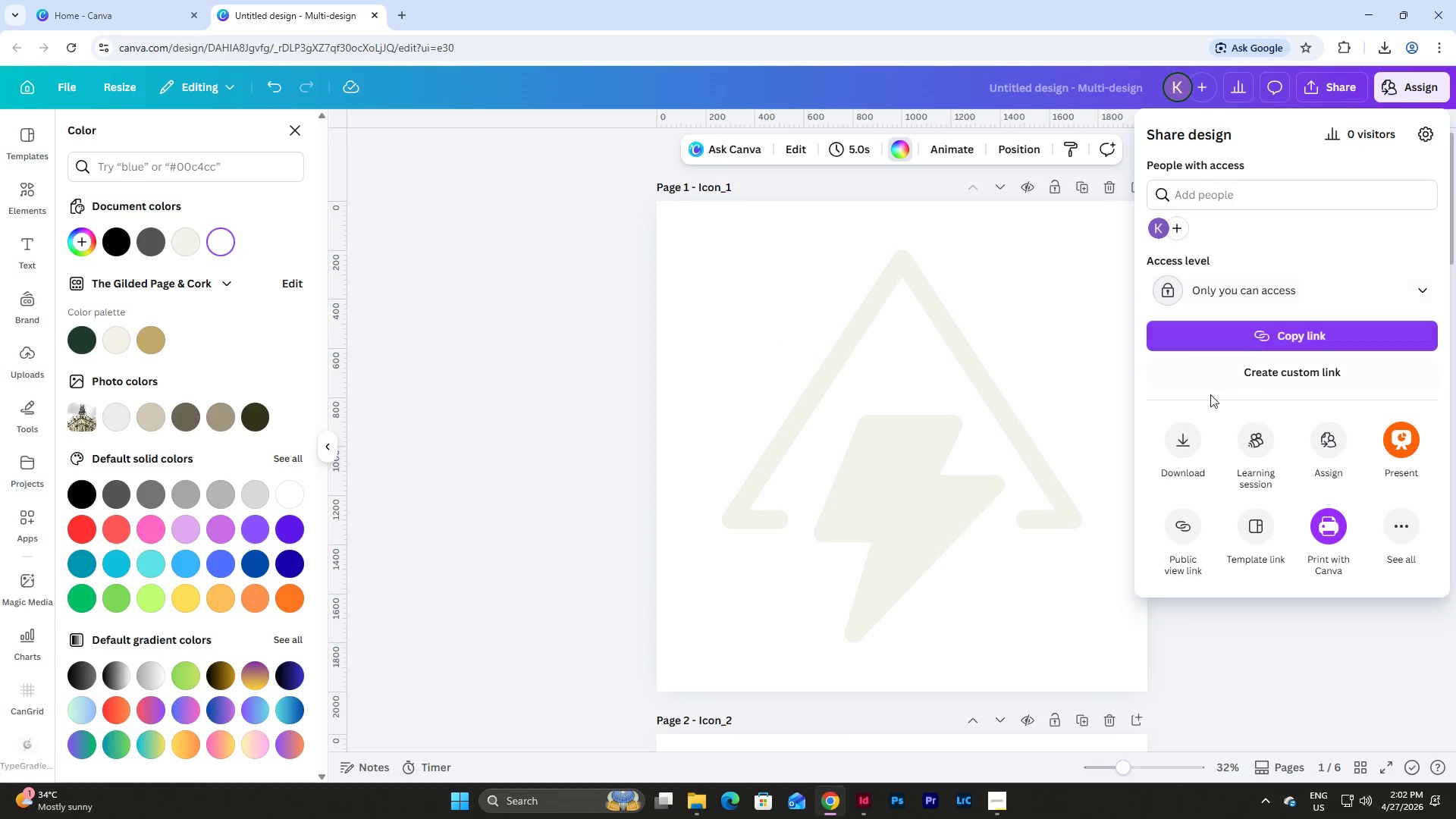 
left_click([1183, 443])
 